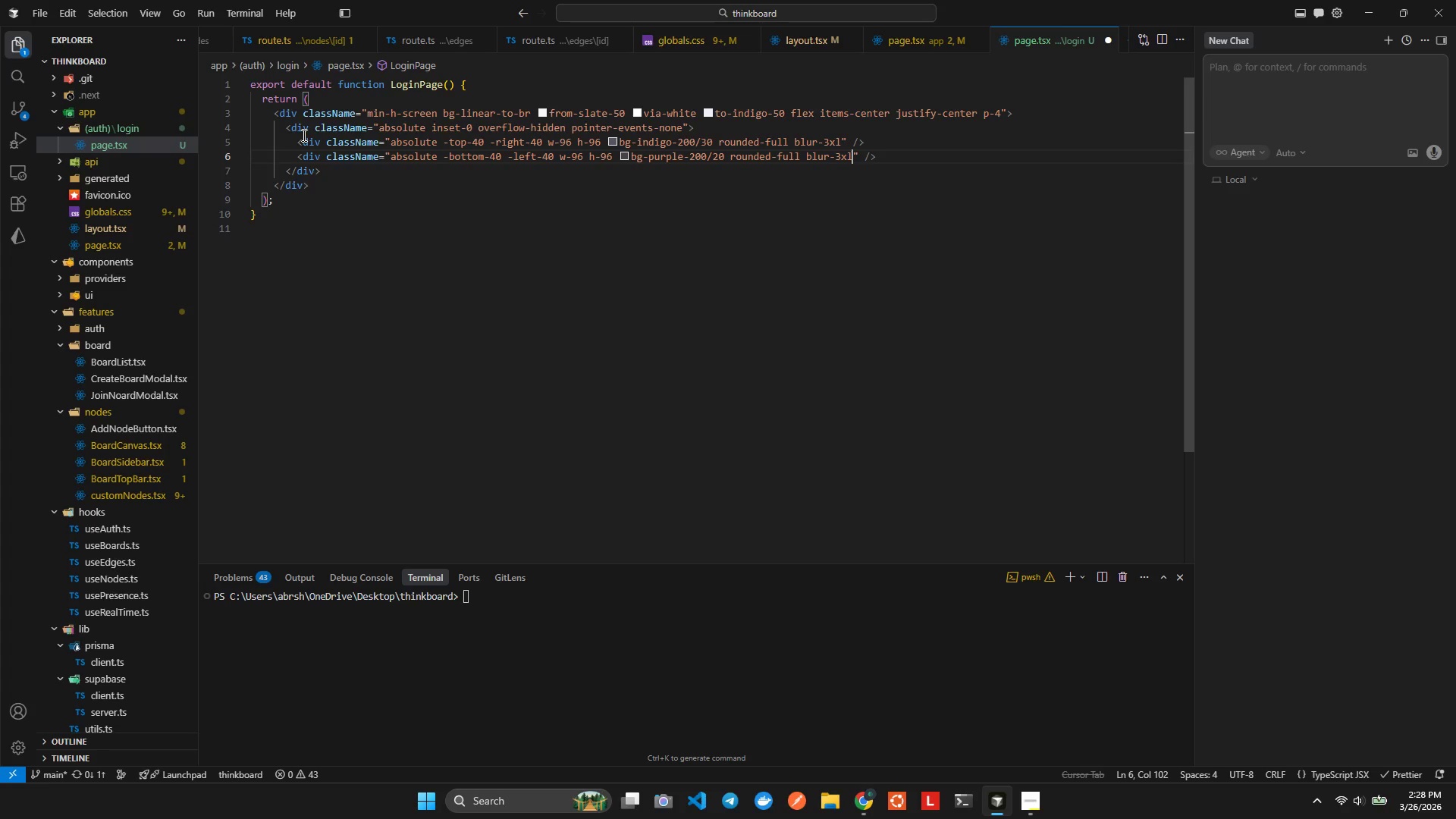 
key(Alt+AltLeft)
 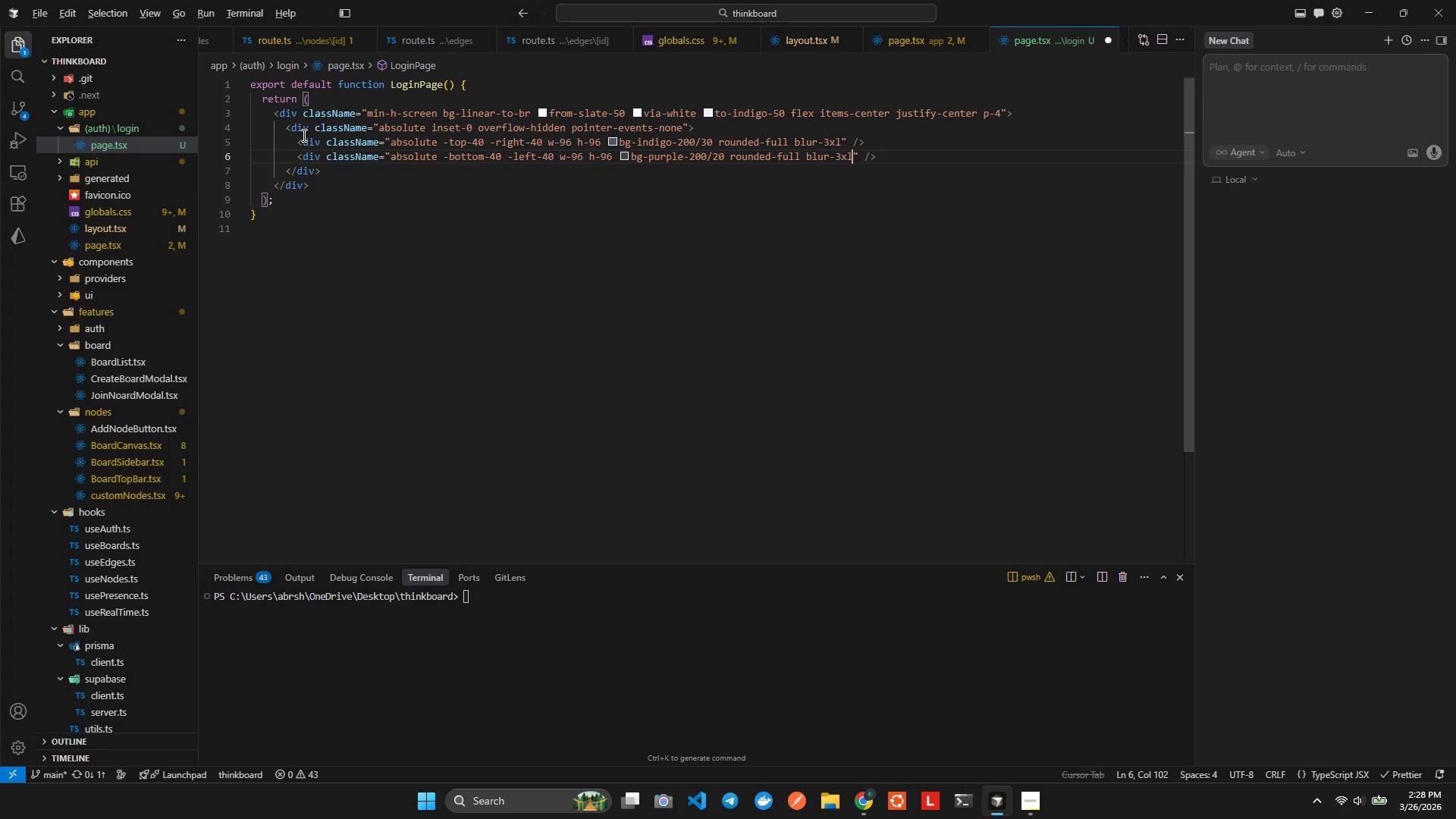 
key(Alt+Shift+ShiftLeft)
 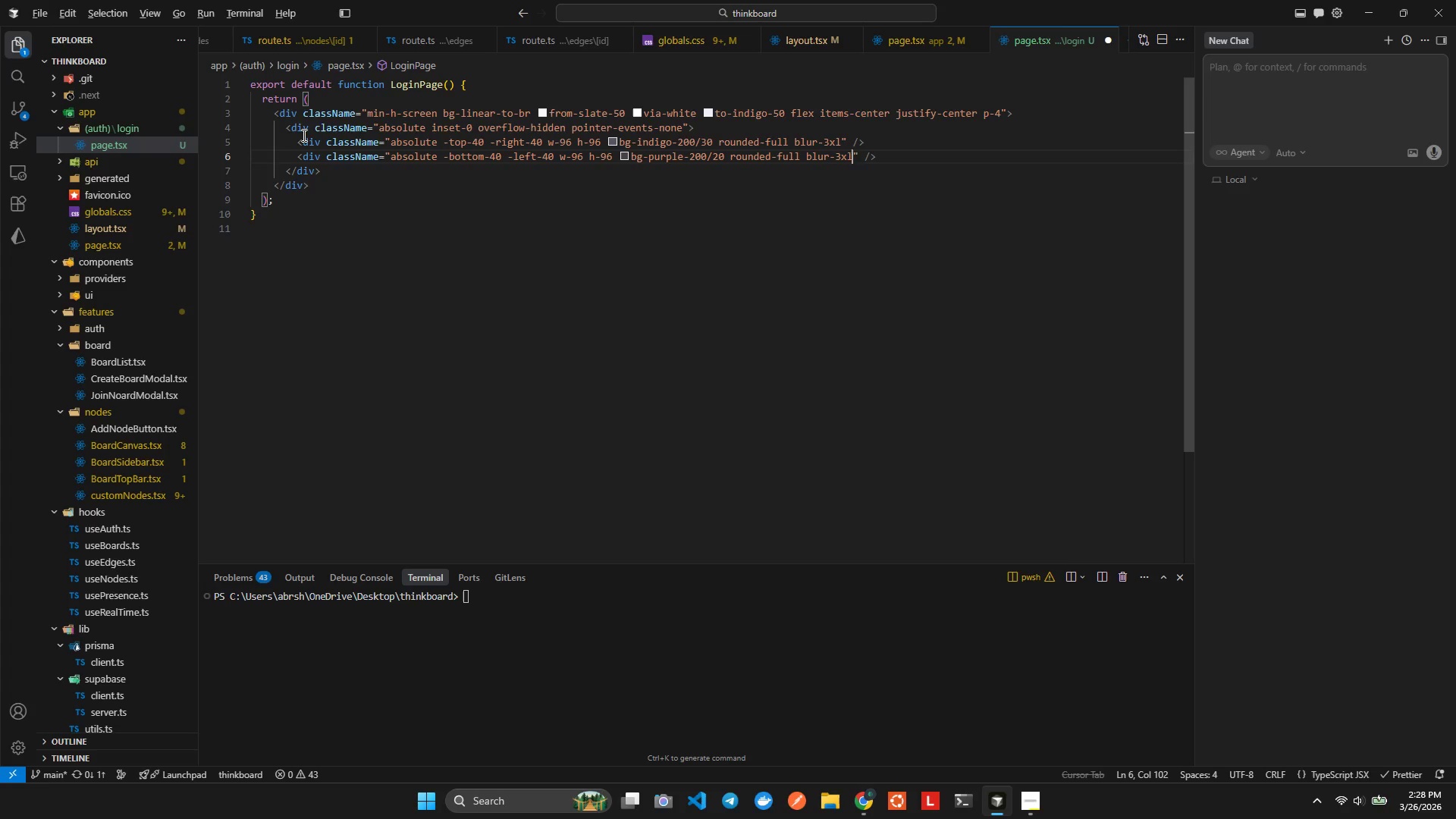 
key(Alt+Shift+F)
 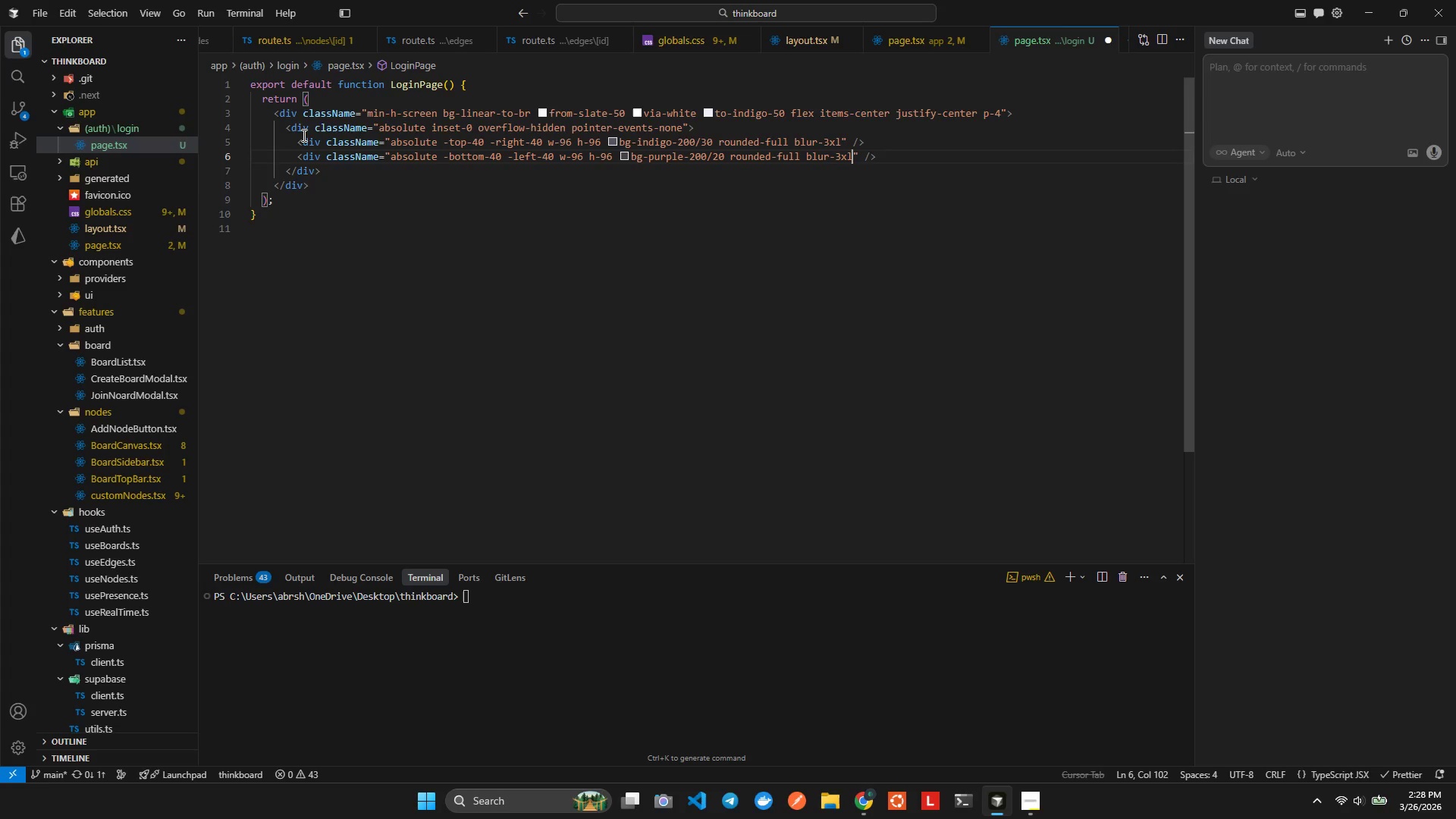 
hold_key(key=ControlLeft, duration=8.44)
 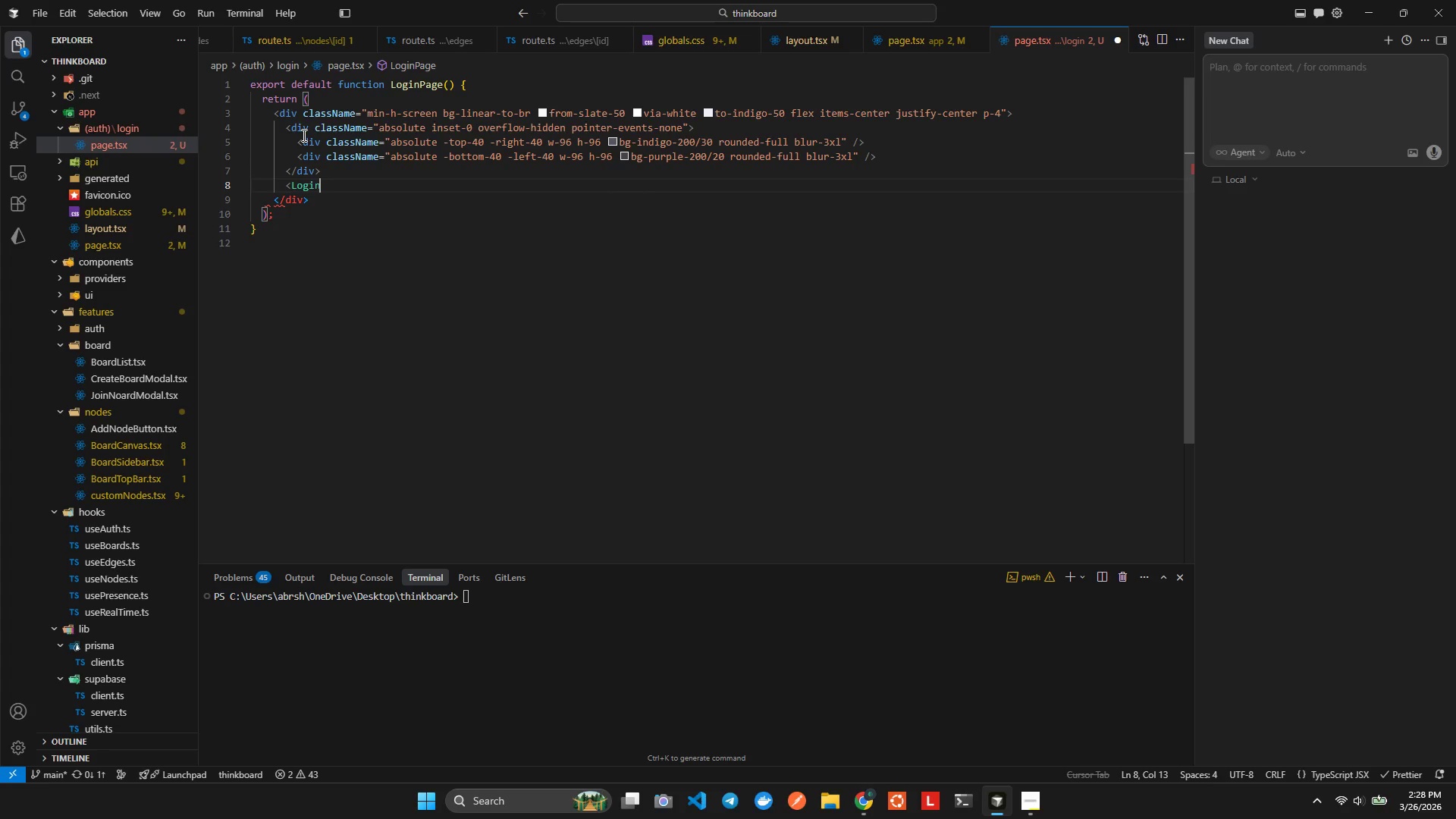 
key(ArrowDown)
 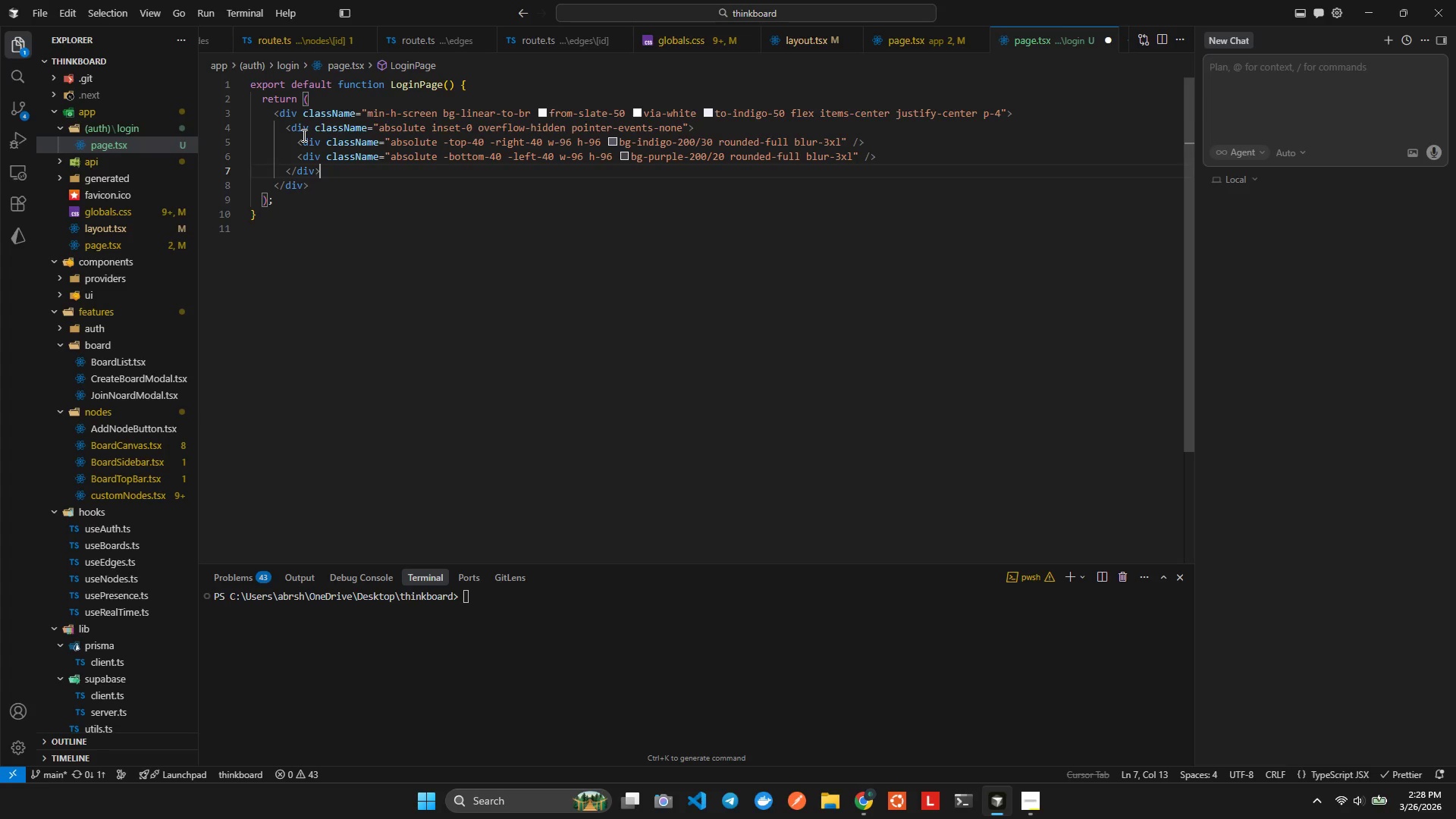 
key(ArrowLeft)
 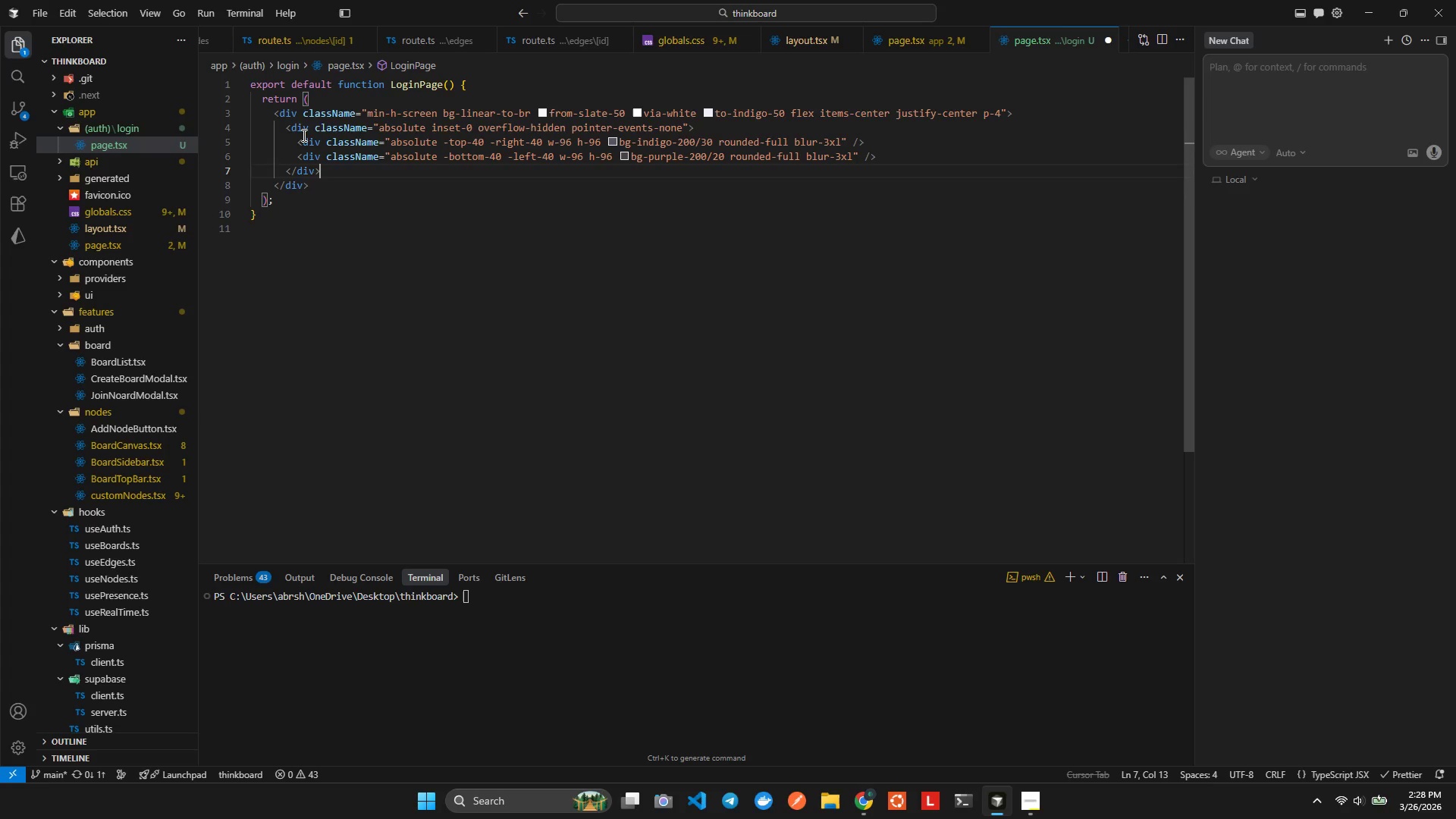 
key(ArrowRight)
 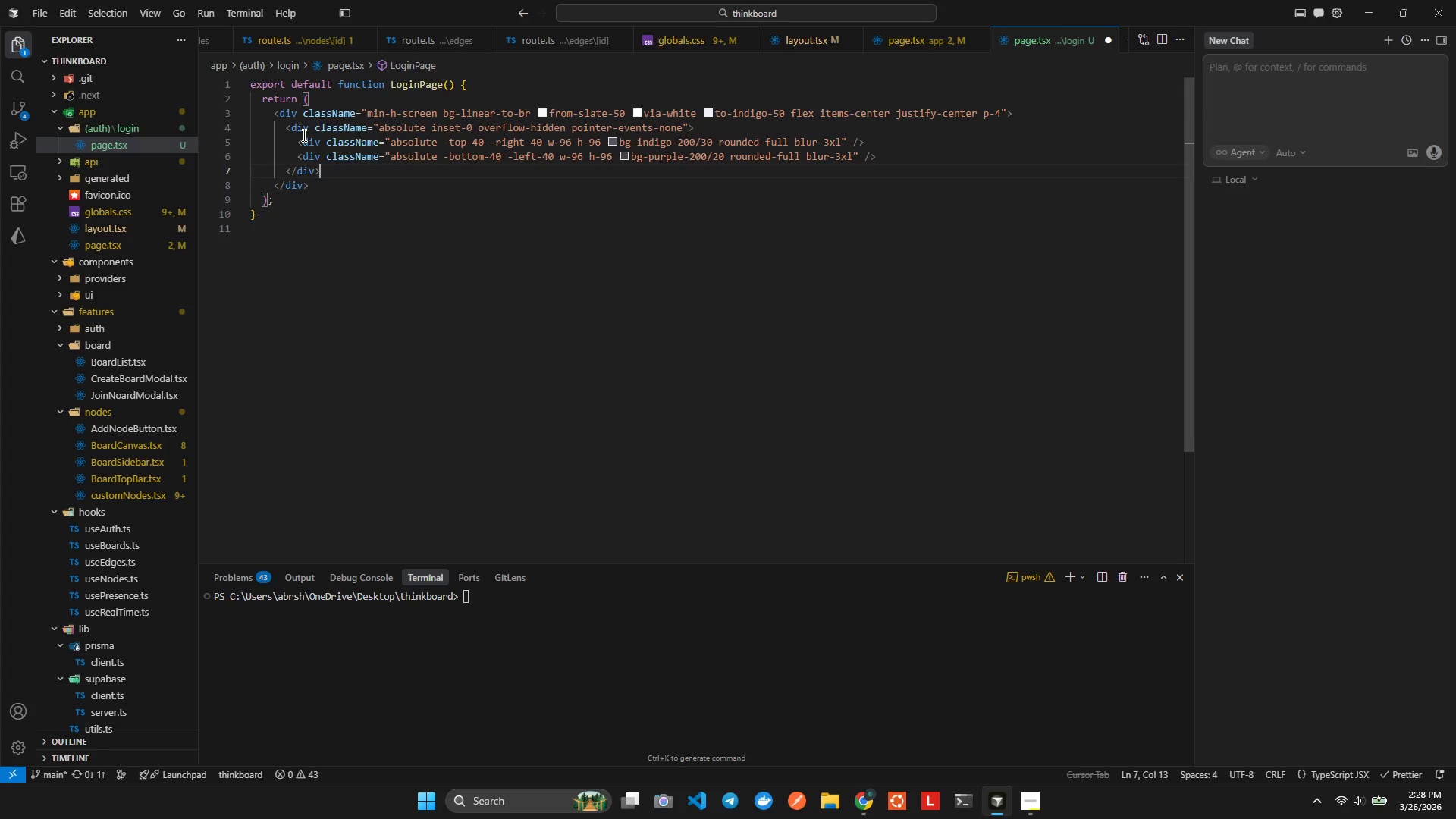 
key(Enter)
 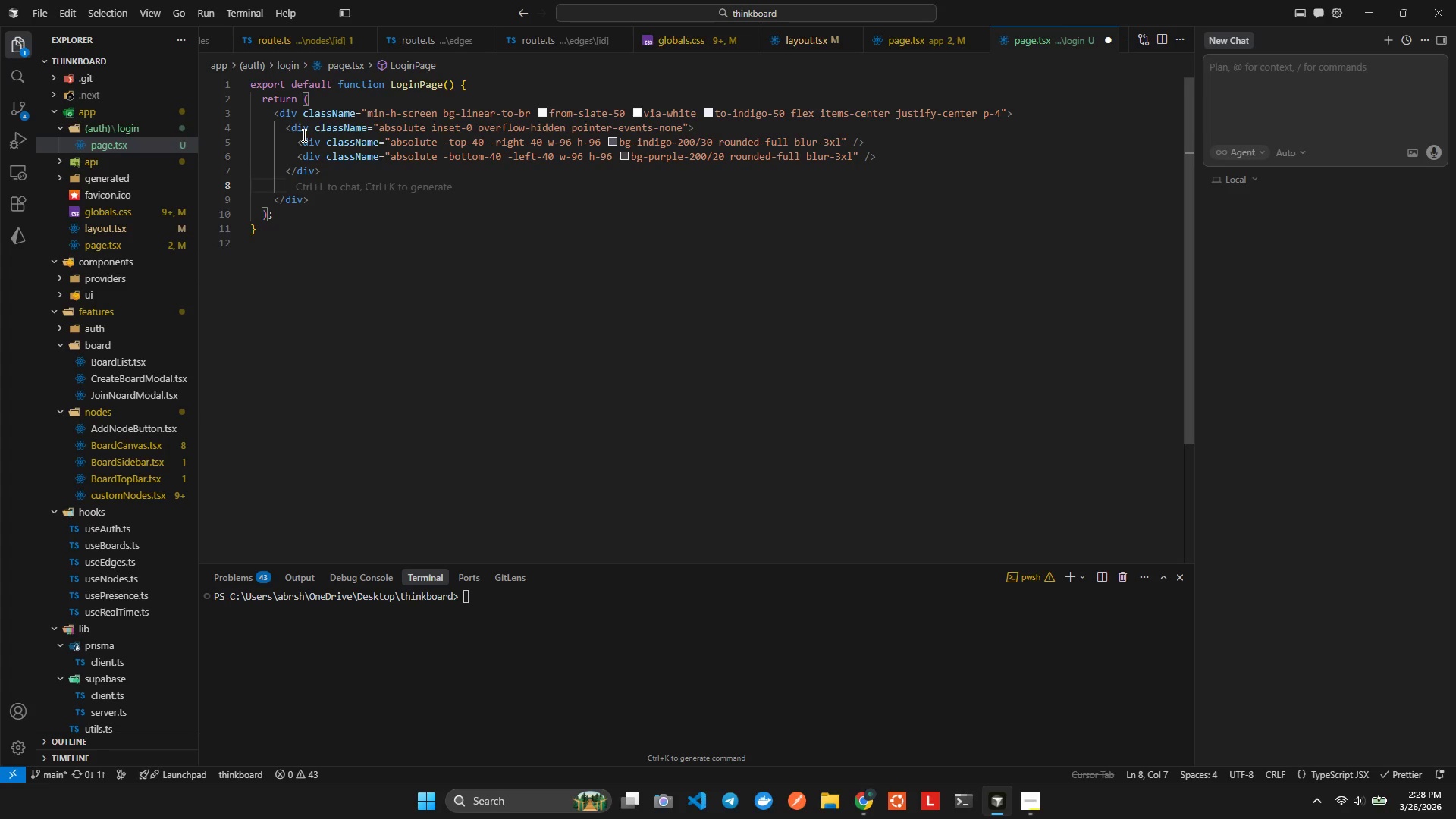 
type(<Login)
 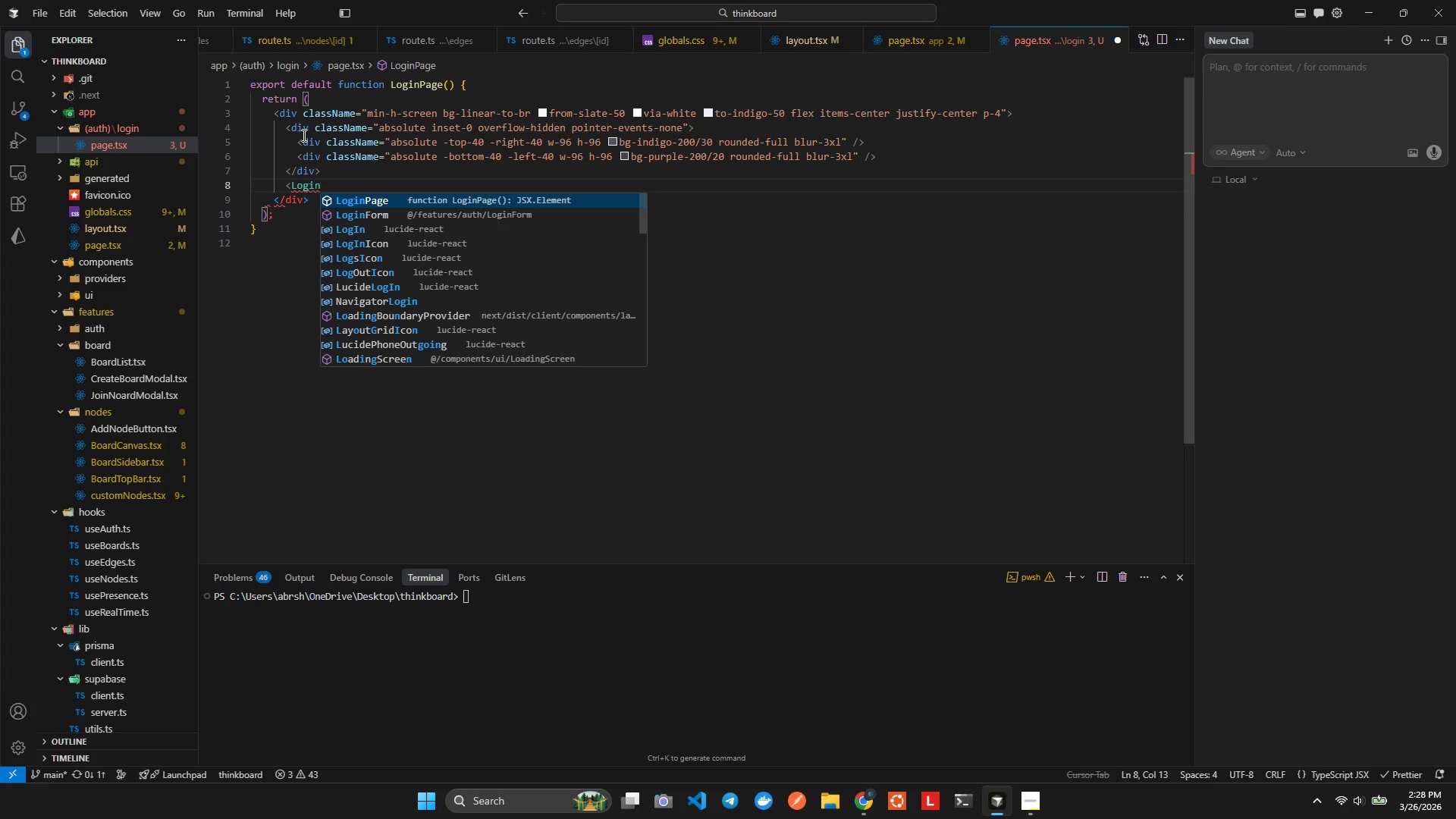 
key(Enter)
 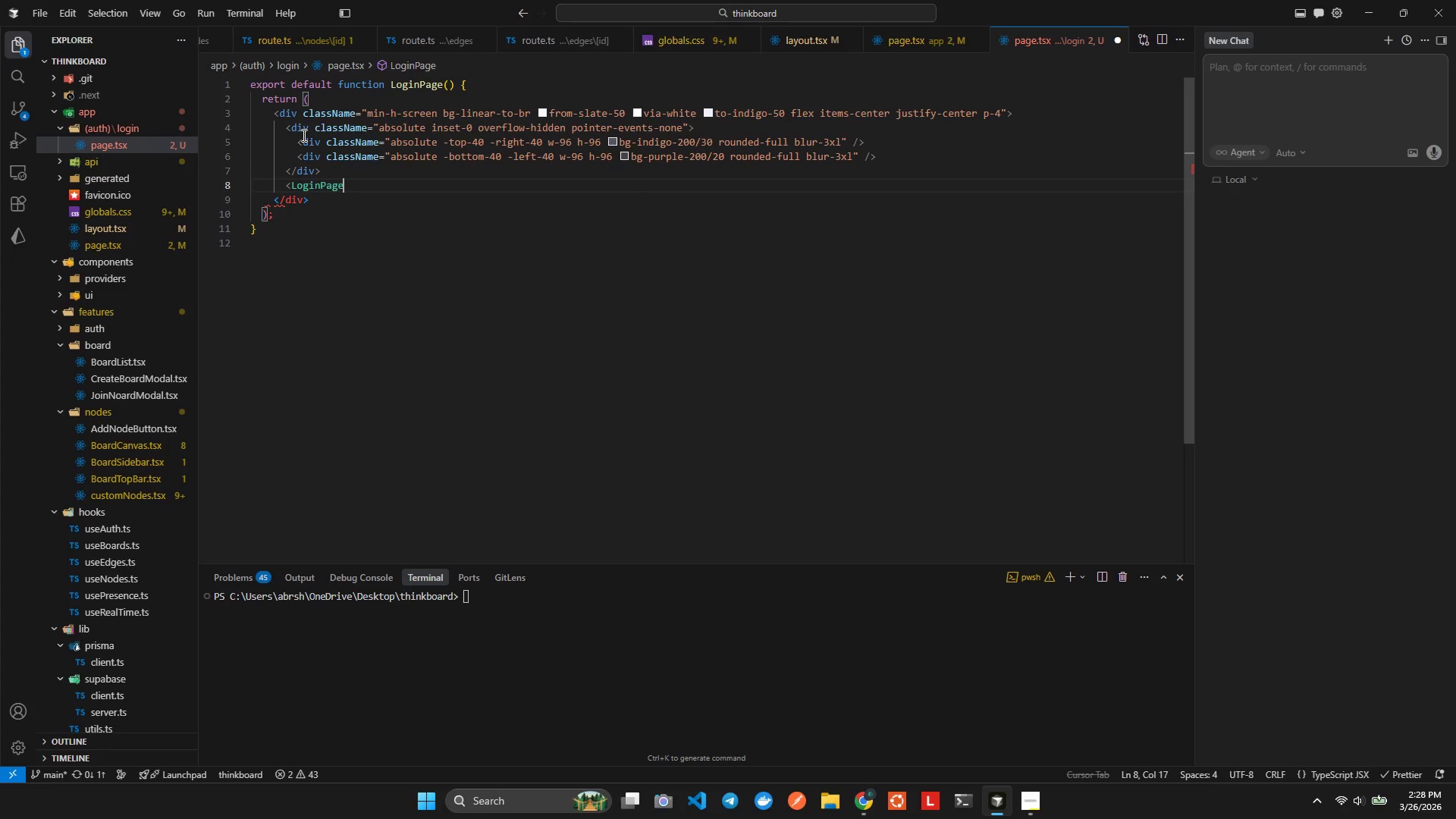 
key(Control+Z)
 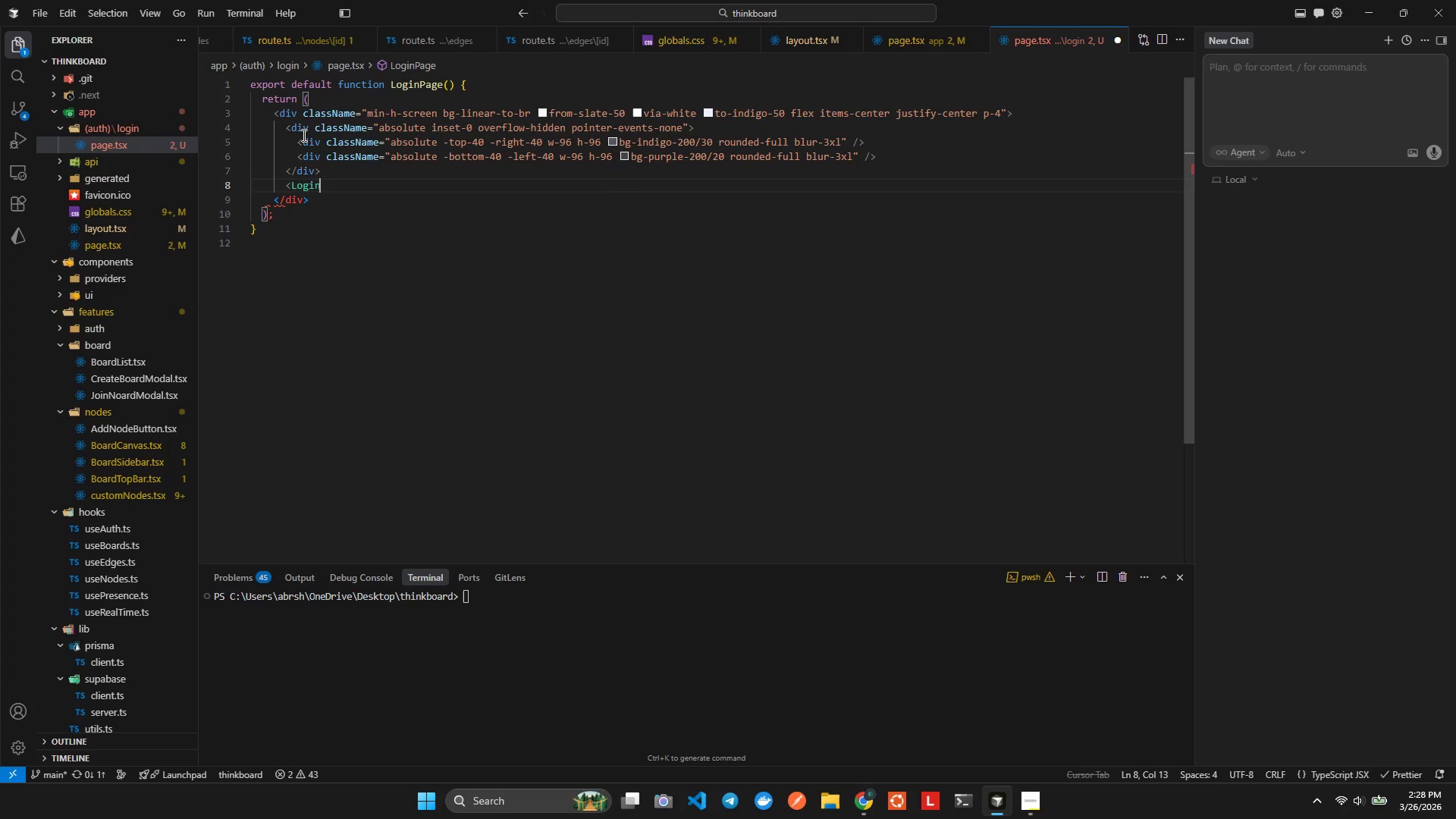 
hold_key(key=ControlLeft, duration=0.44)
 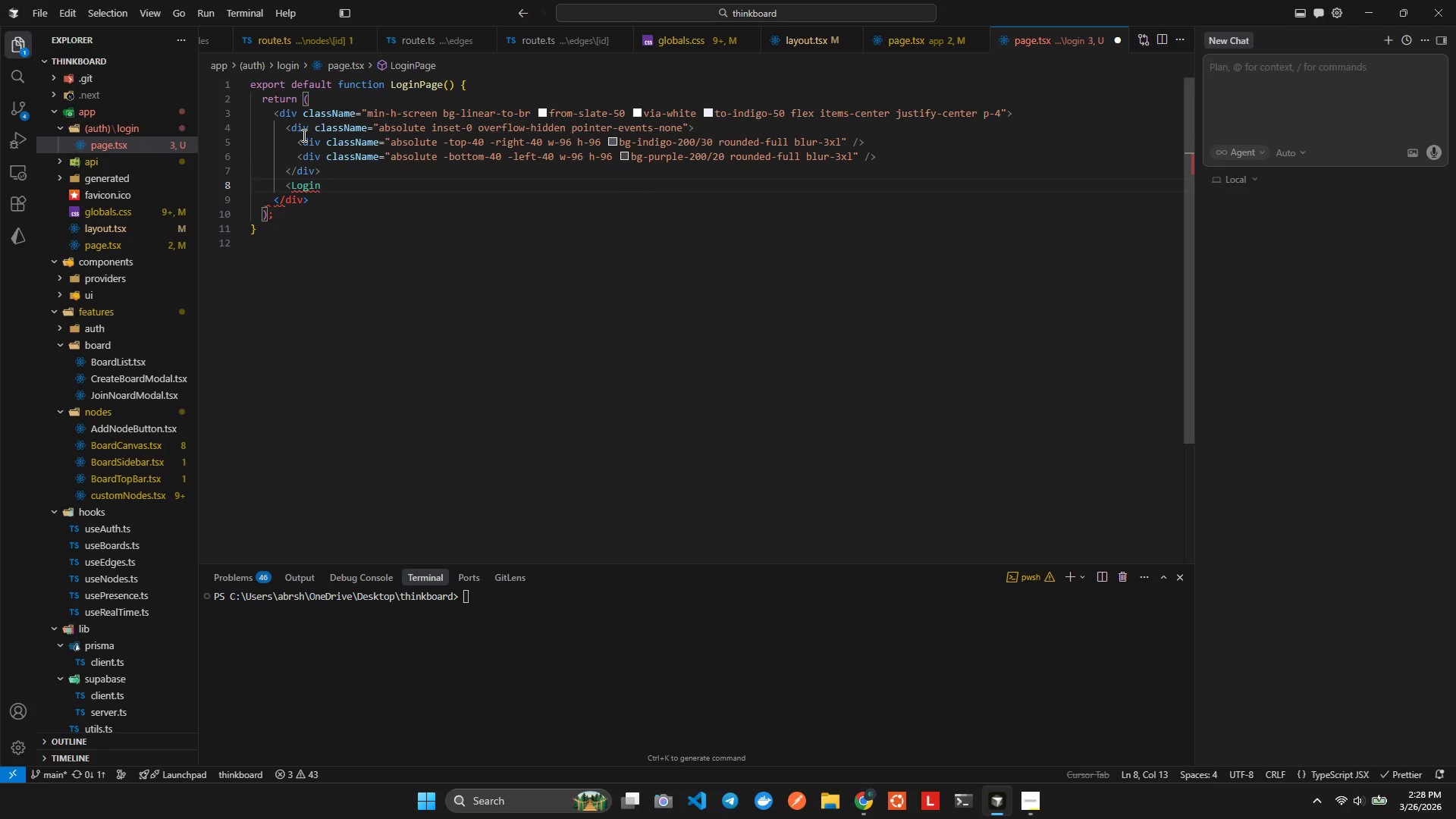 
type(Fp)
key(Backspace)
type(p)
key(Backspace)
type(om)
 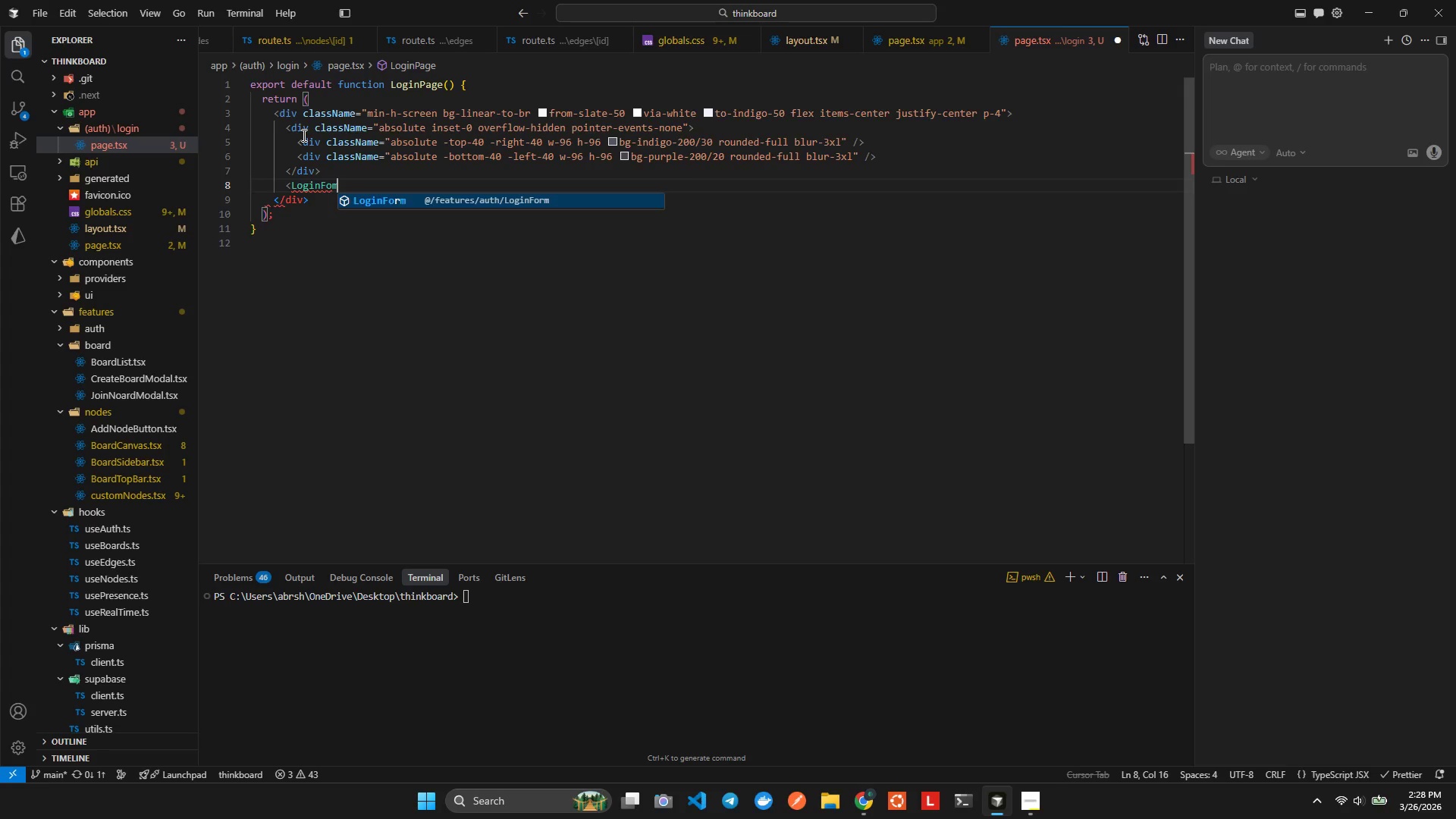 
key(Enter)
 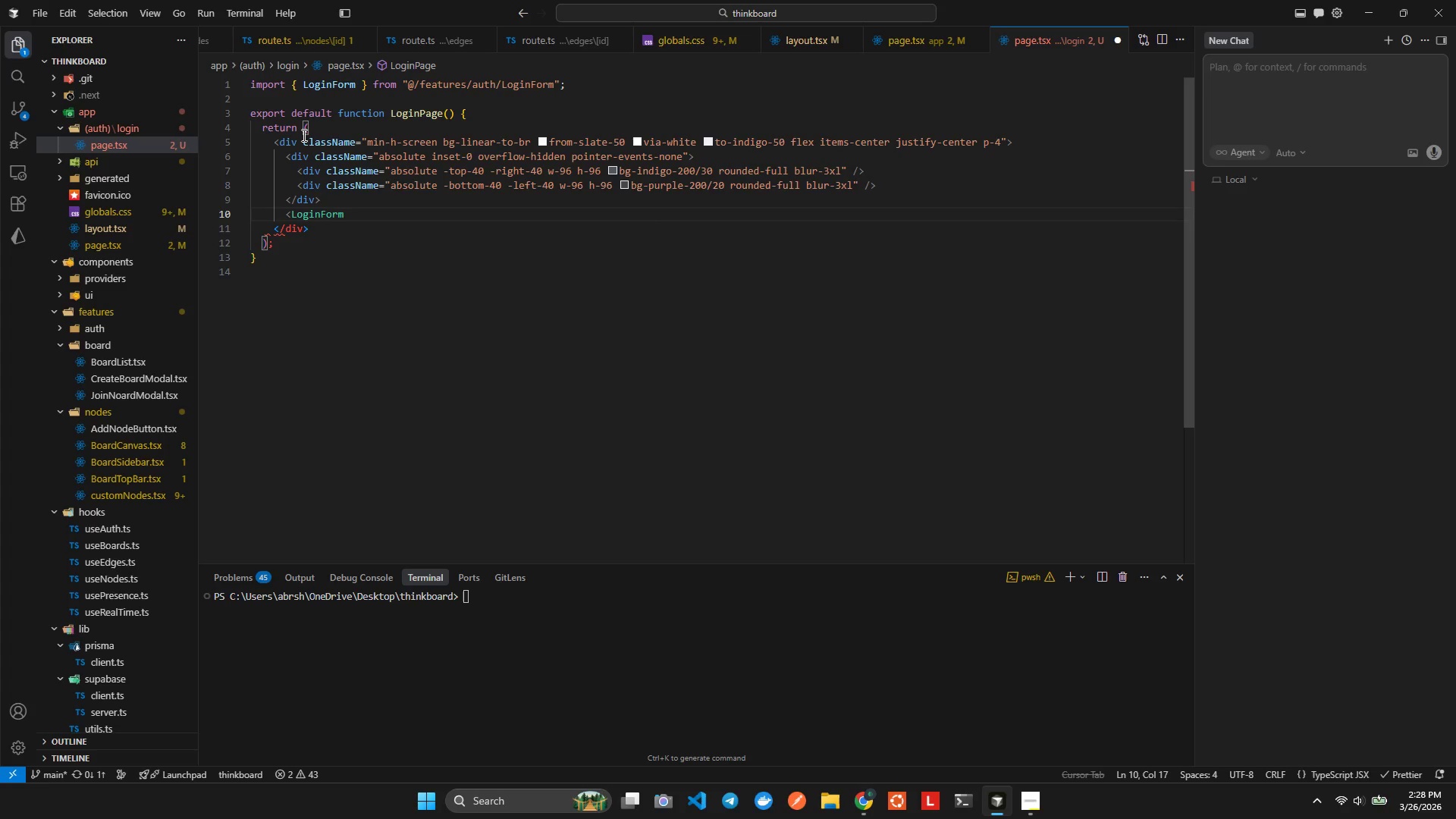 
key(Space)
 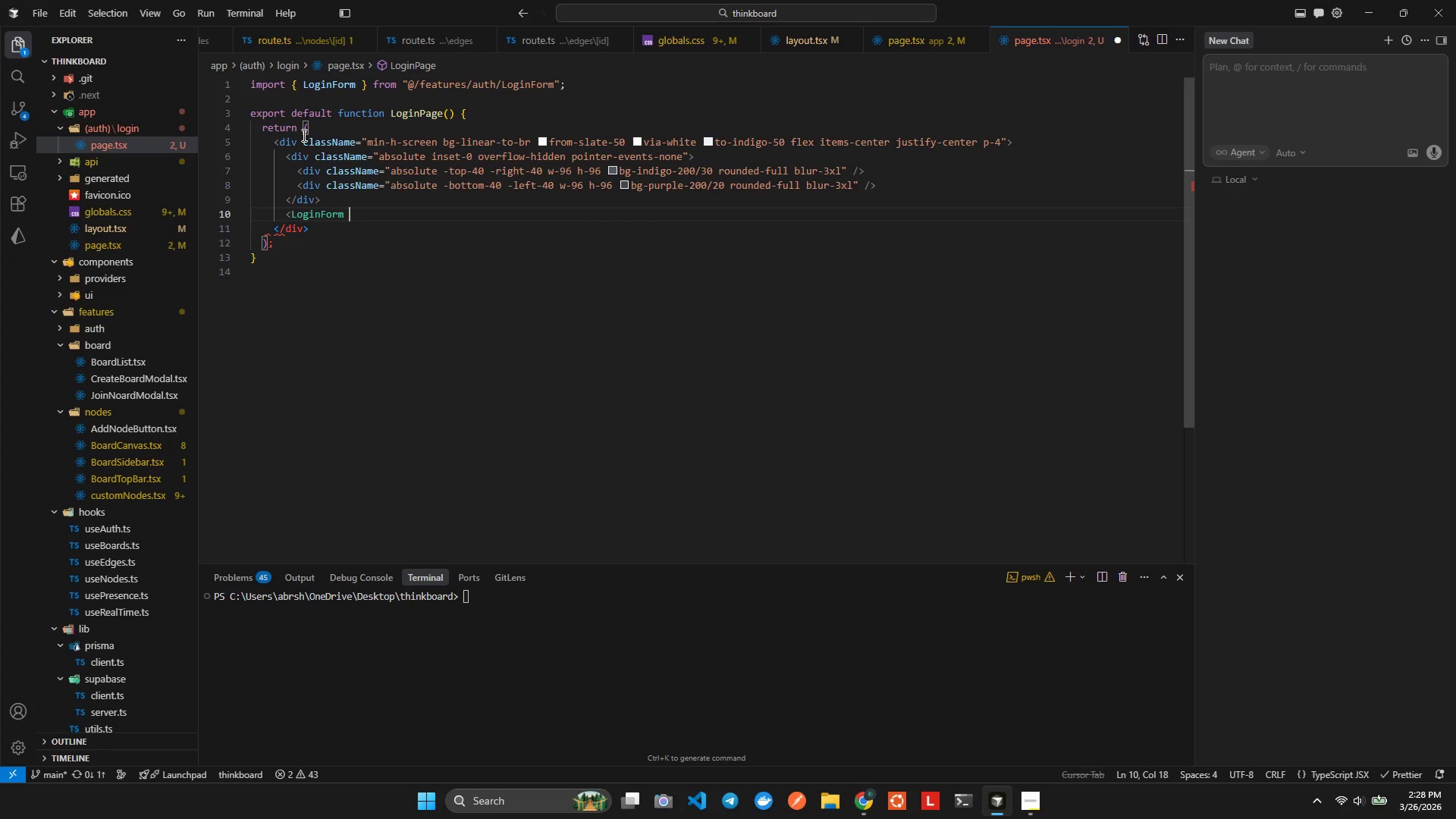 
key(NumpadDivide)
 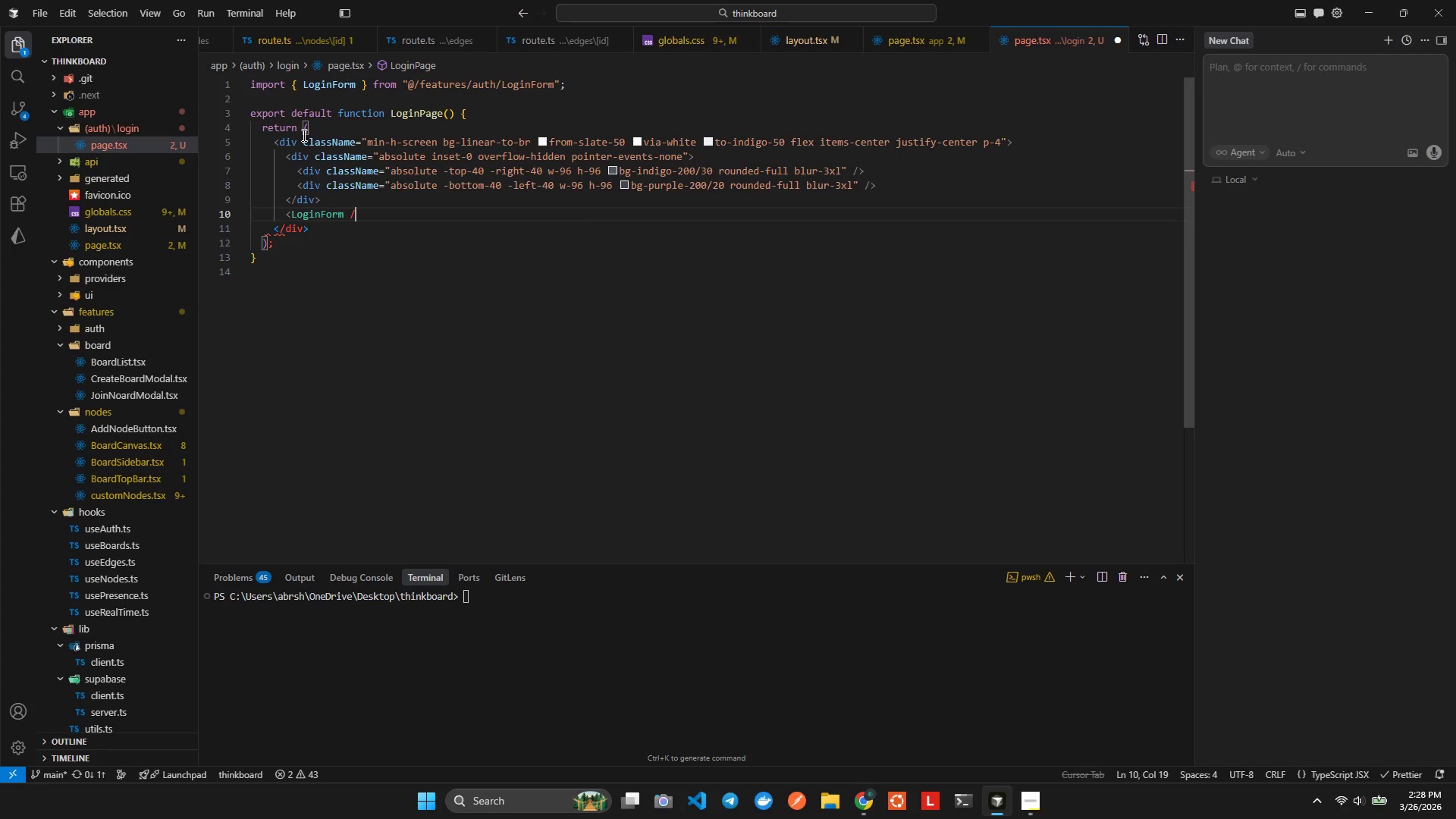 
key(Shift+Period)
 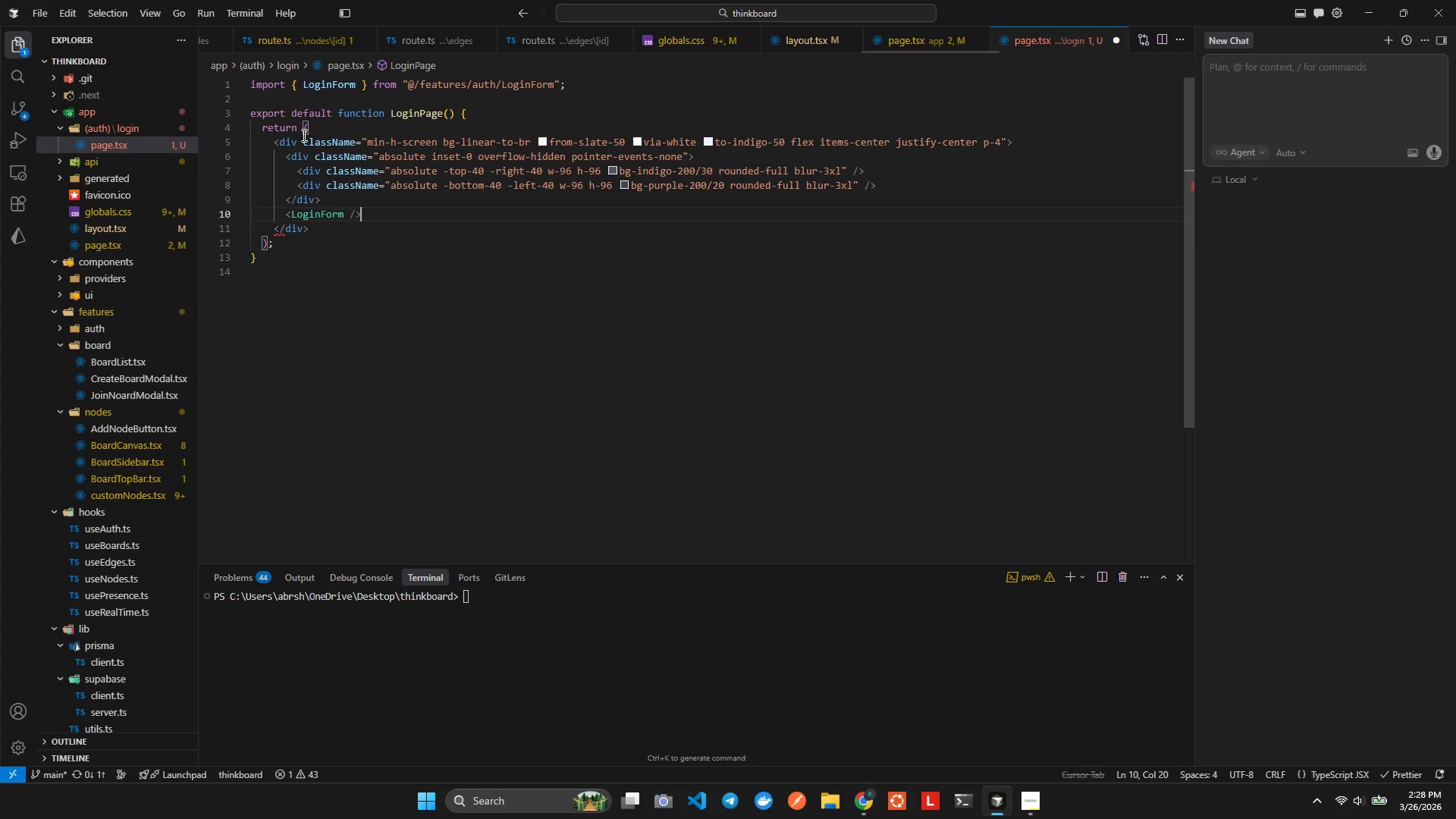 
key(Alt+AltLeft)
 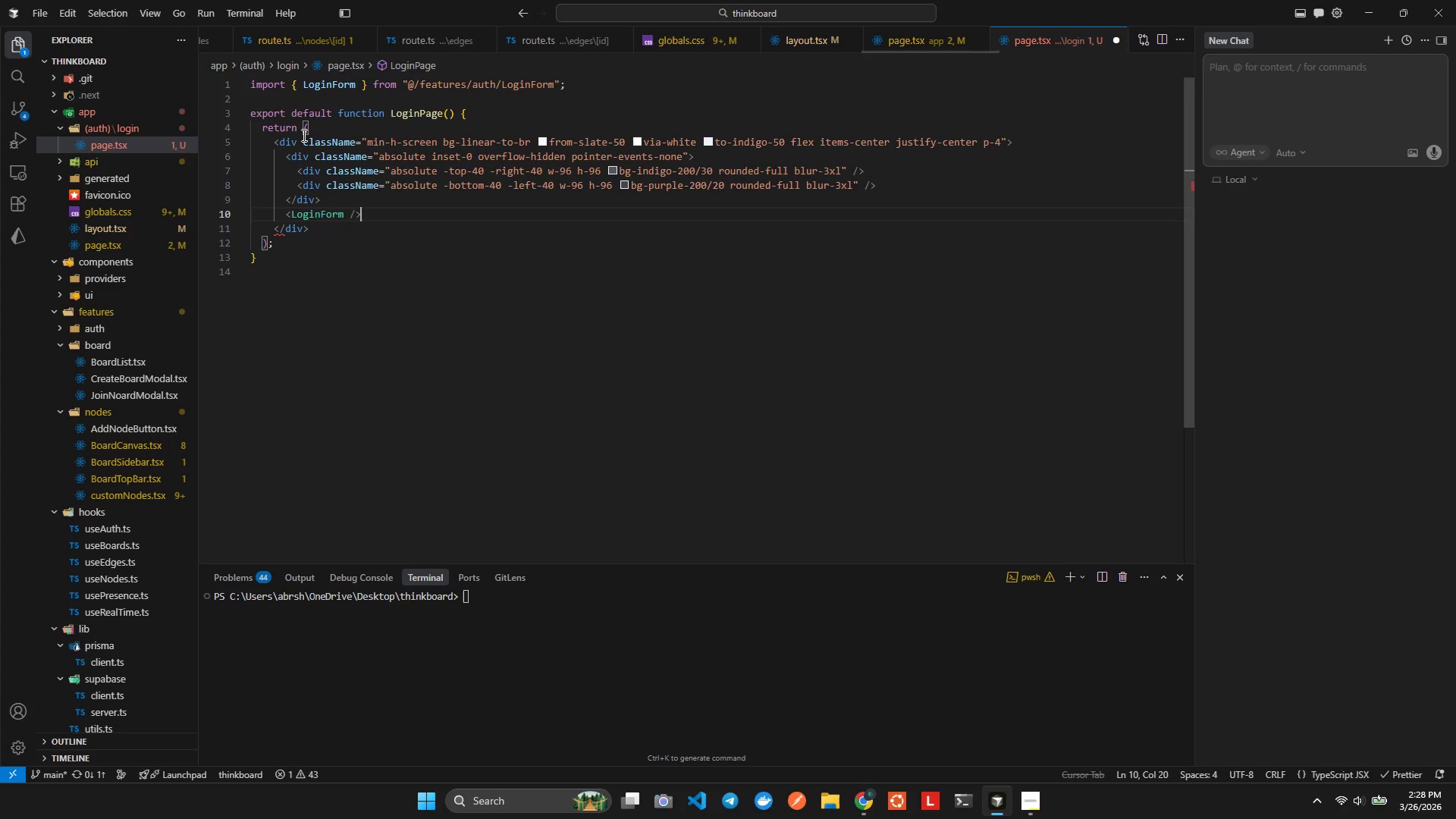 
key(Alt+Shift+ShiftLeft)
 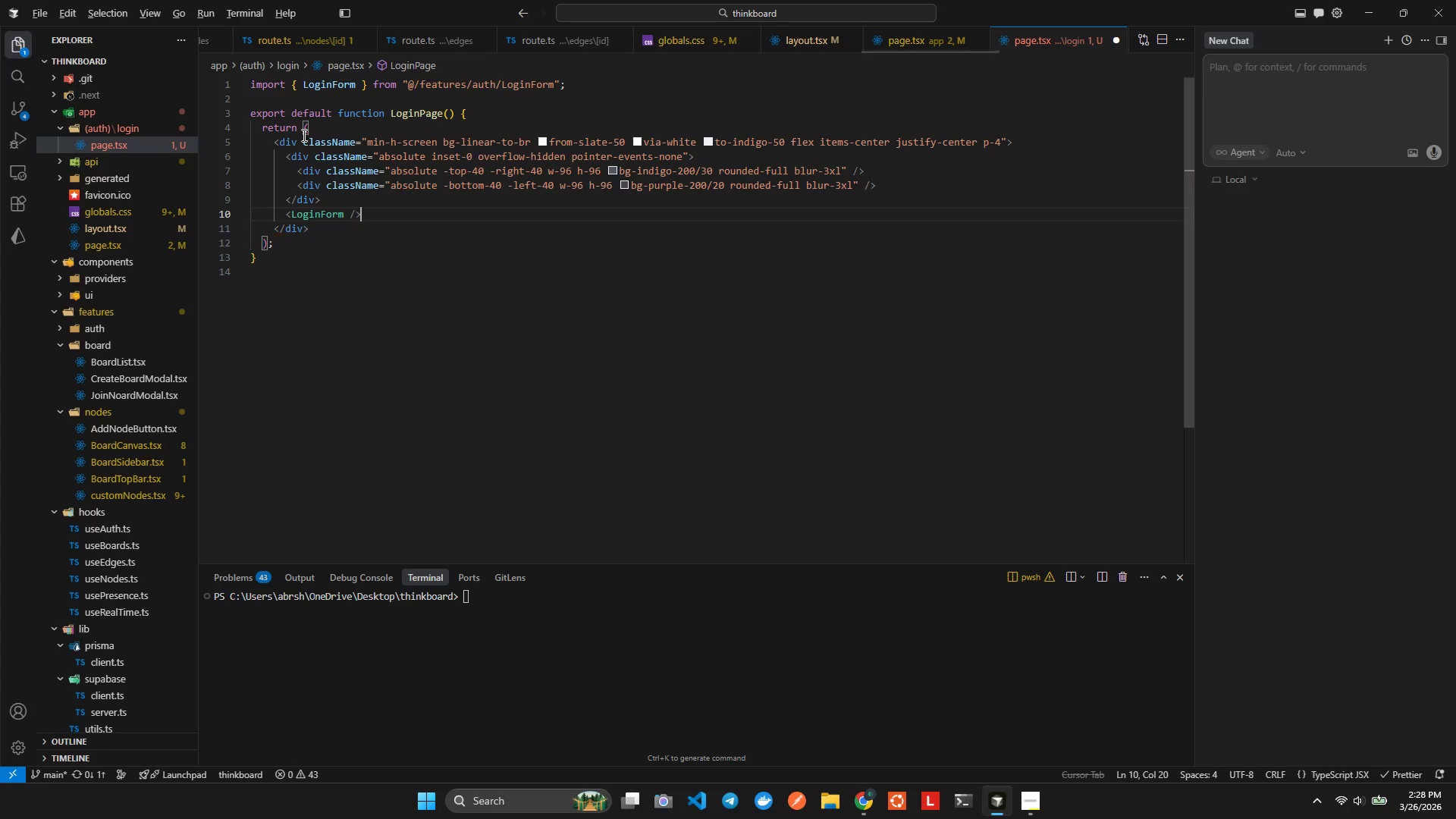 
key(Alt+Shift+F)
 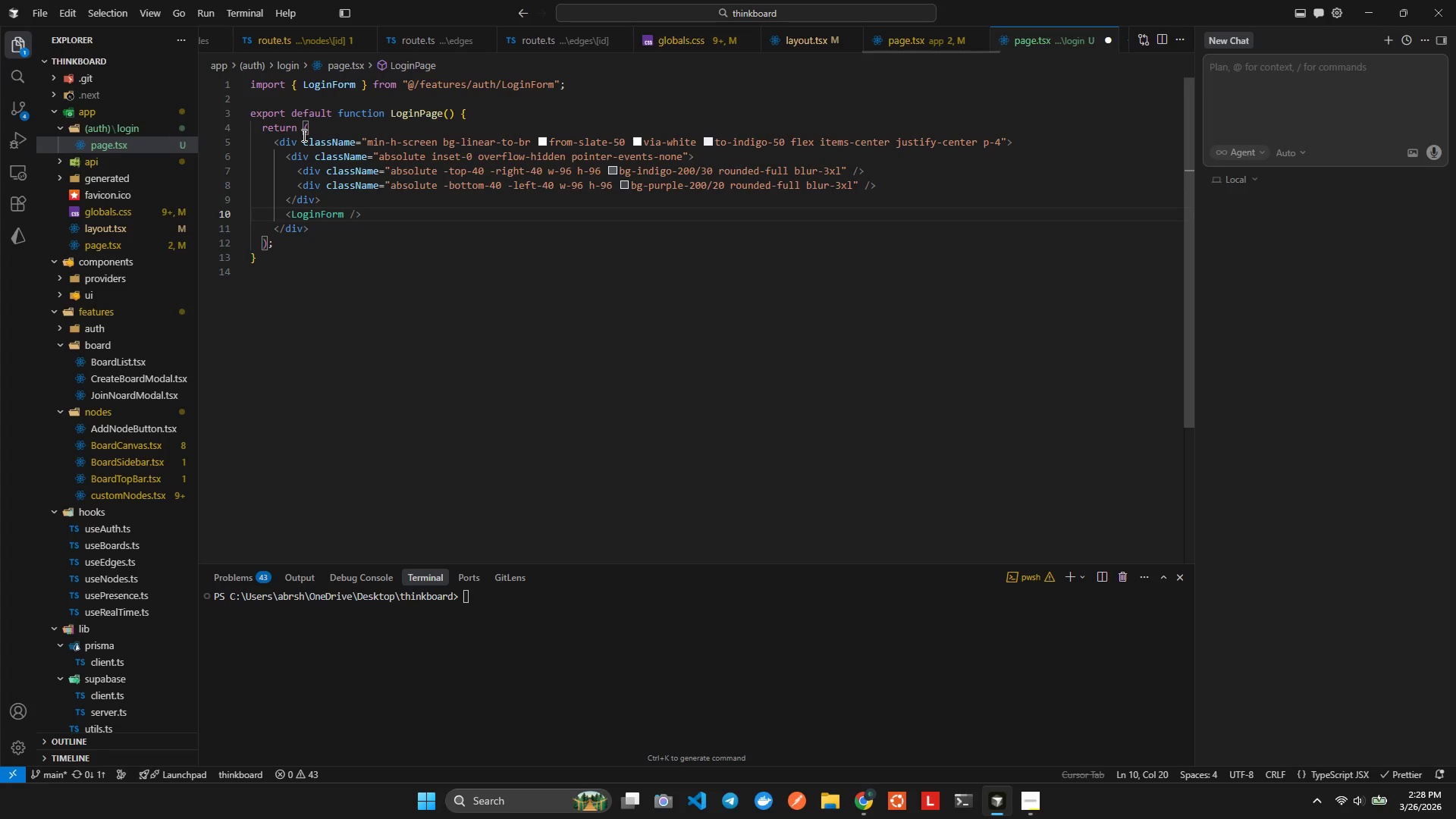 
key(Control+ControlLeft)
 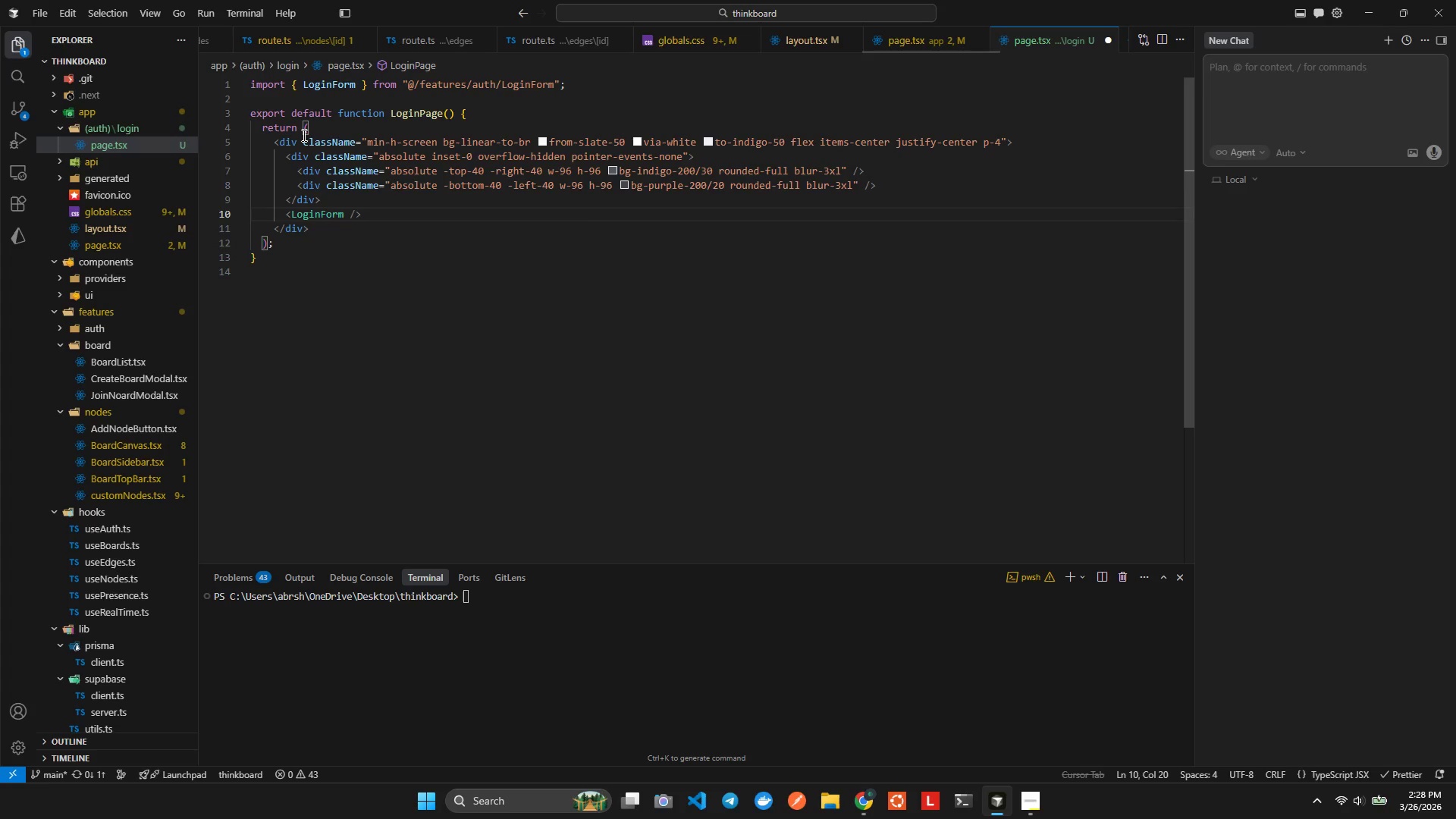 
key(Control+S)
 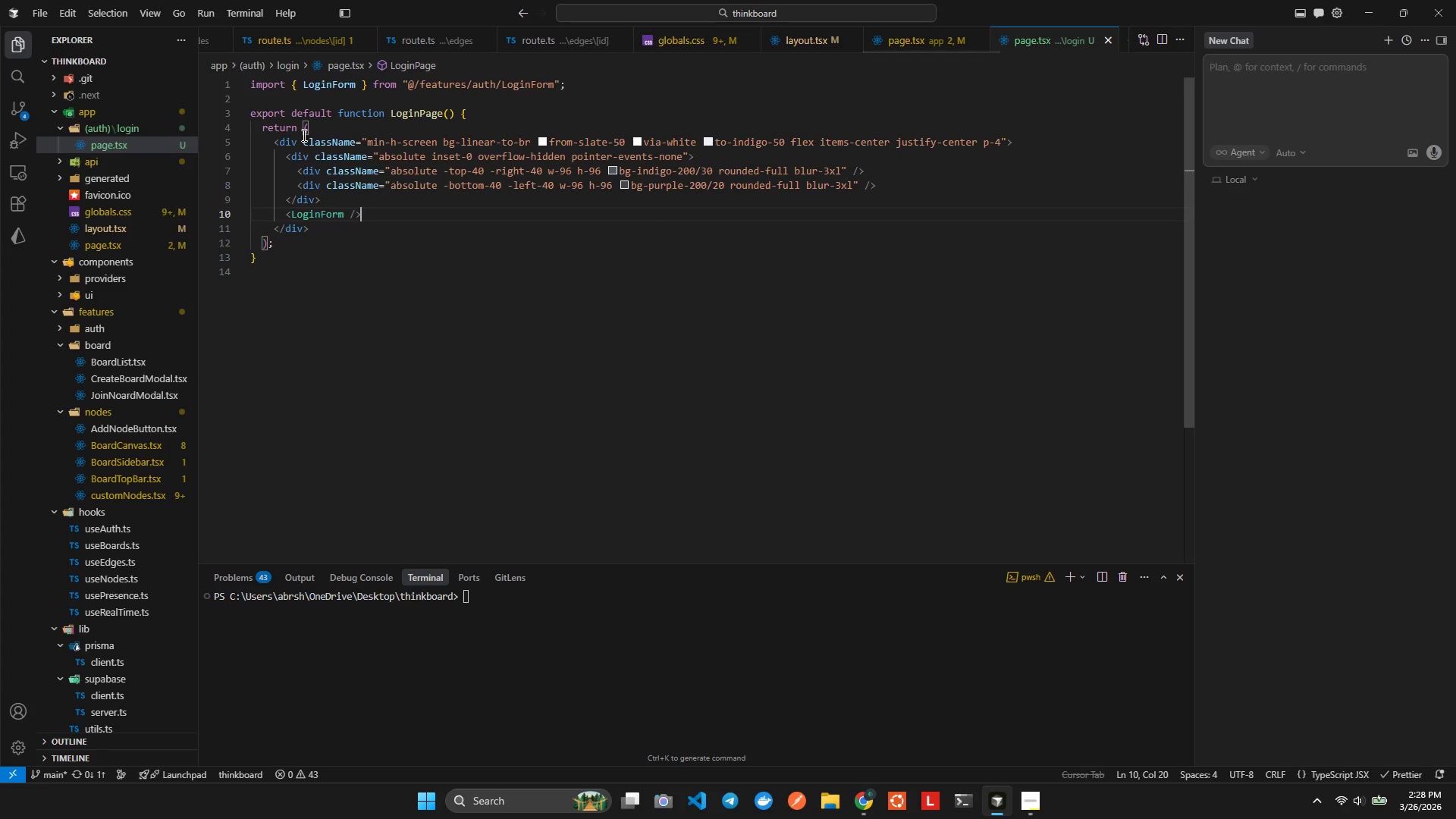 
key(Control+A)
 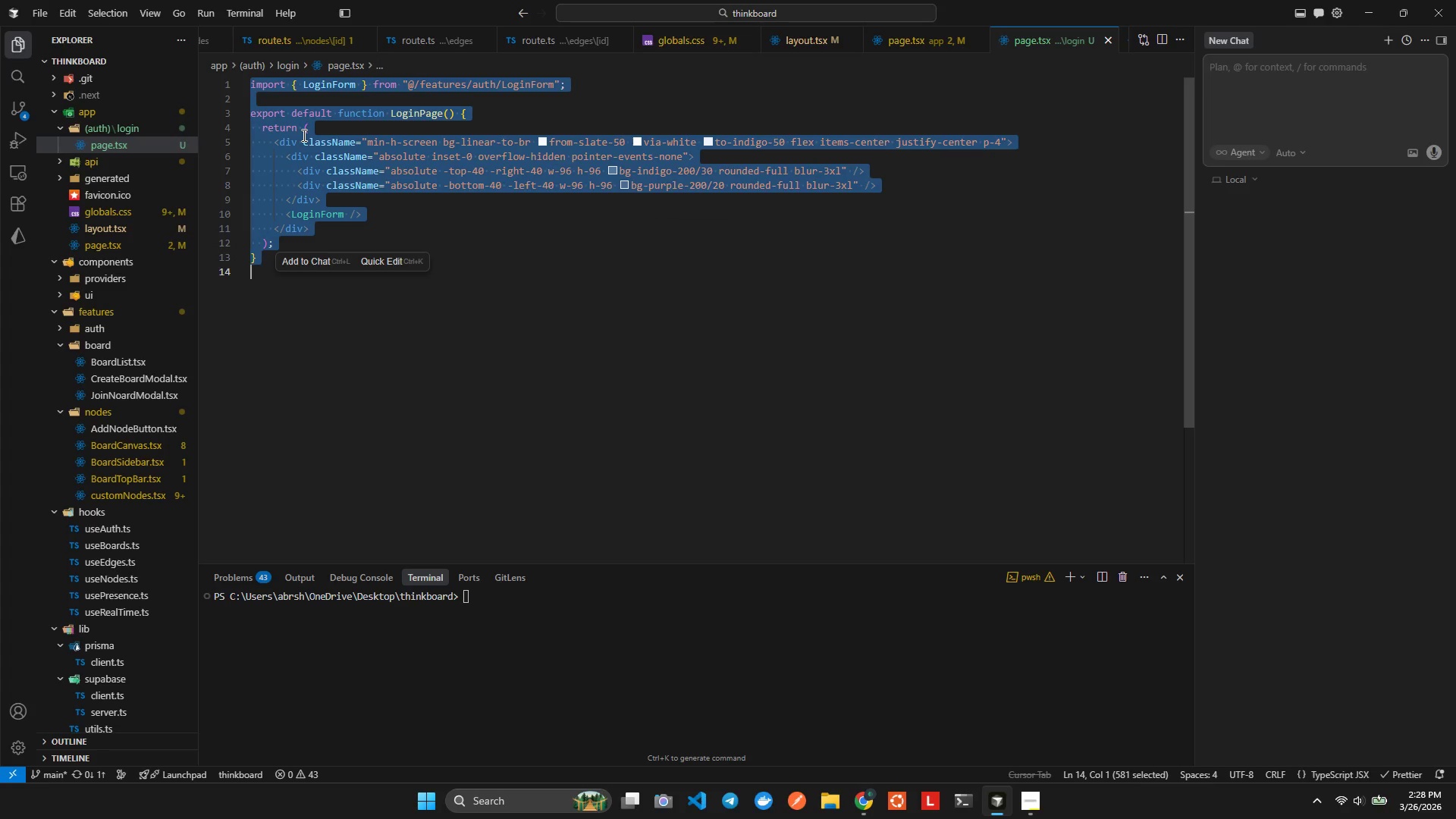 
key(Alt+AltLeft)
 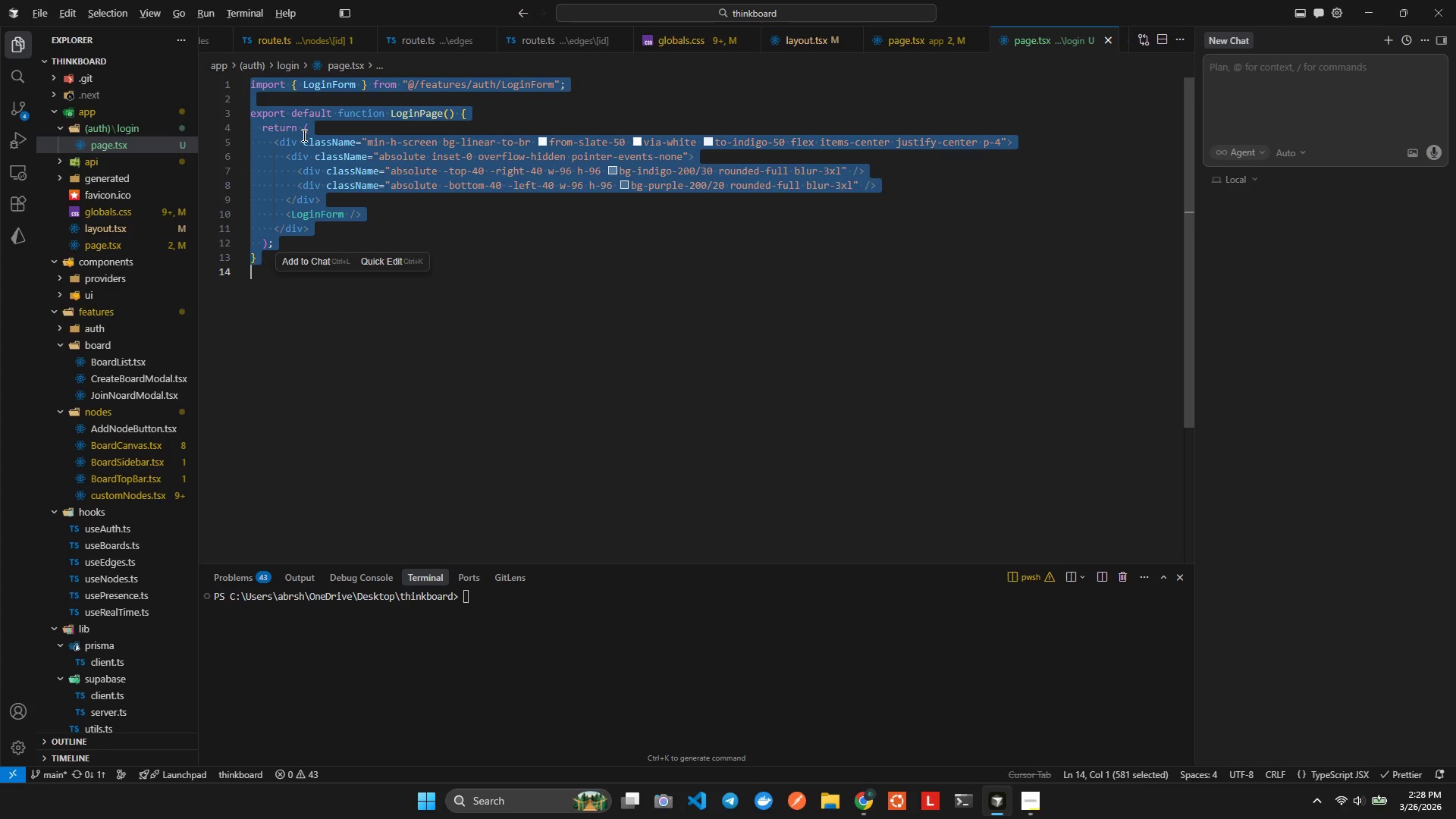 
key(Alt+Tab)
 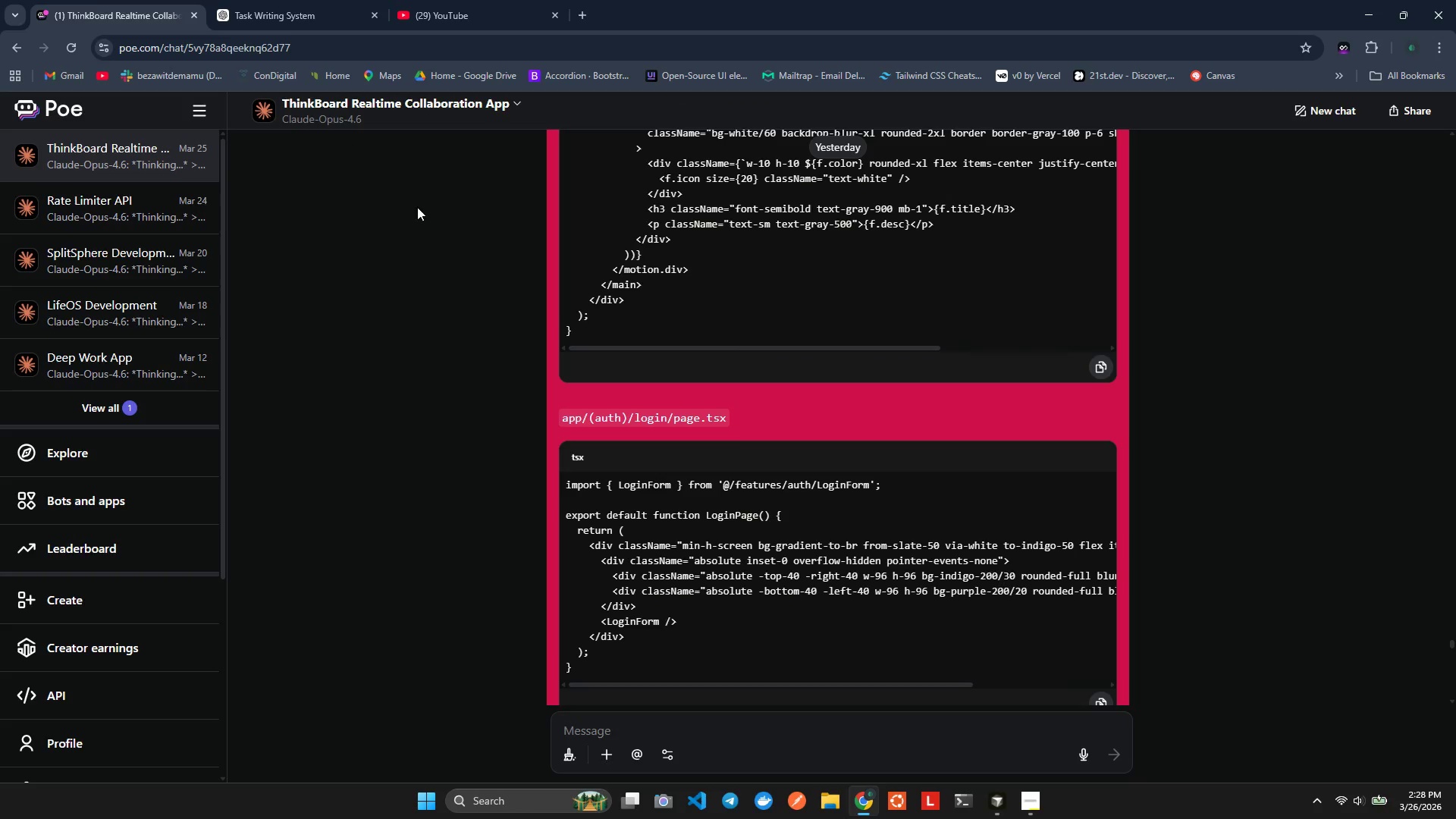 
scroll: coordinate [477, 302], scroll_direction: down, amount: 2.0
 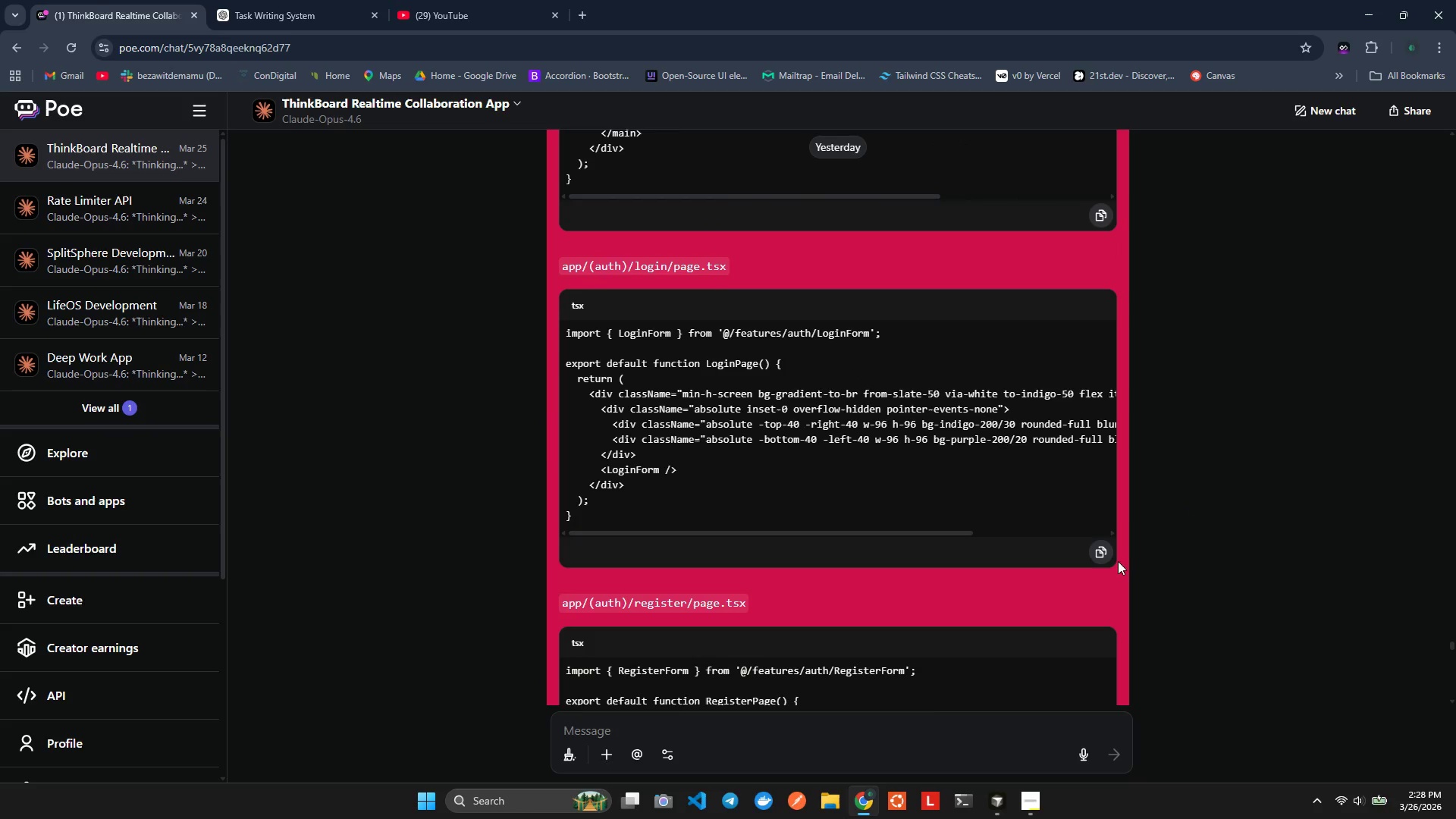 
left_click([1090, 547])
 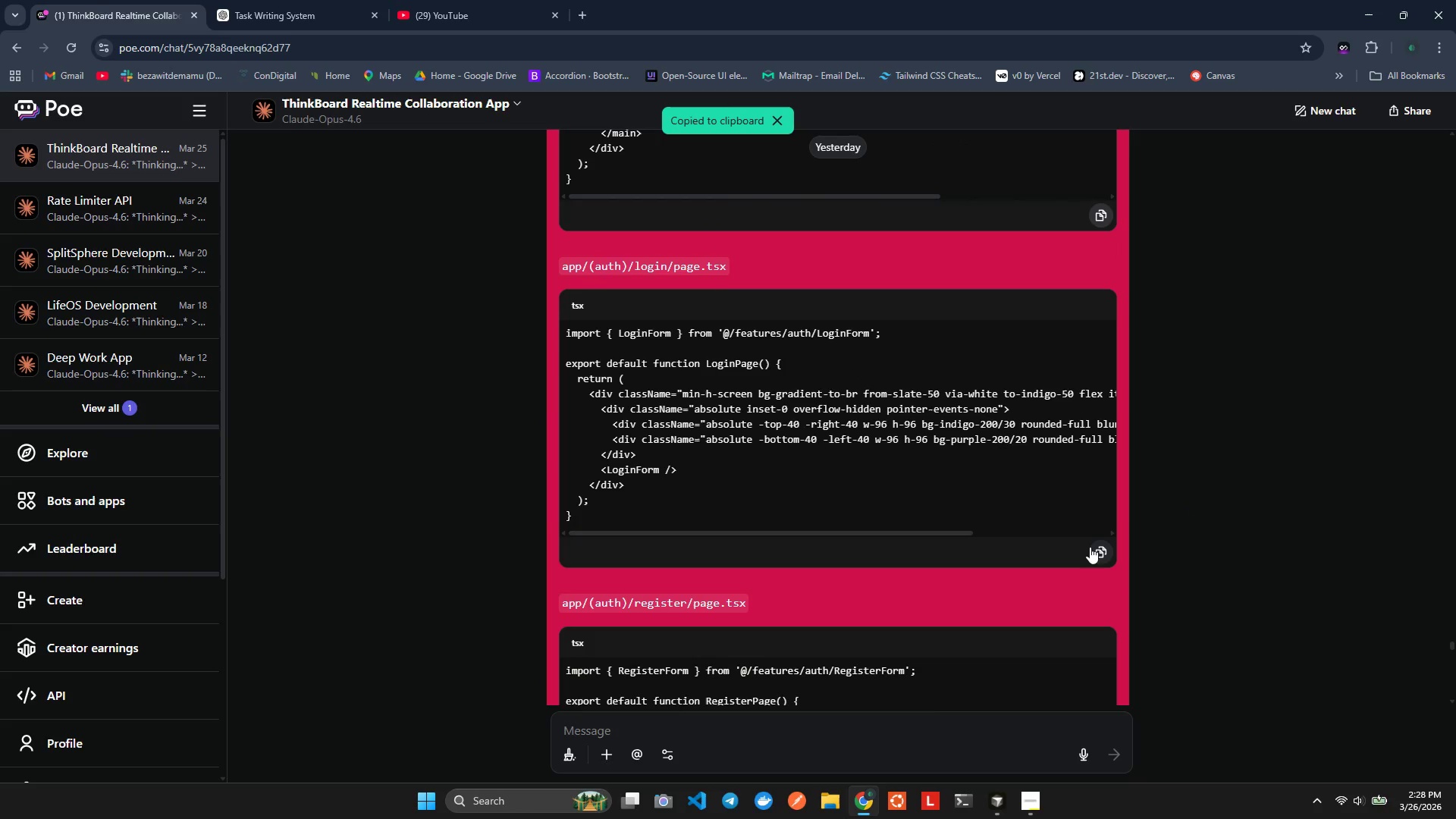 
key(Alt+AltLeft)
 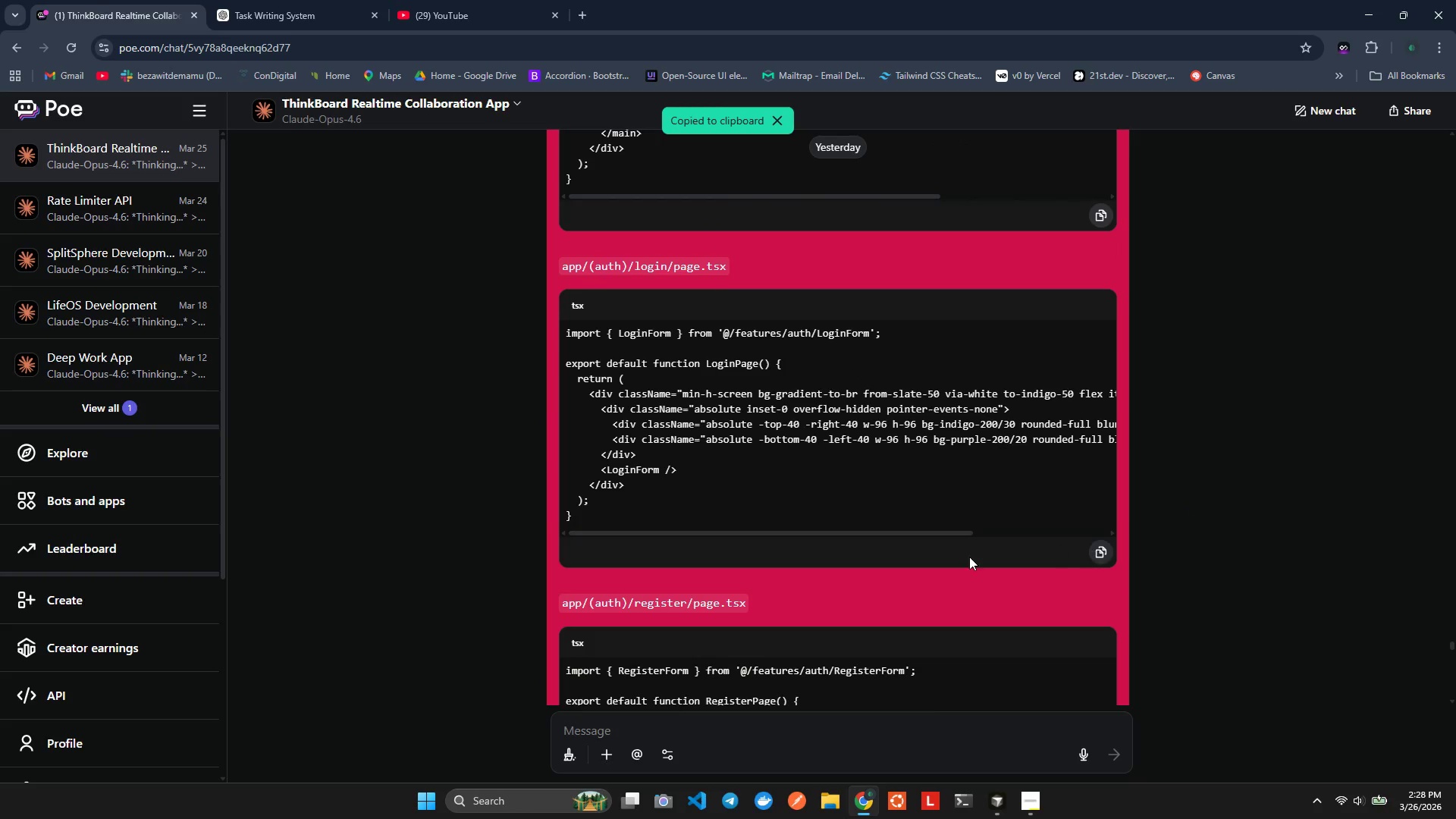 
key(Alt+Tab)
 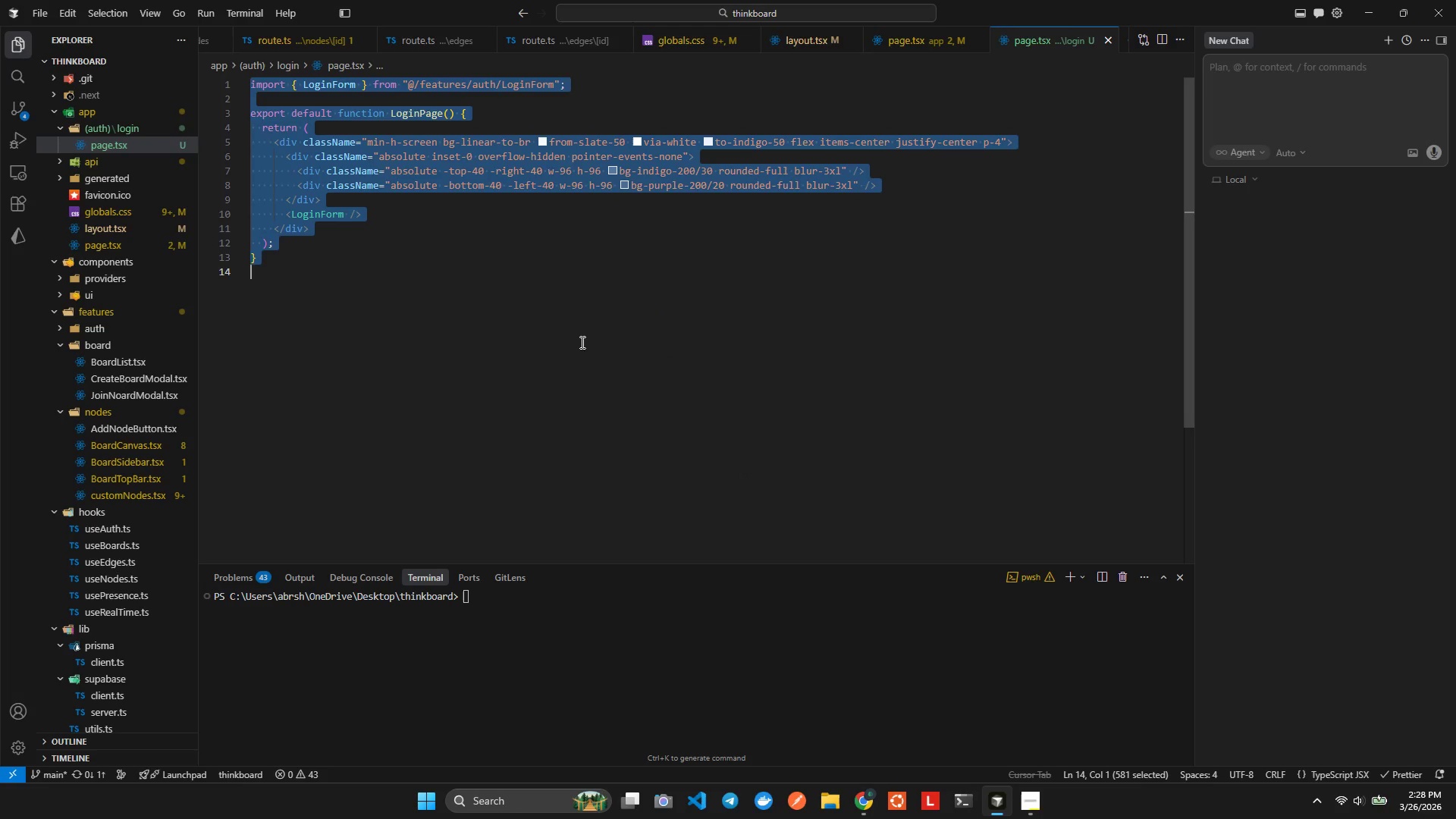 
key(Control+V)
 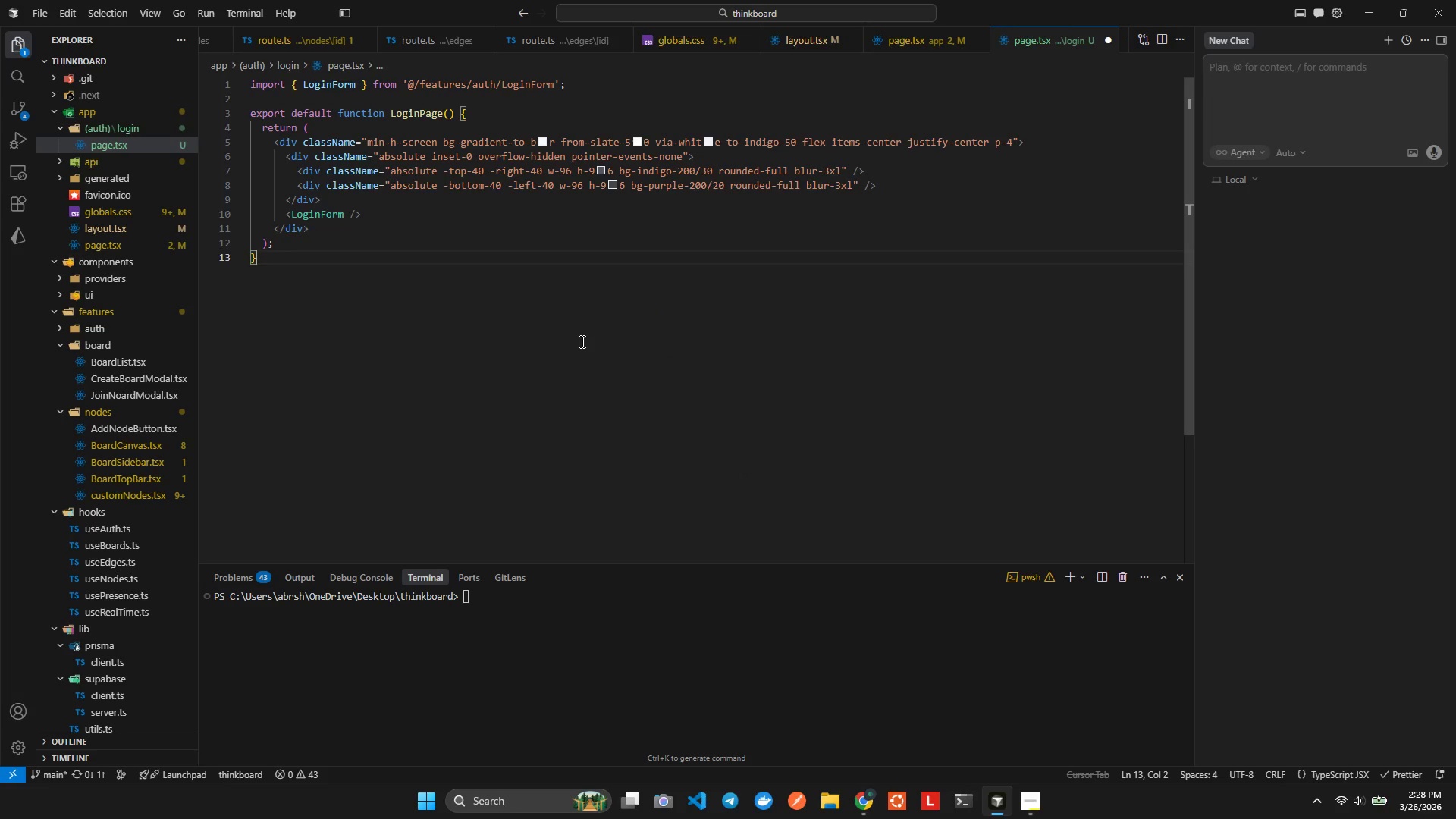 
key(Alt+AltLeft)
 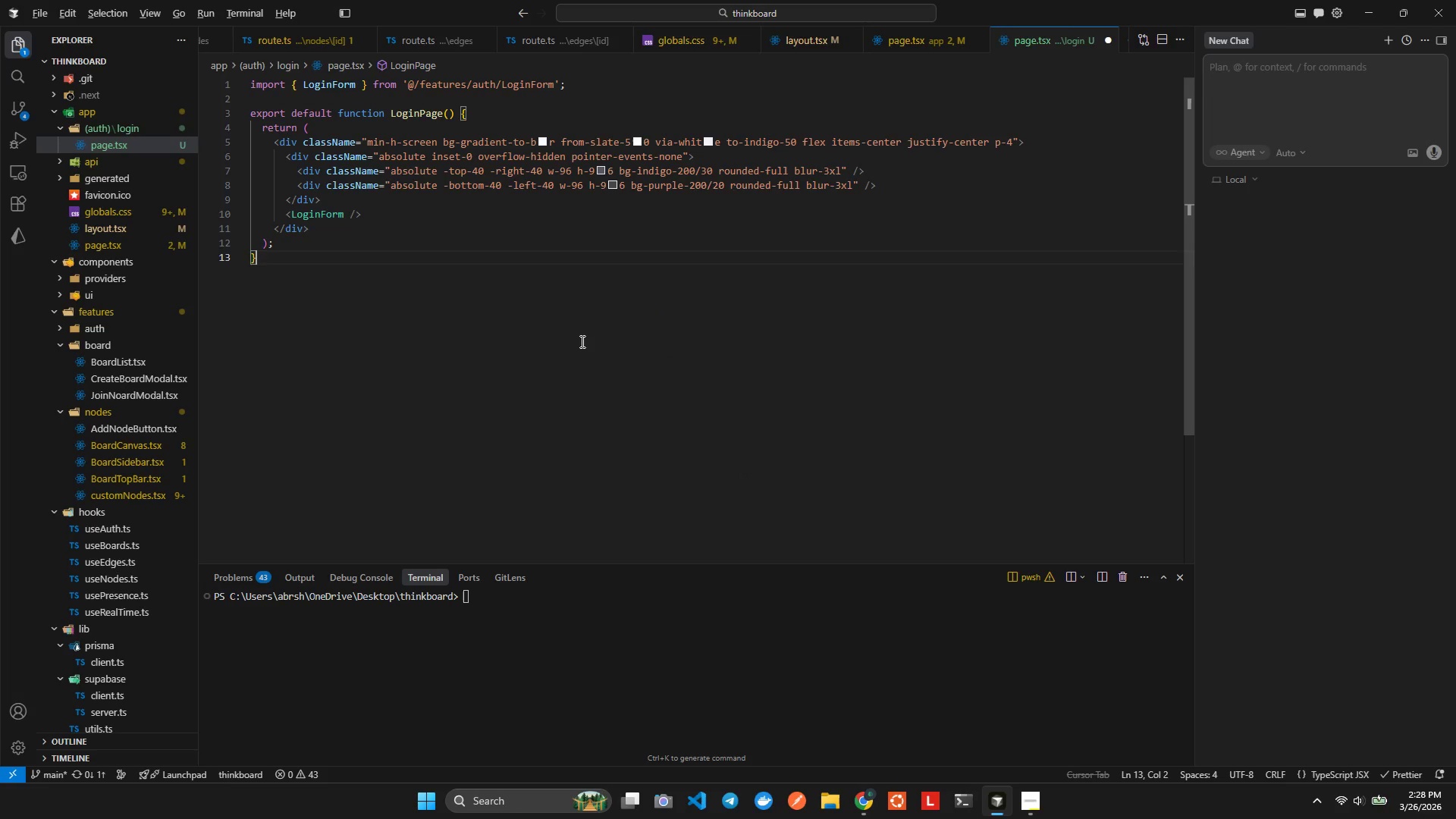 
key(Alt+Shift+ShiftLeft)
 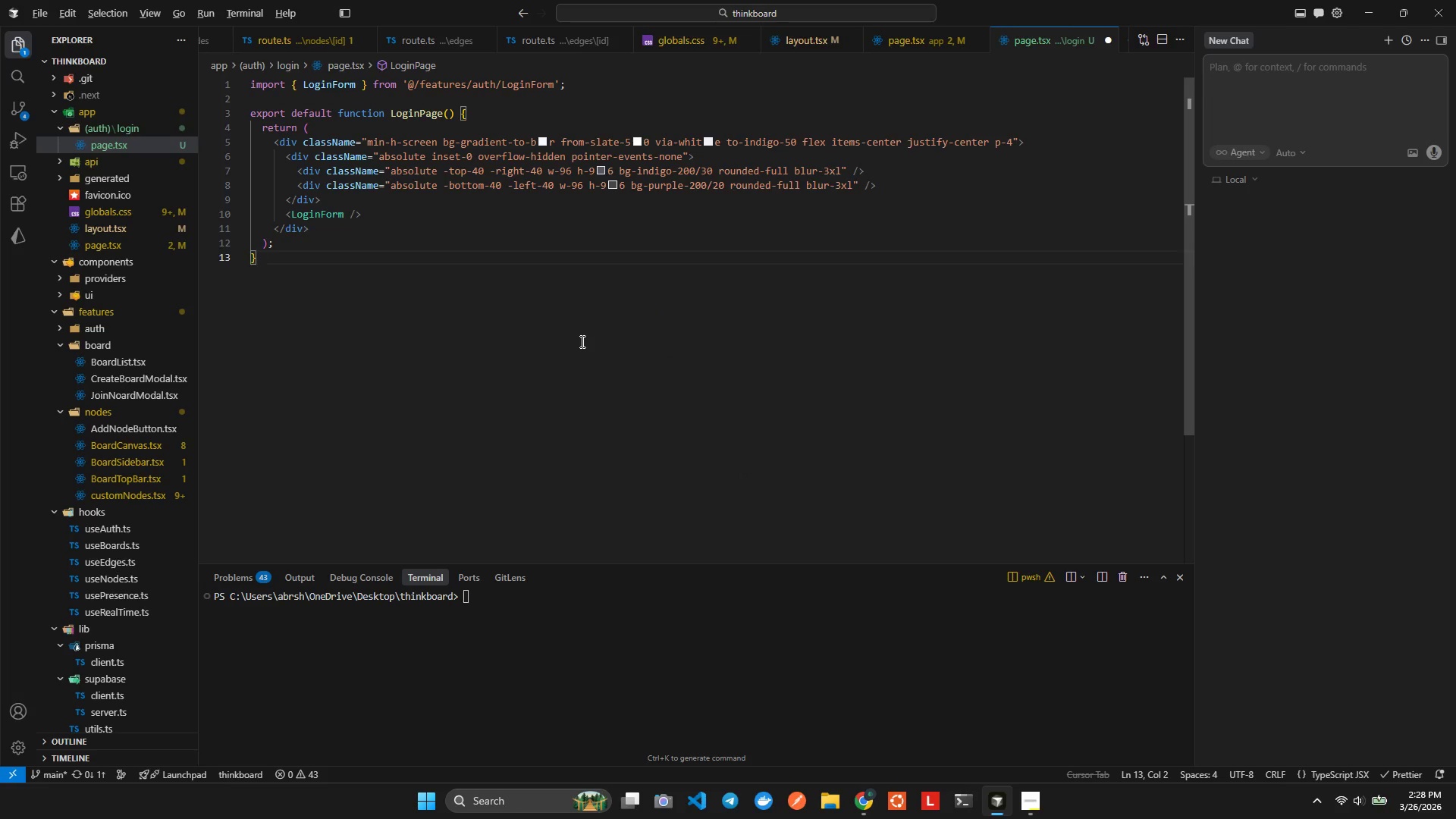 
key(Alt+Shift+F)
 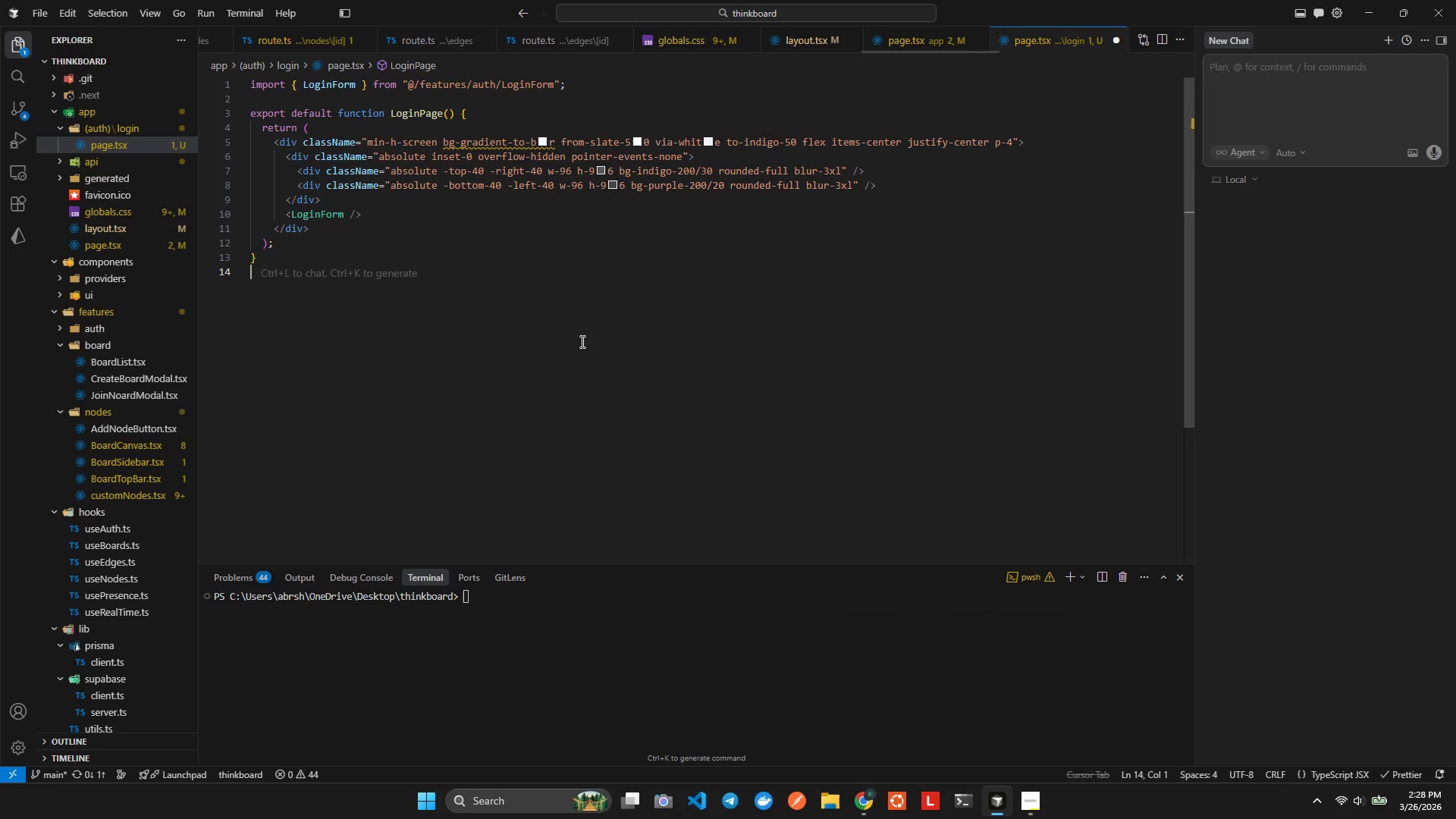 
key(Control+ControlLeft)
 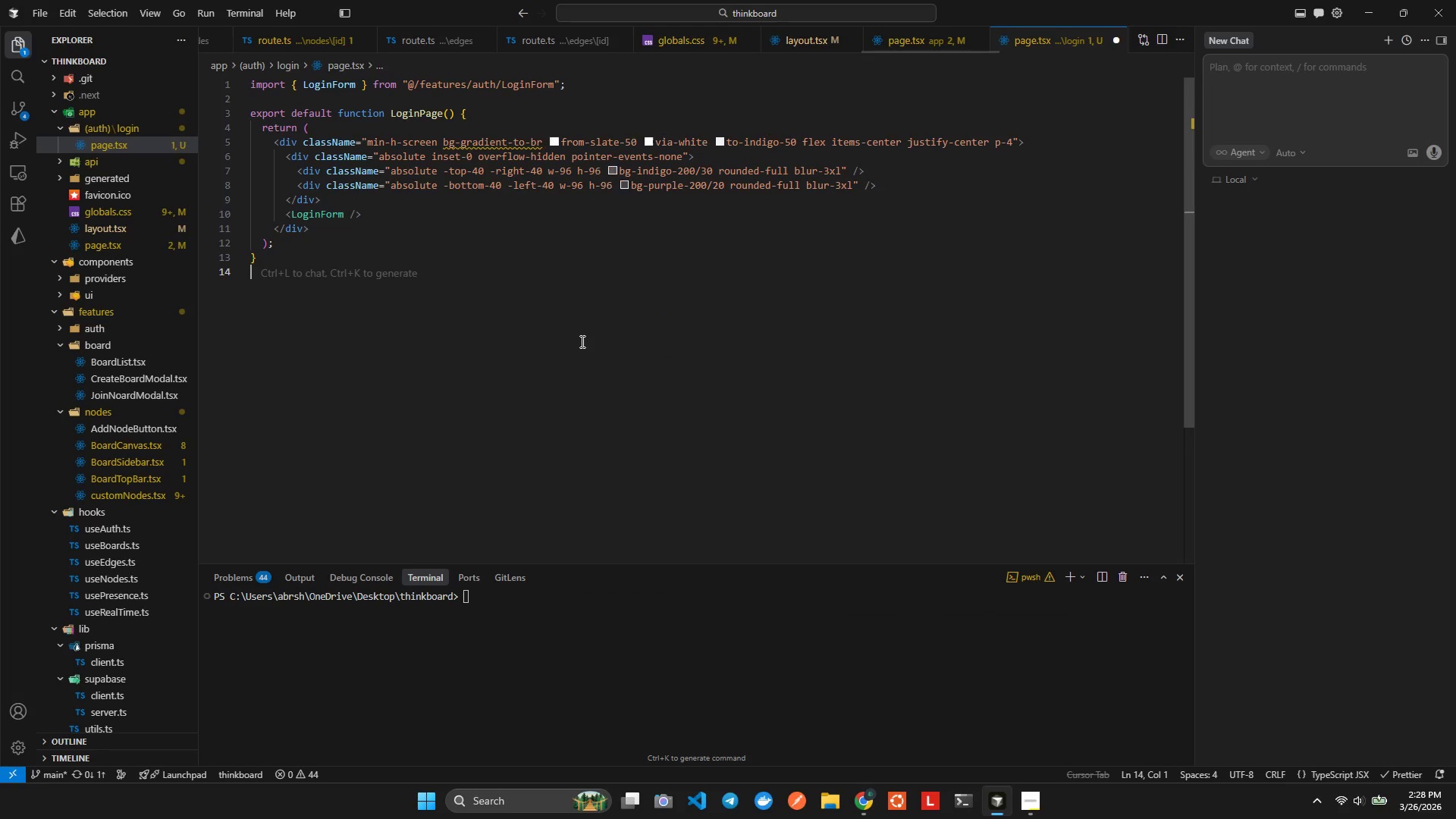 
key(Control+S)
 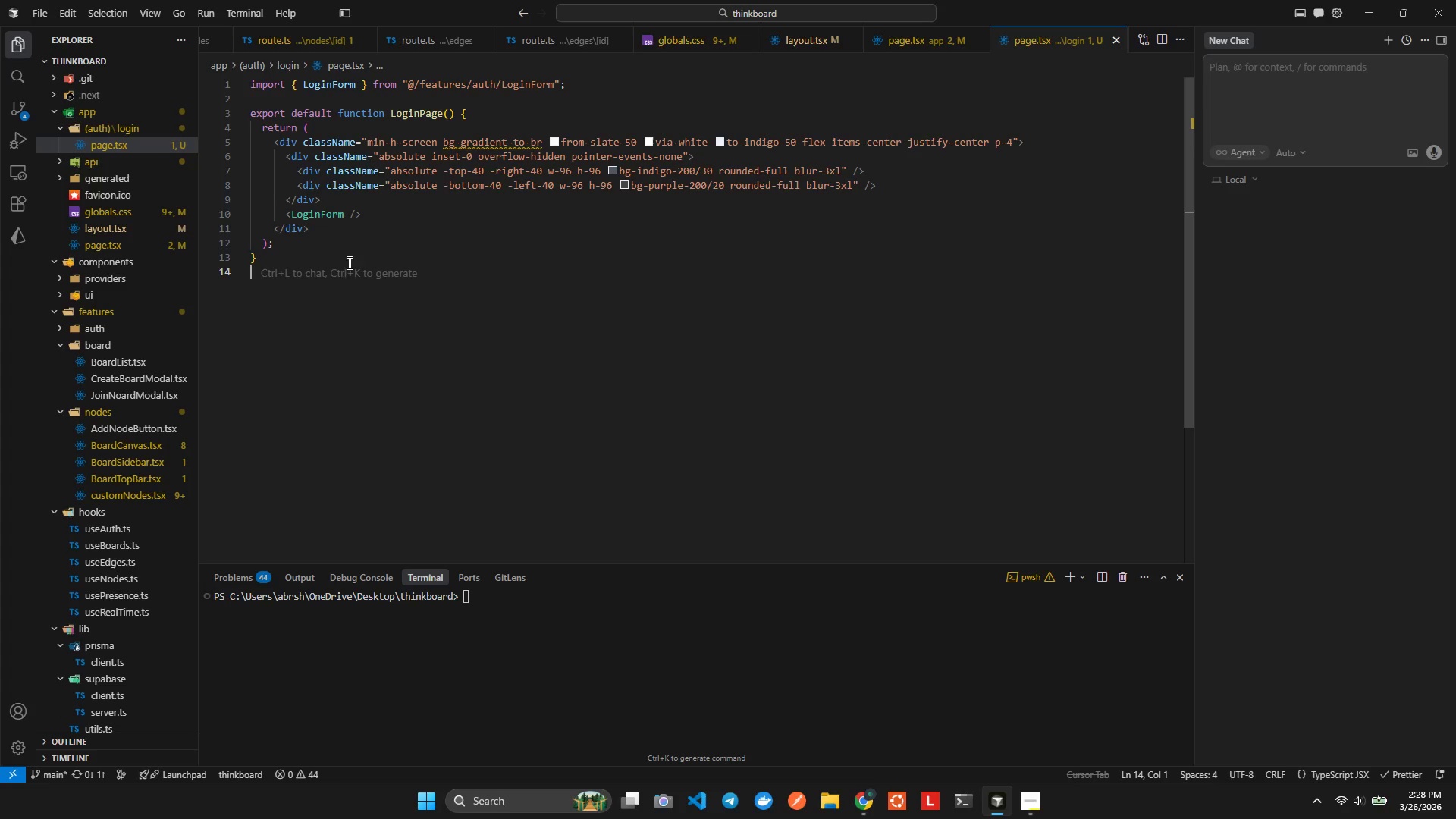 
right_click([89, 130])
 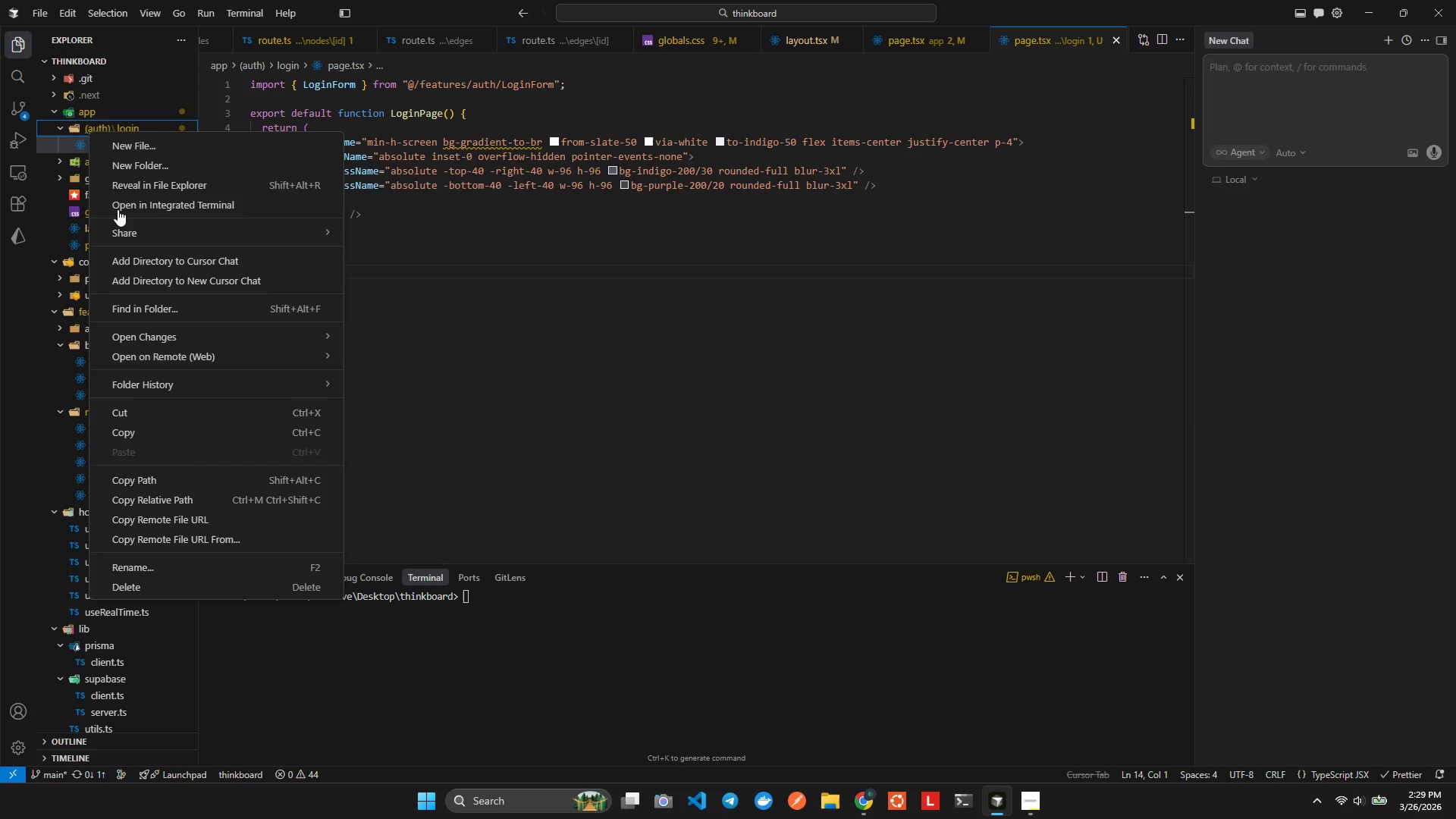 
left_click([131, 159])
 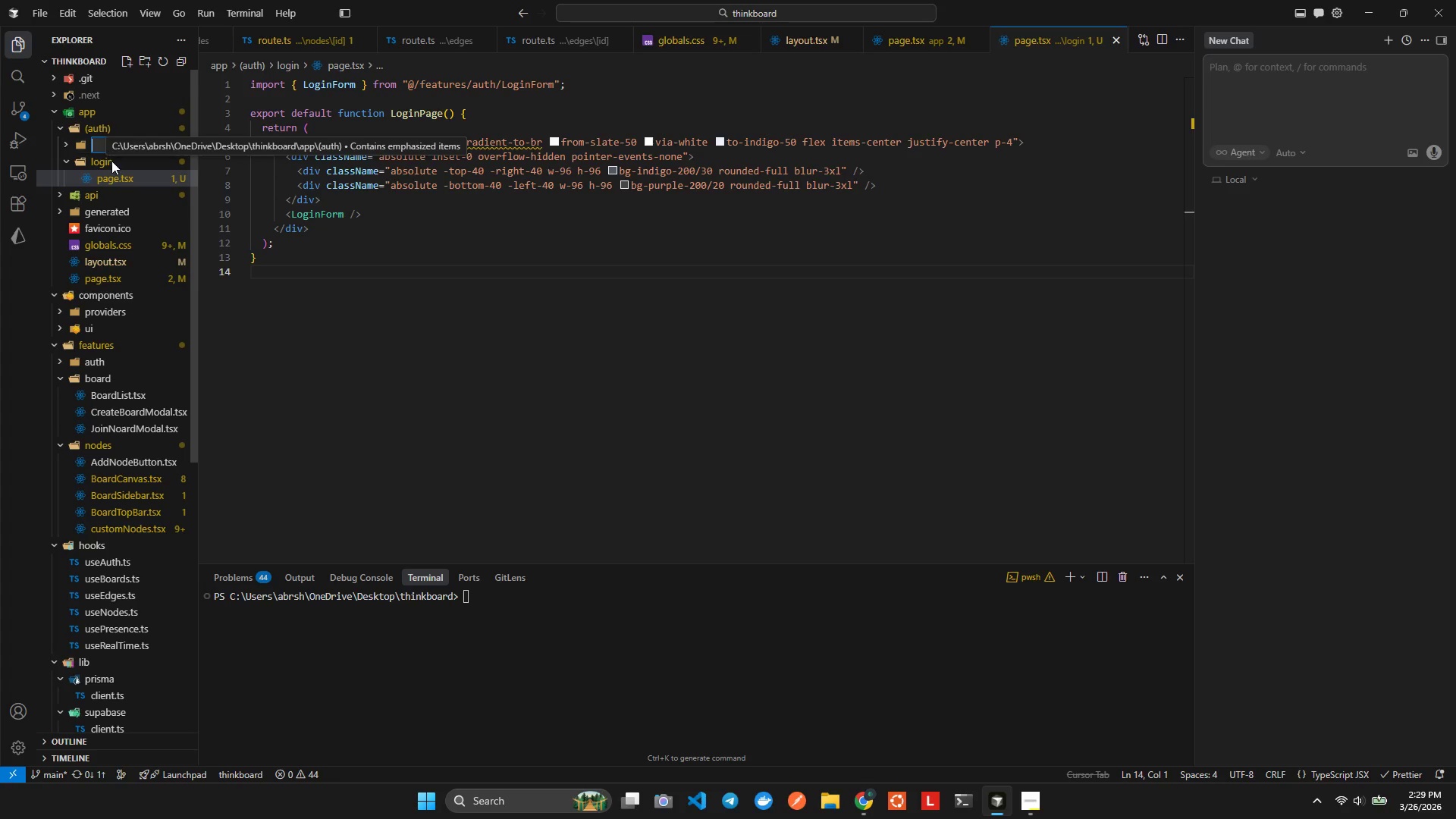 
type(register)
 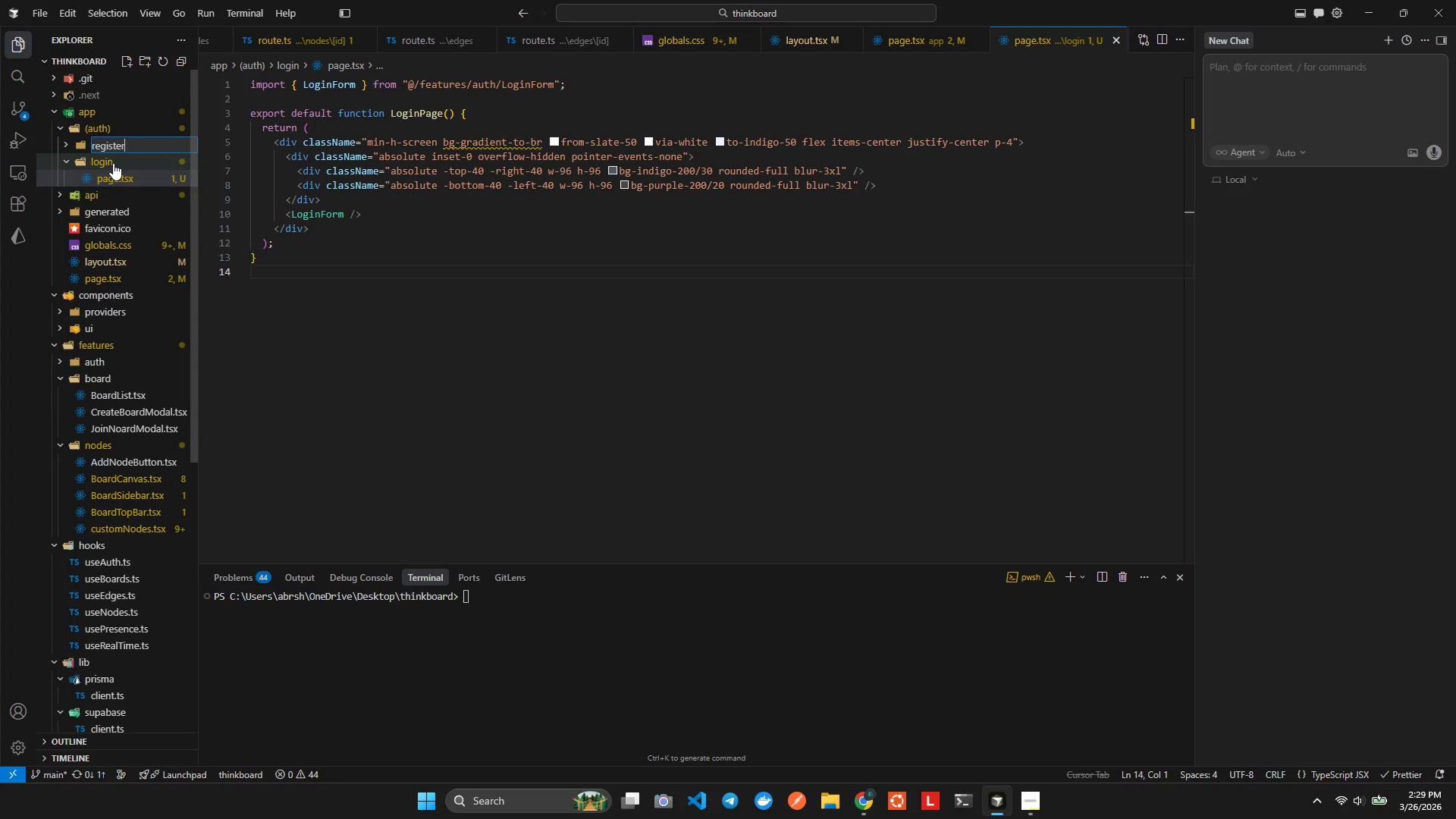 
key(Enter)
 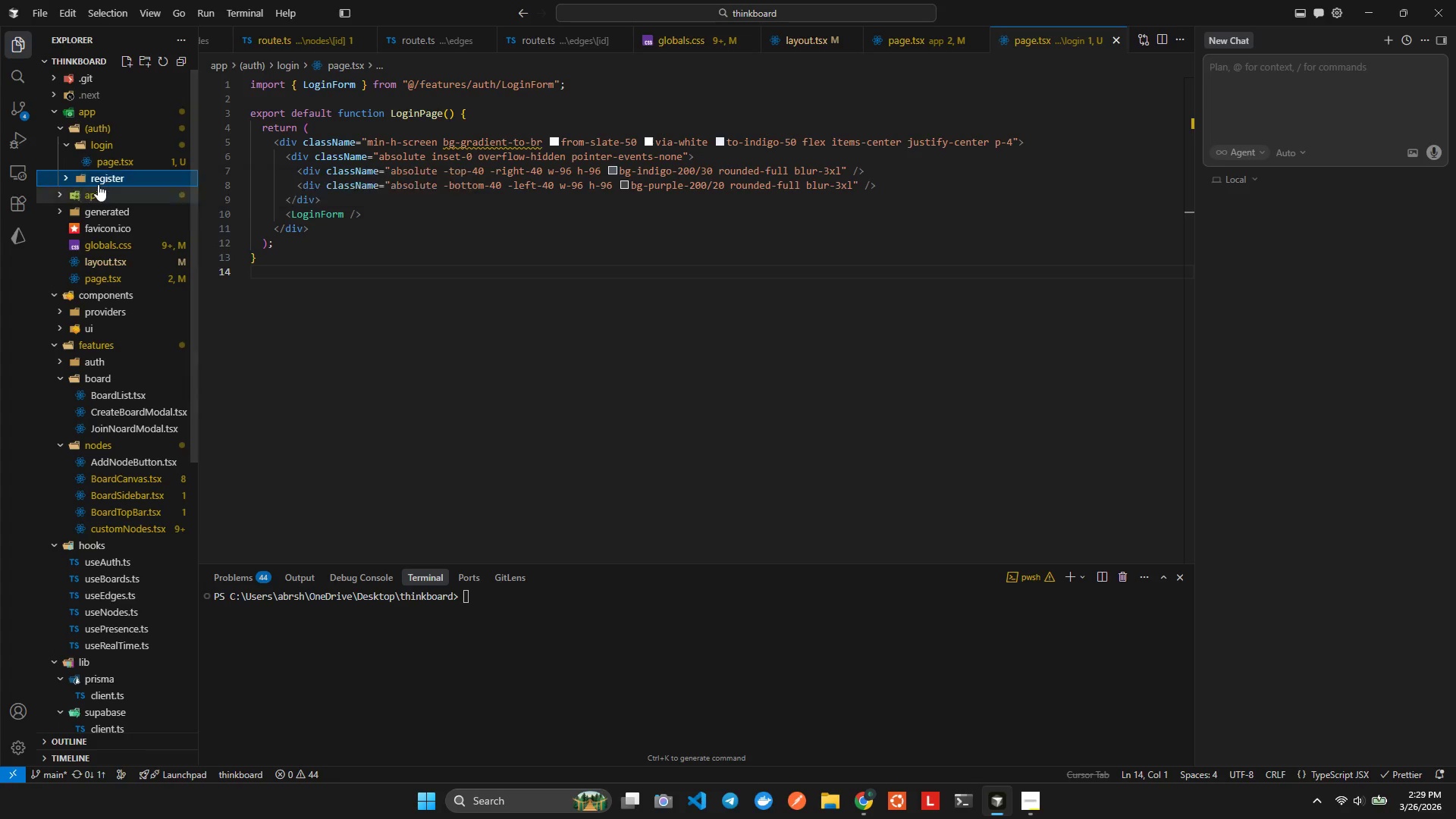 
right_click([97, 181])
 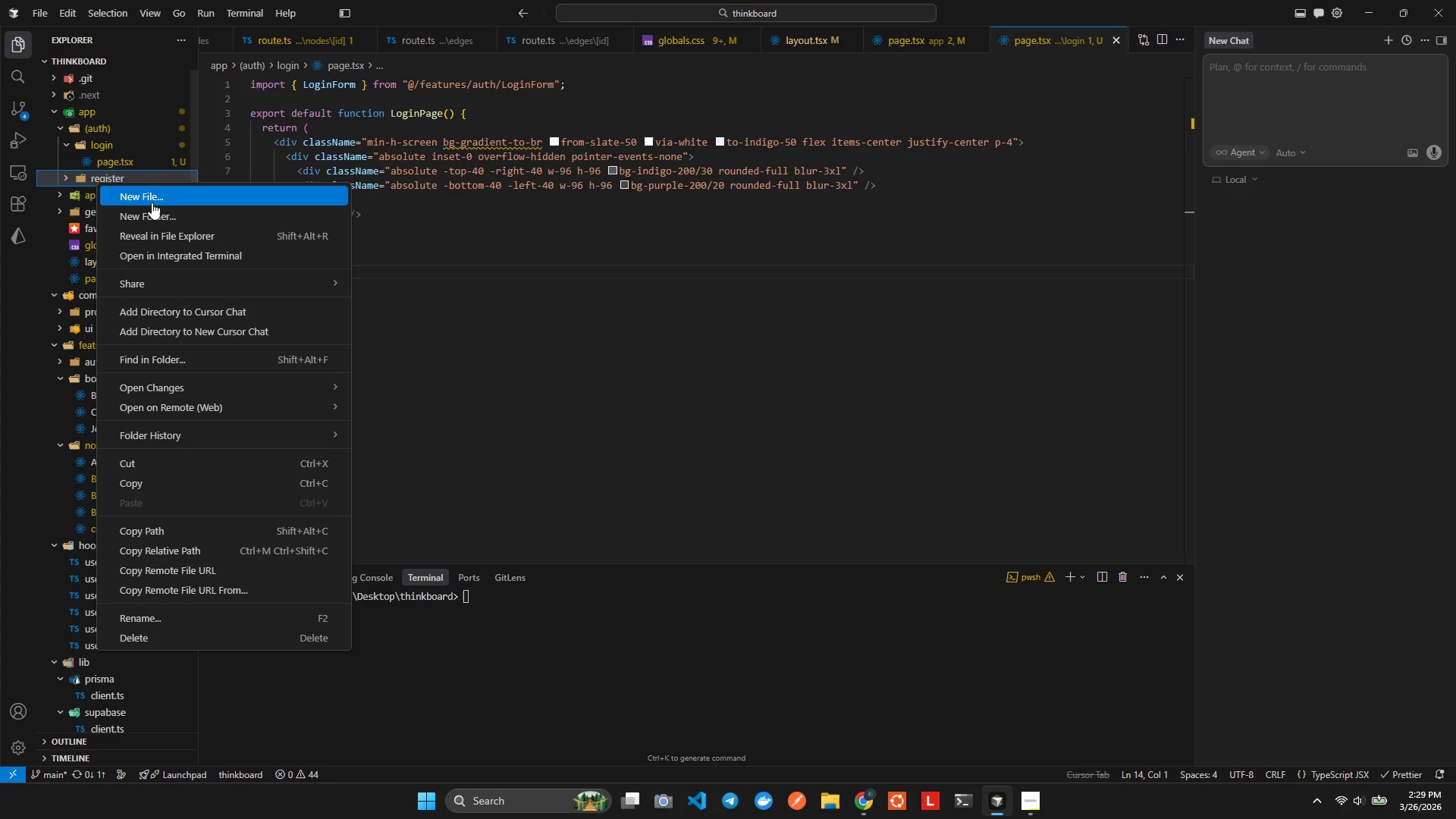 
left_click([152, 202])
 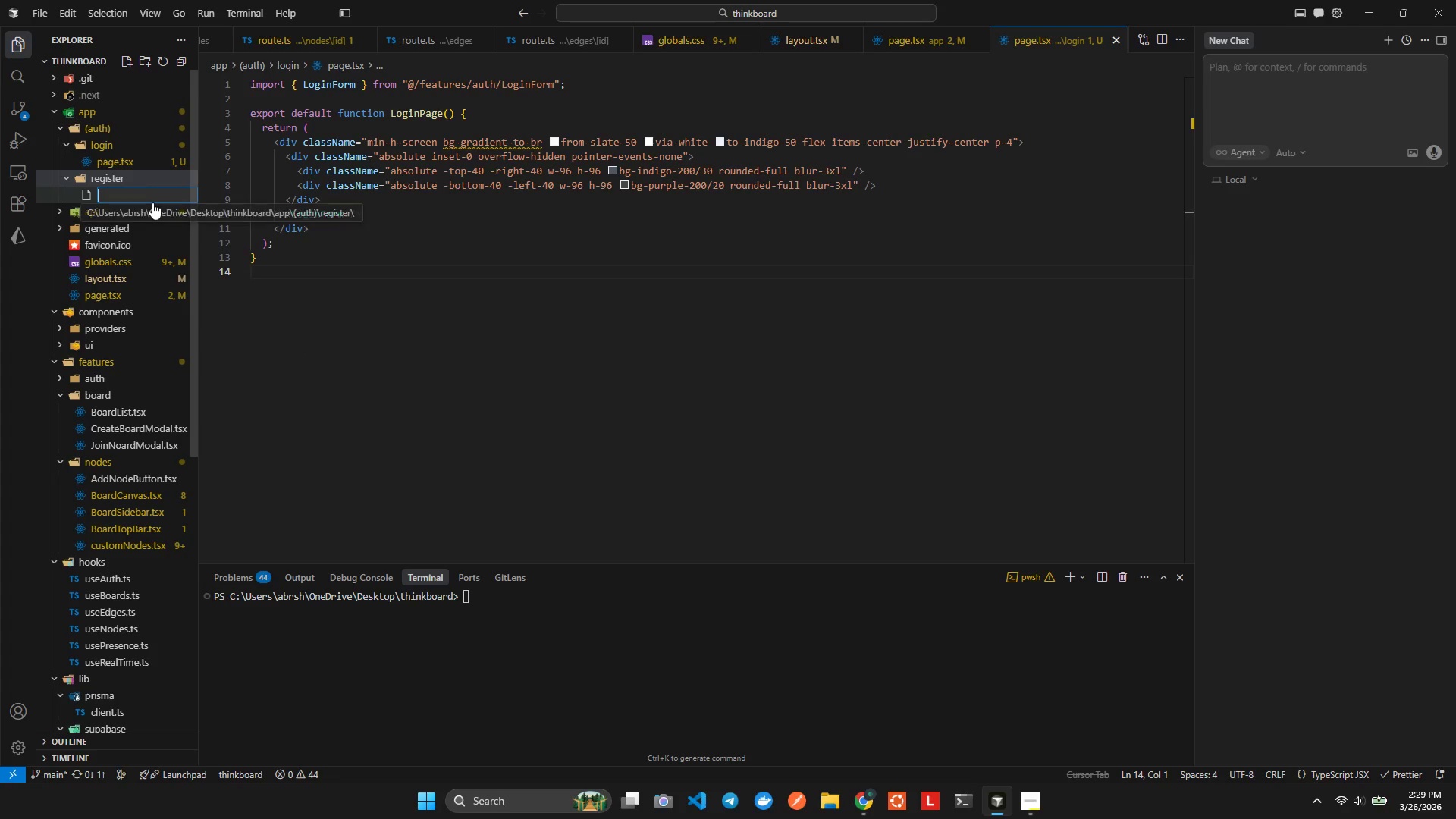 
type(page.ts)
 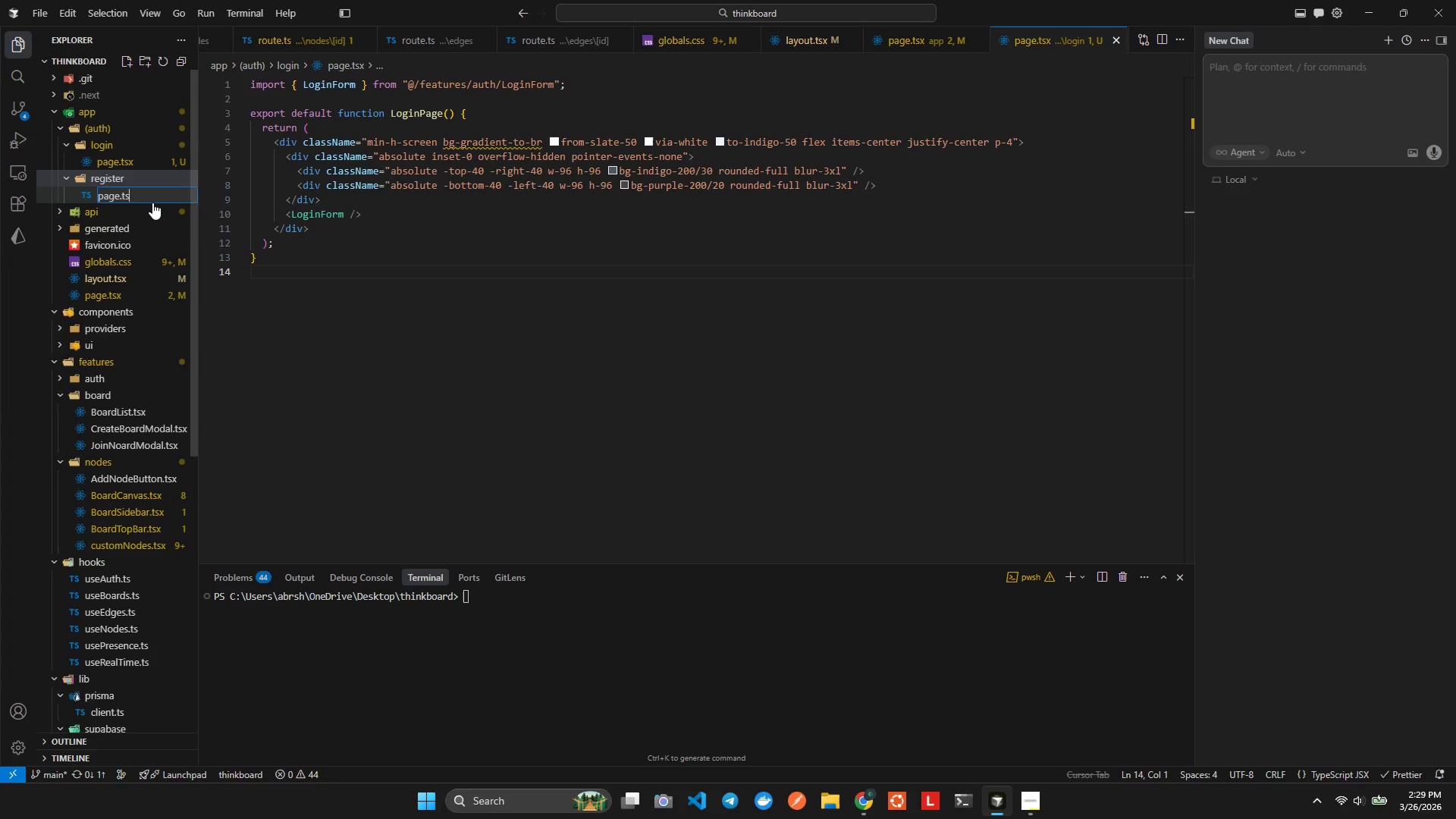 
key(Enter)
 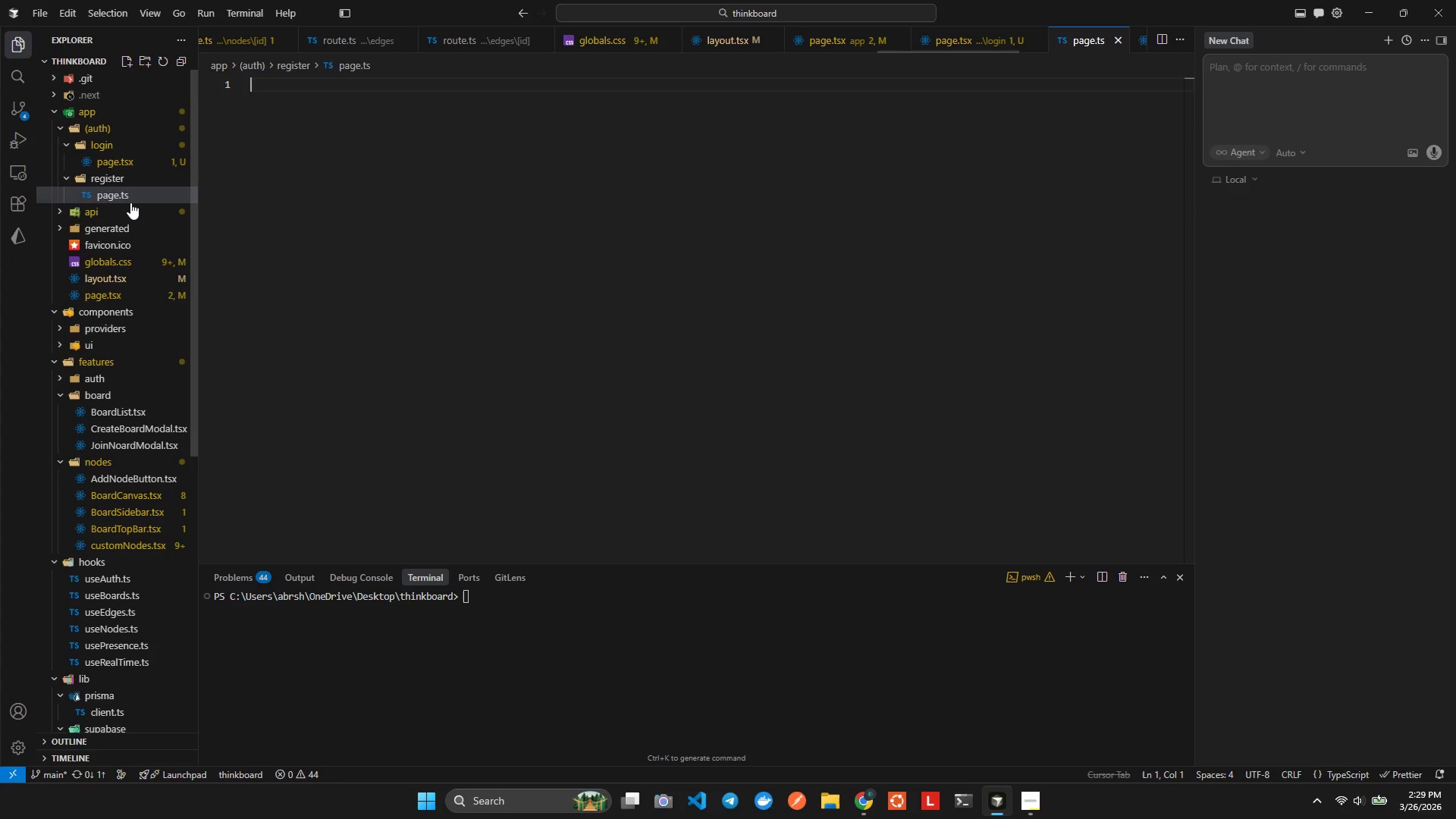 
right_click([130, 201])
 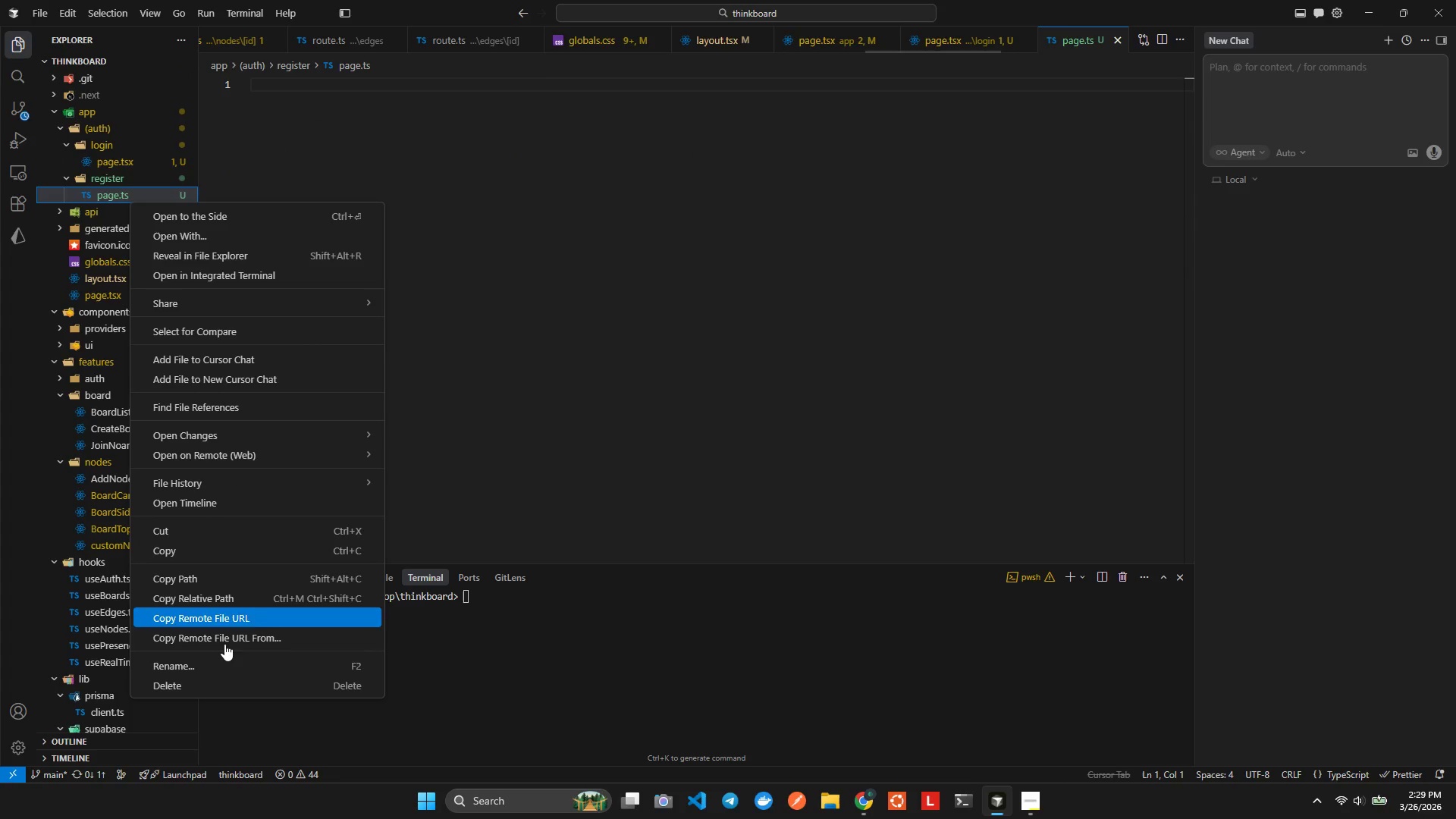 
left_click([222, 661])
 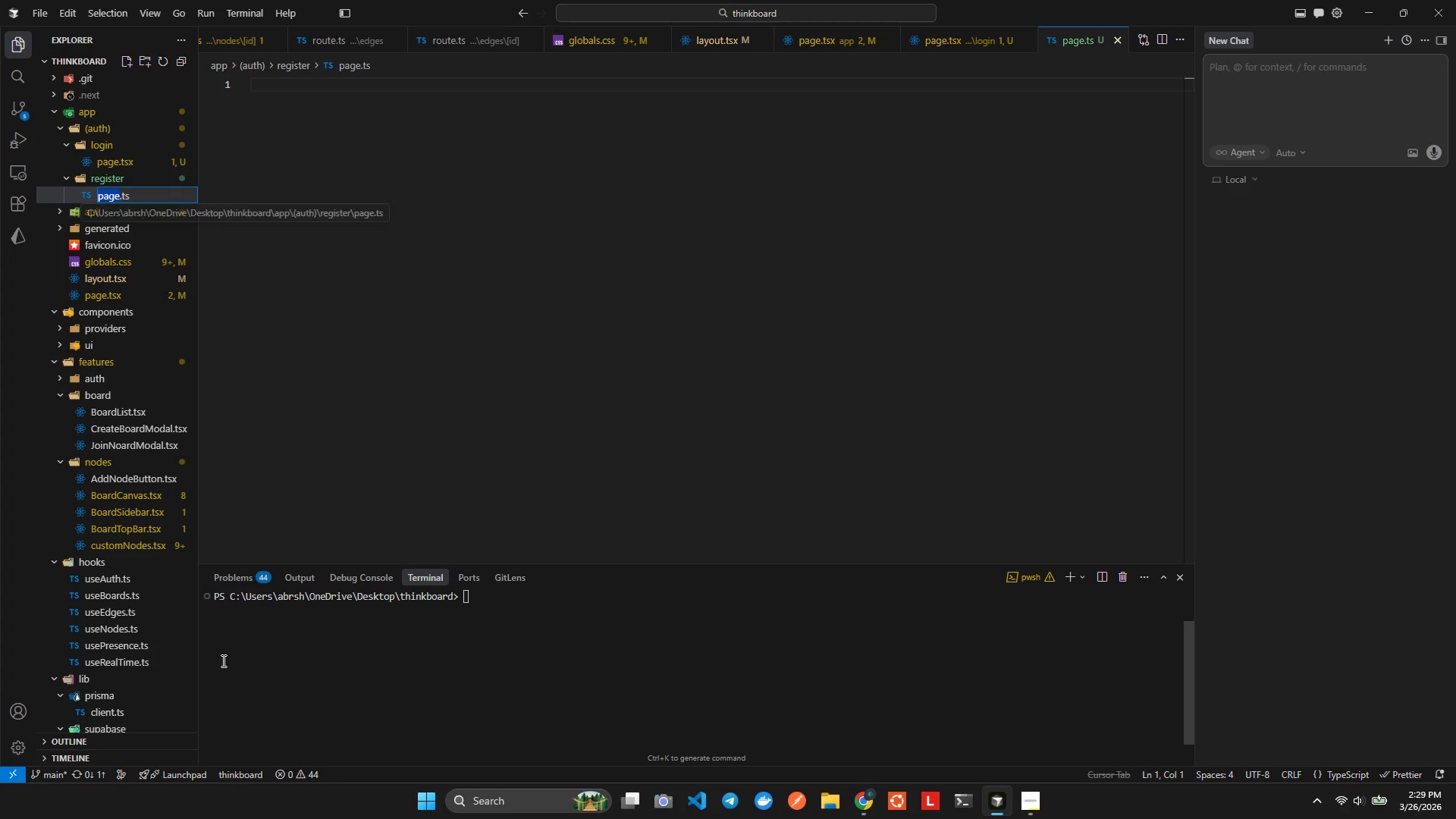 
key(ArrowRight)
 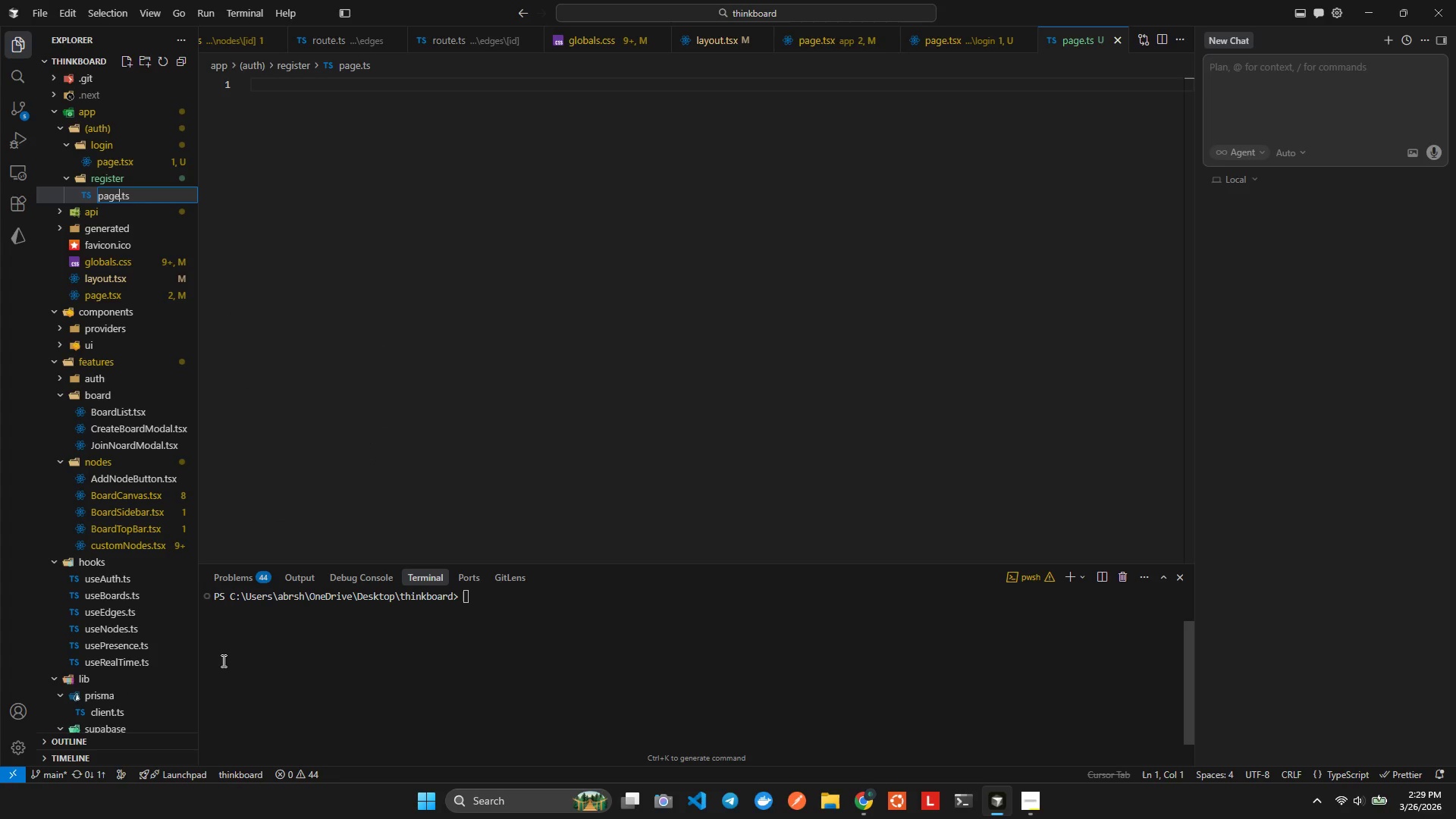 
key(ArrowRight)
 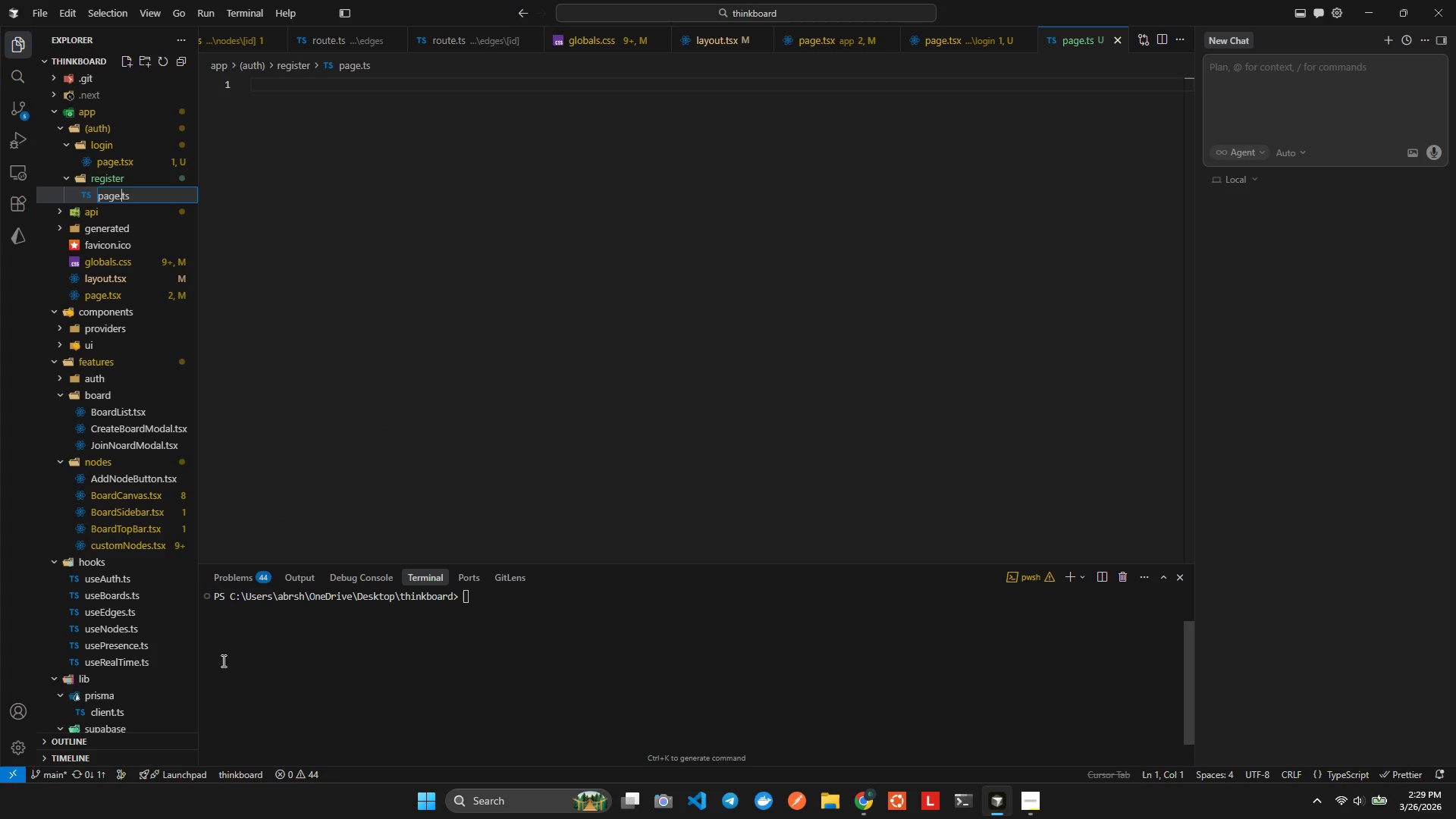 
key(ArrowRight)
 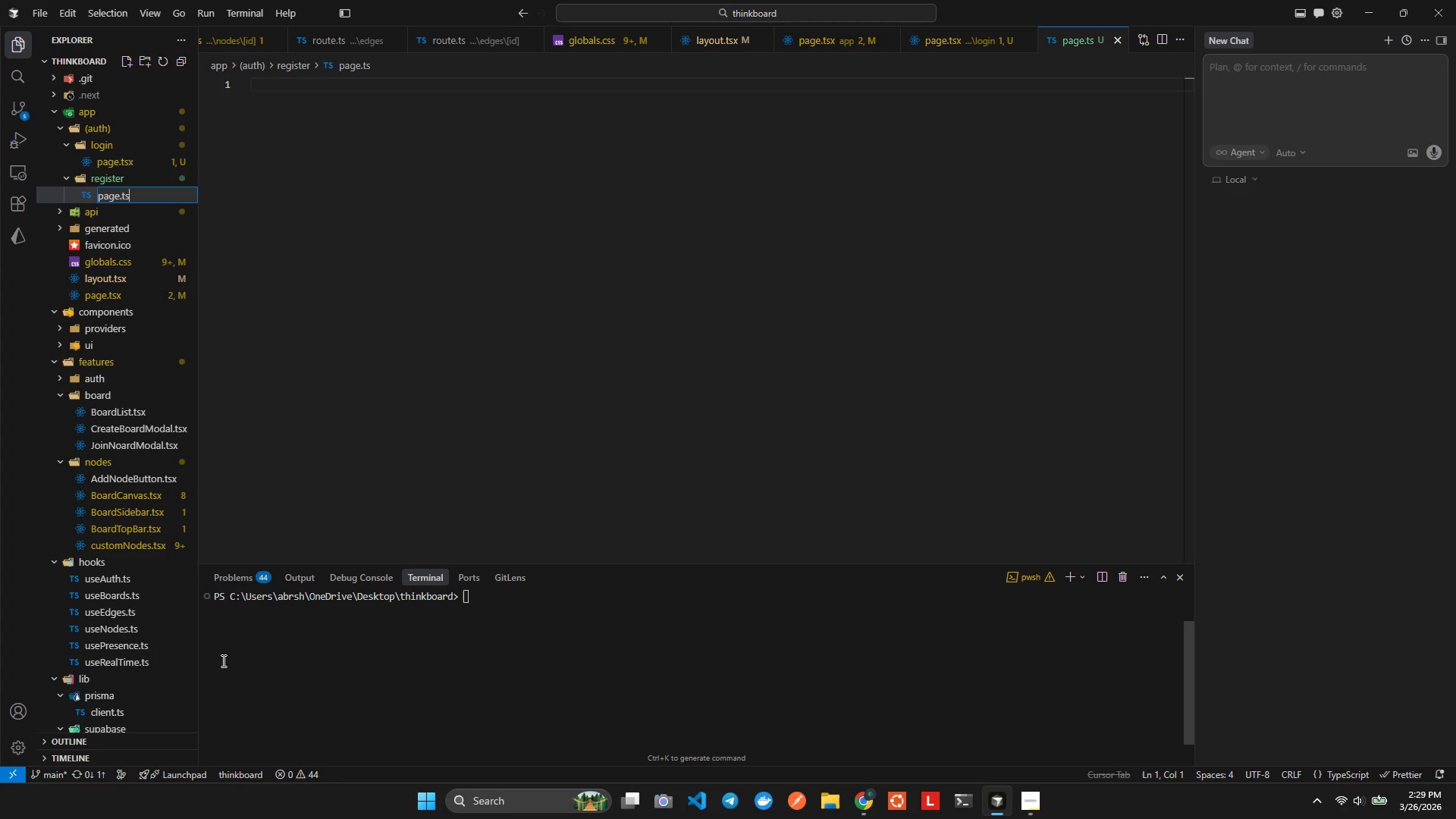 
key(ArrowRight)
 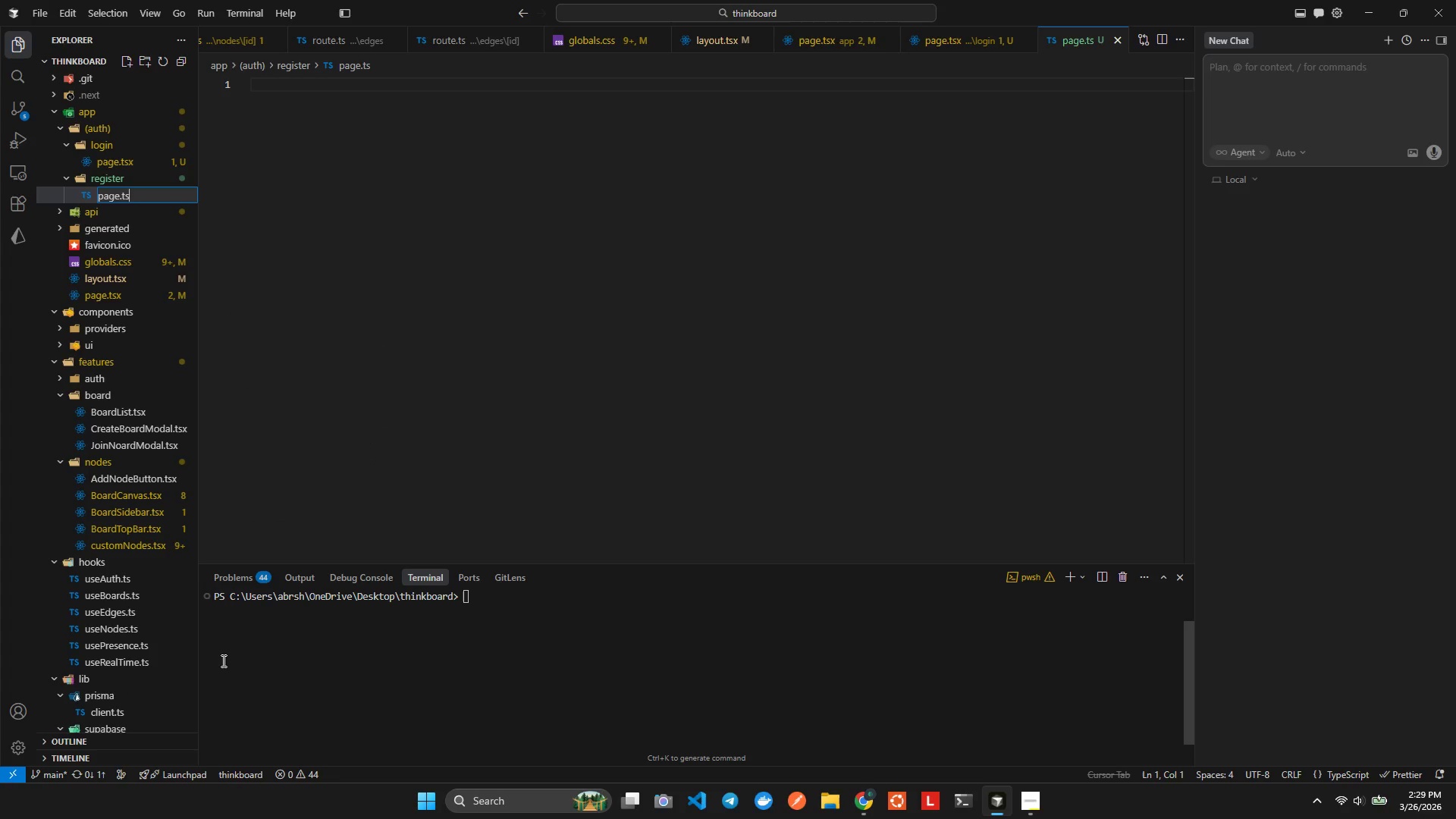 
key(X)
 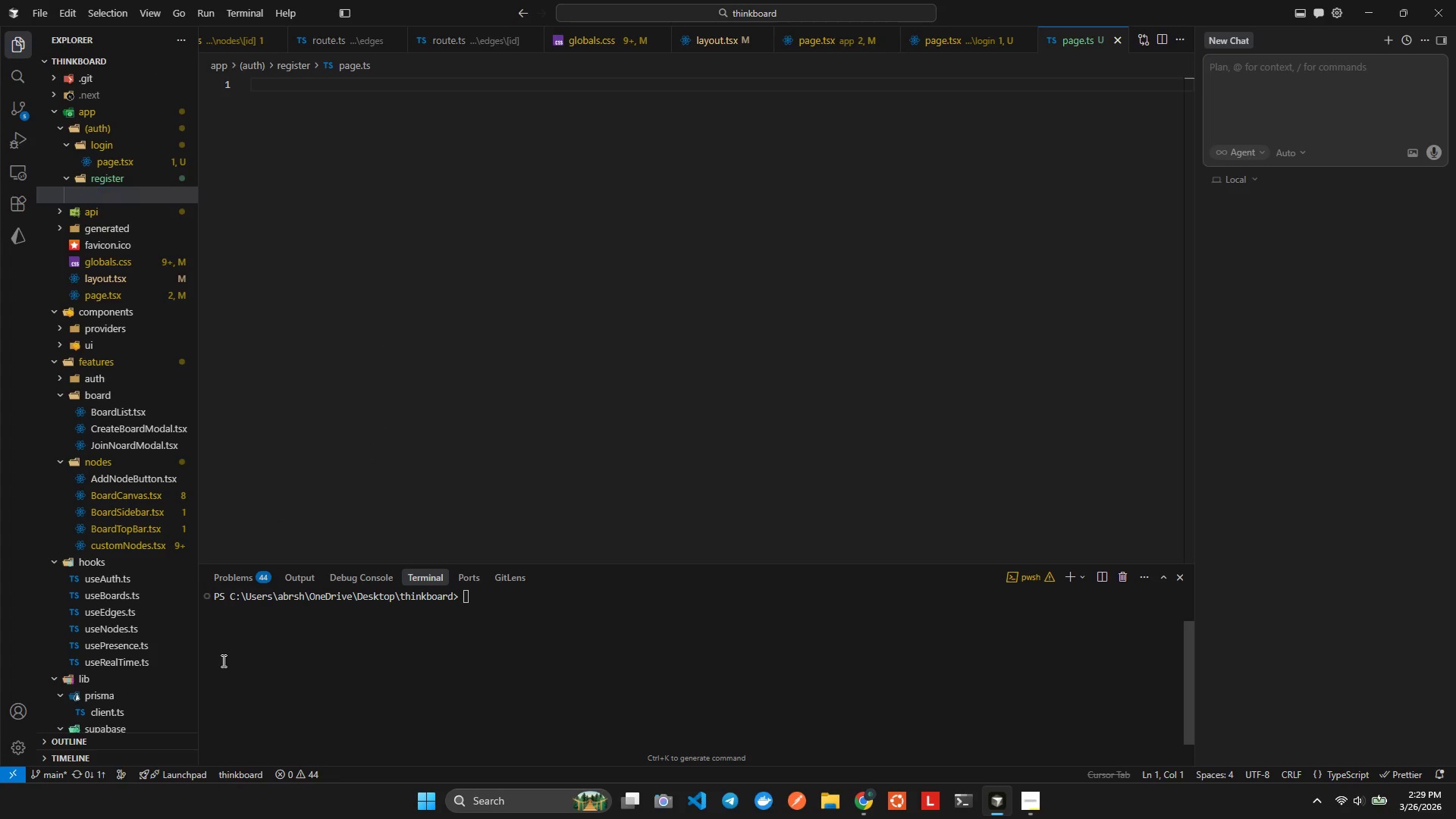 
key(Enter)
 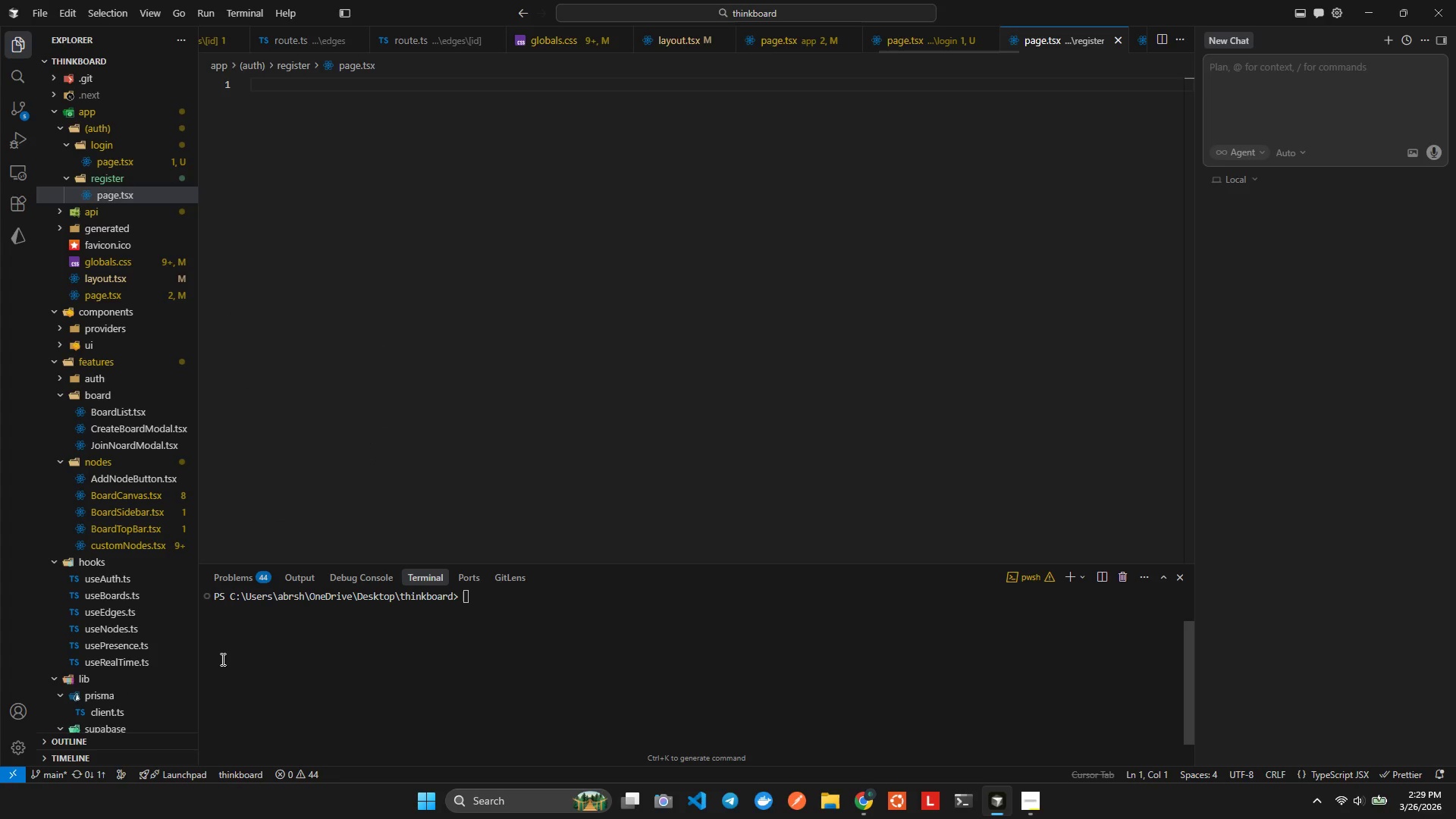 
left_click([383, 350])
 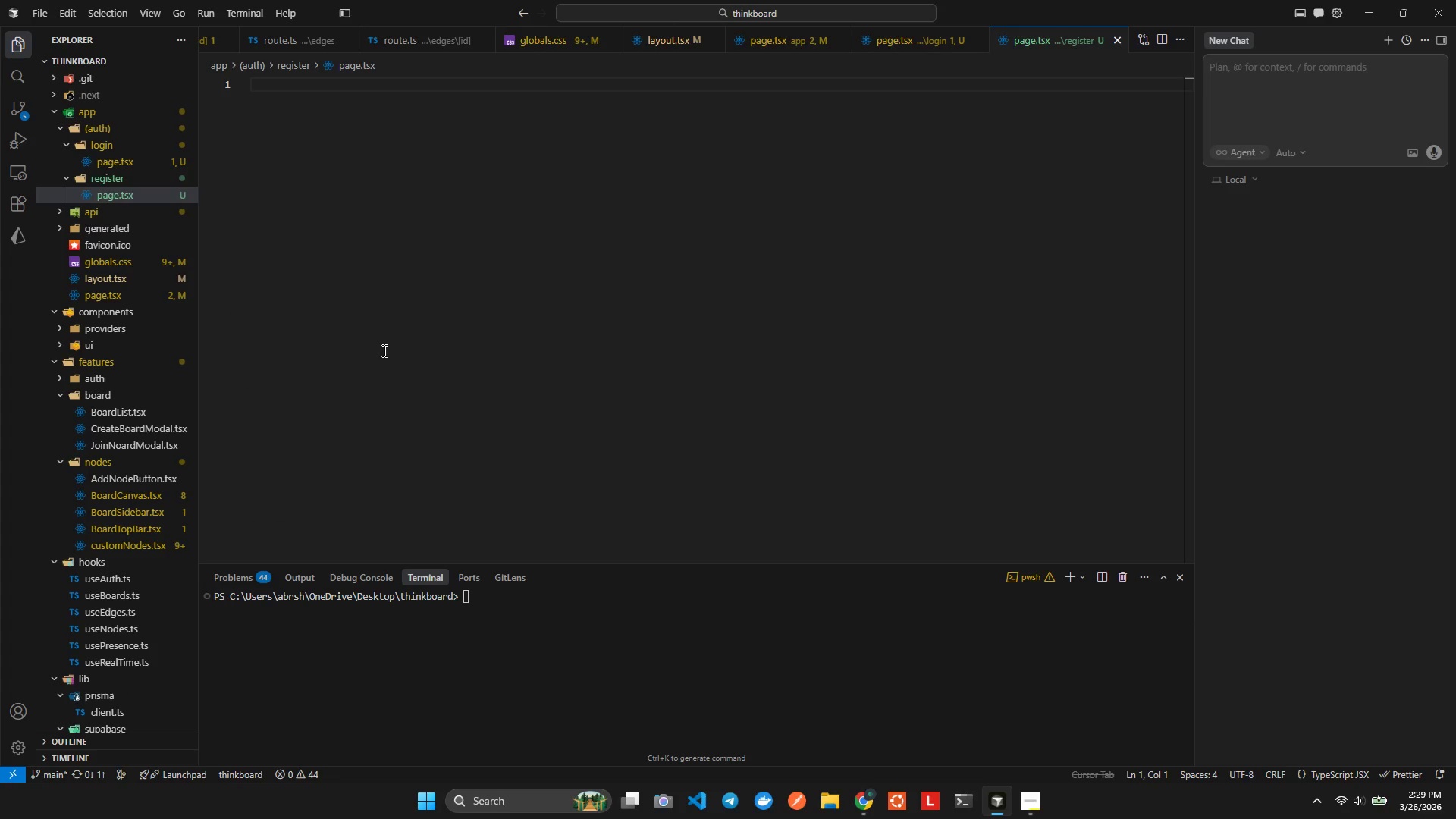 
left_click([511, 198])
 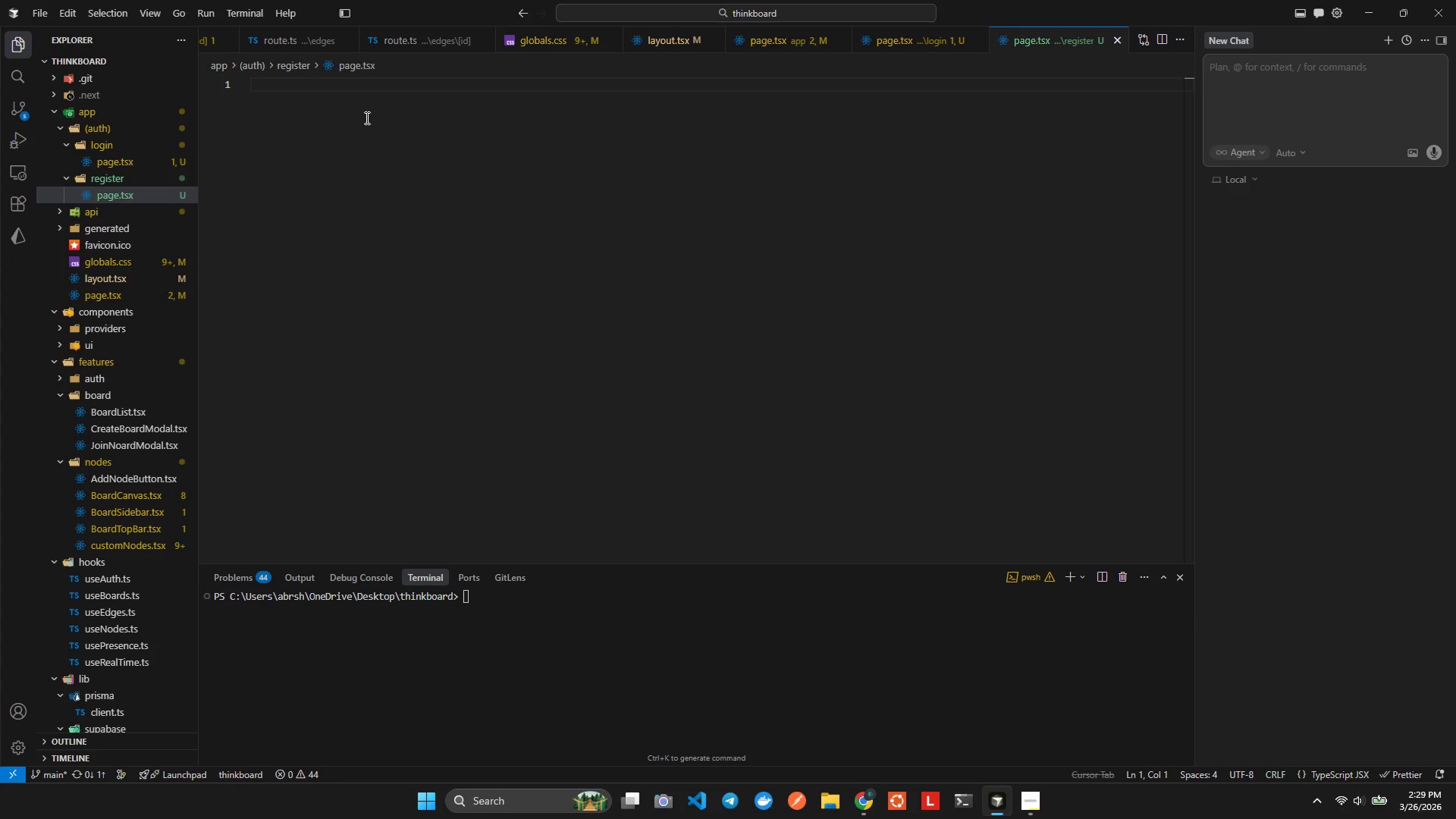 
key(Control+Tab)
 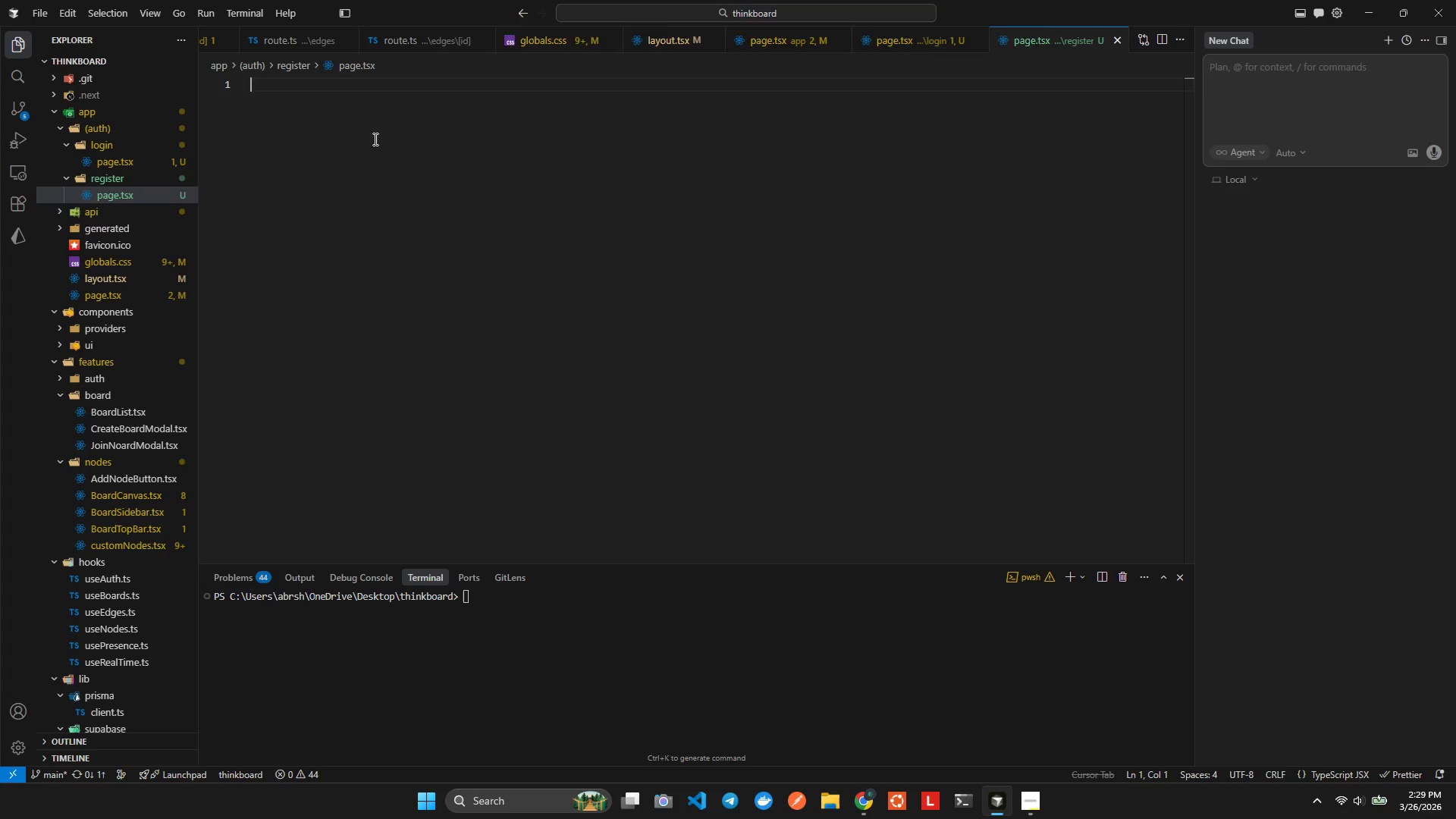 
key(Control+A)
 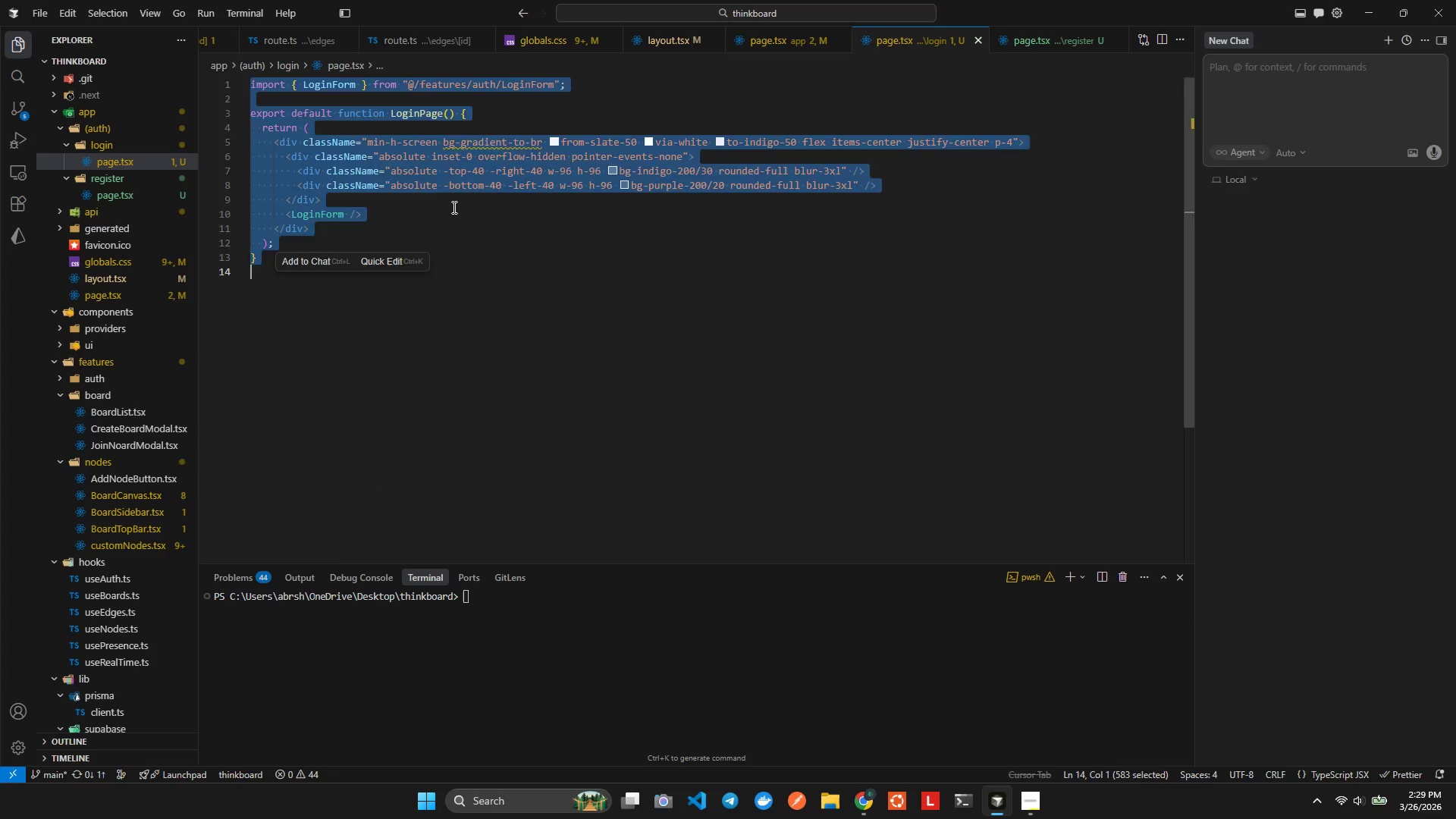 
key(Control+X)
 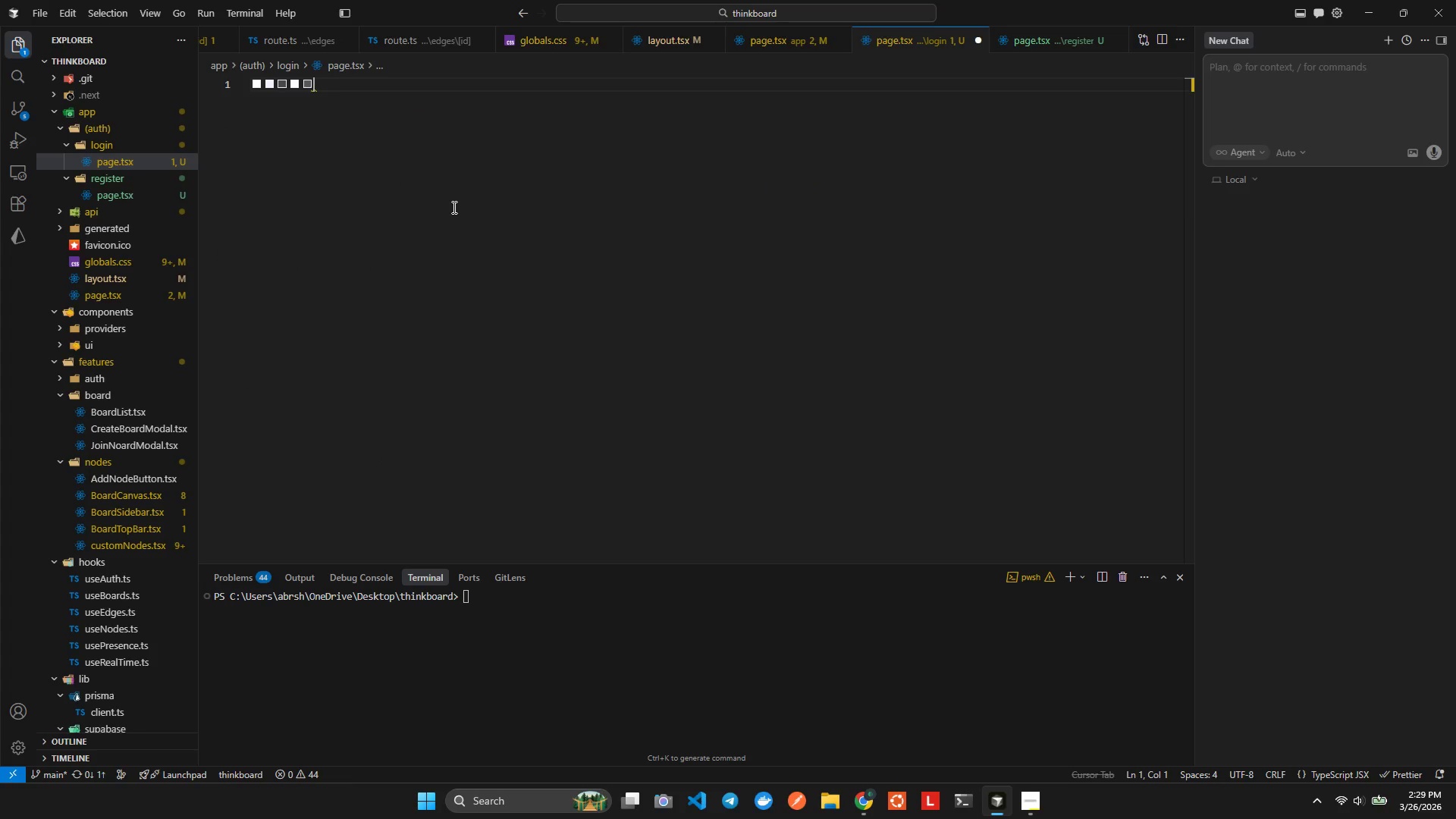 
key(Control+Z)
 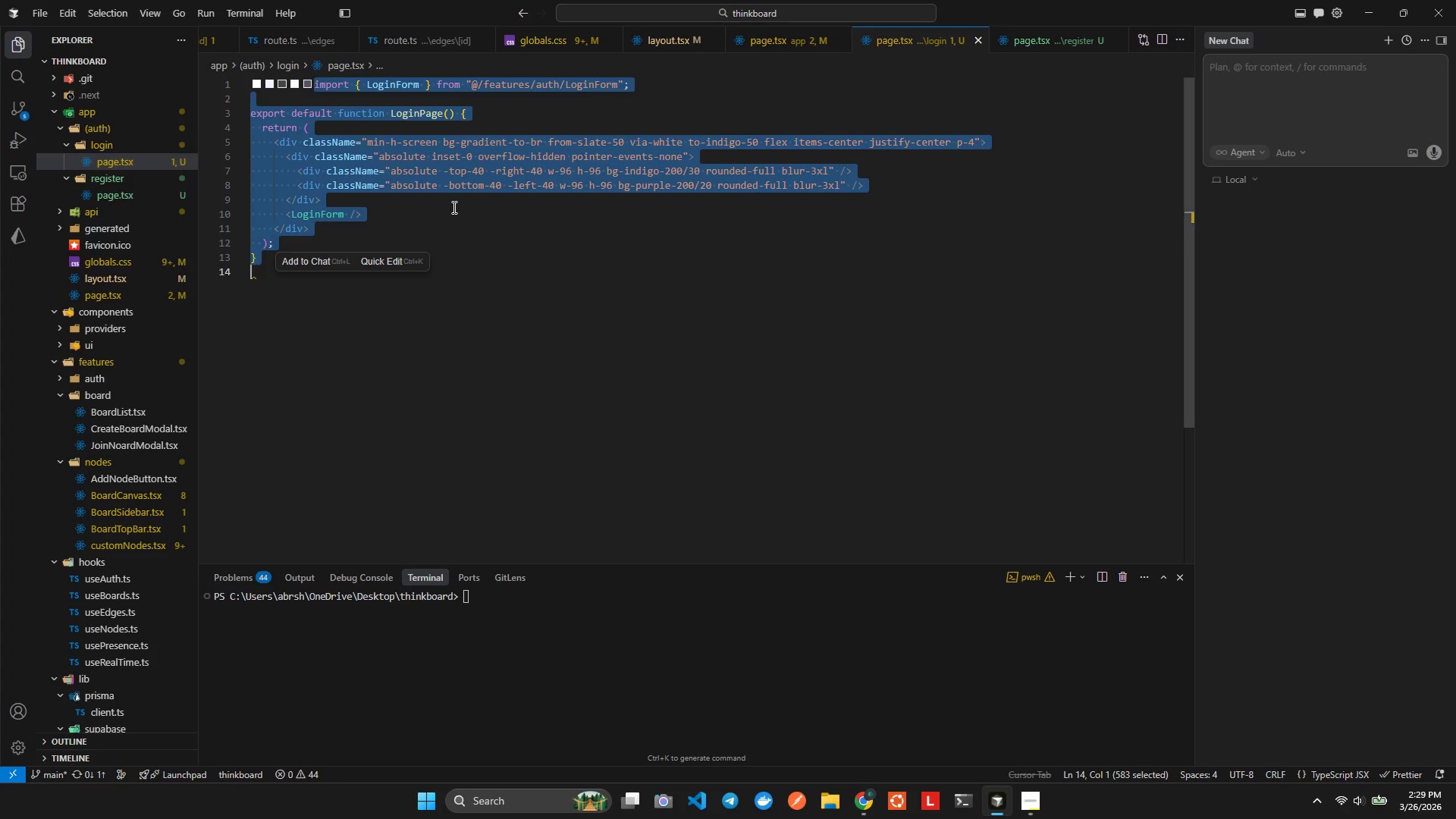 
key(Control+ControlLeft)
 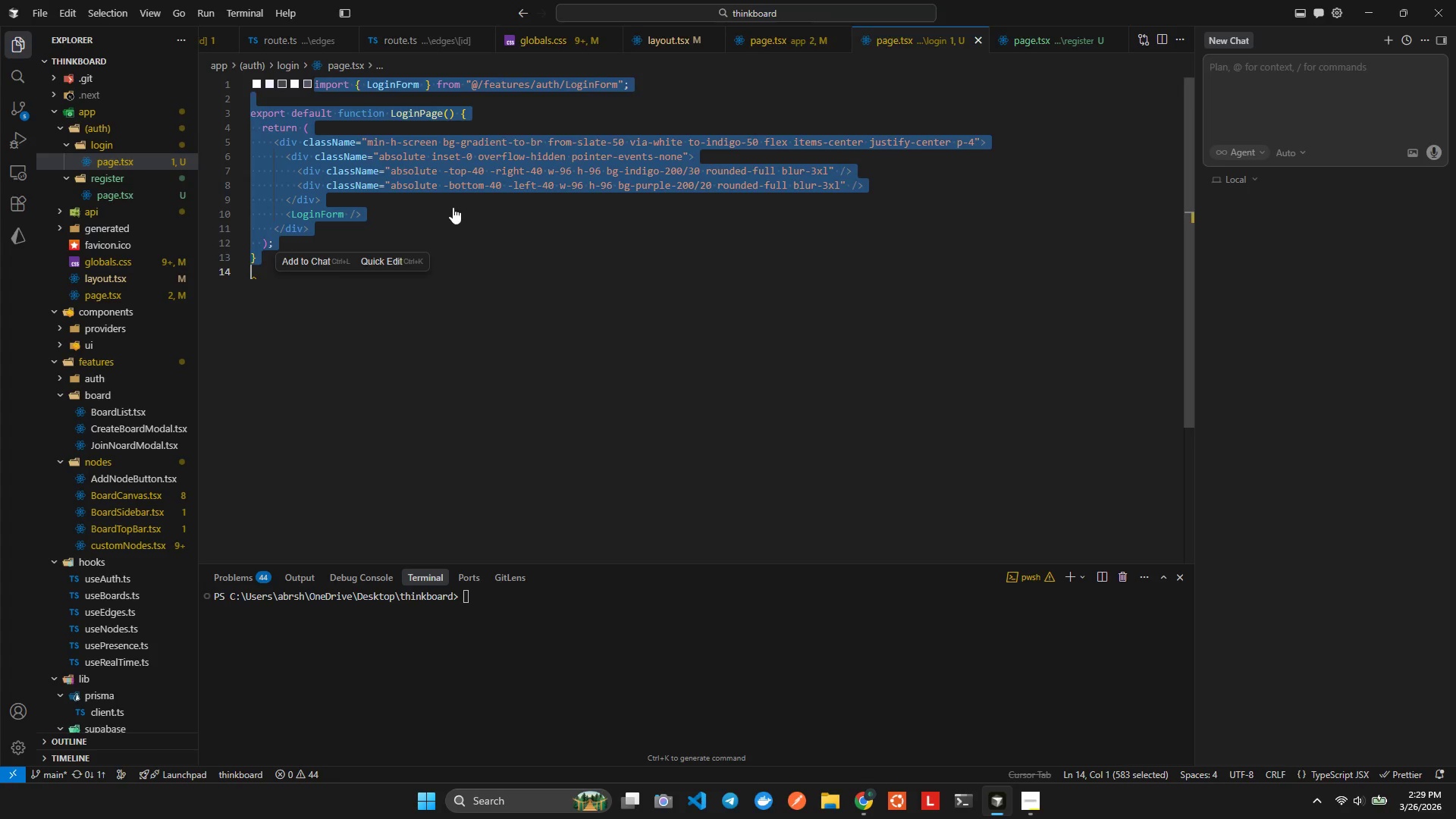 
key(Control+Tab)
 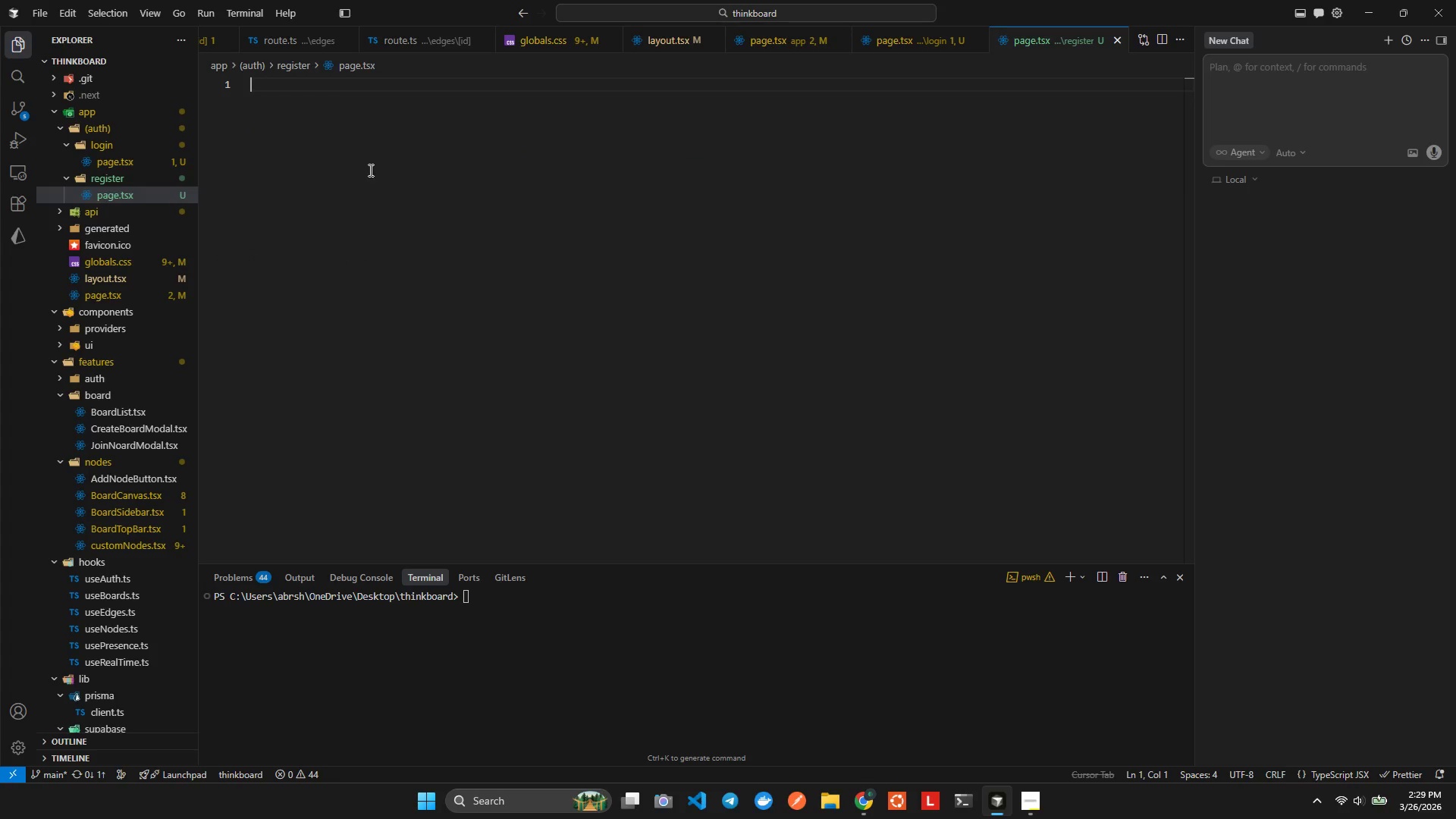 
key(Control+V)
 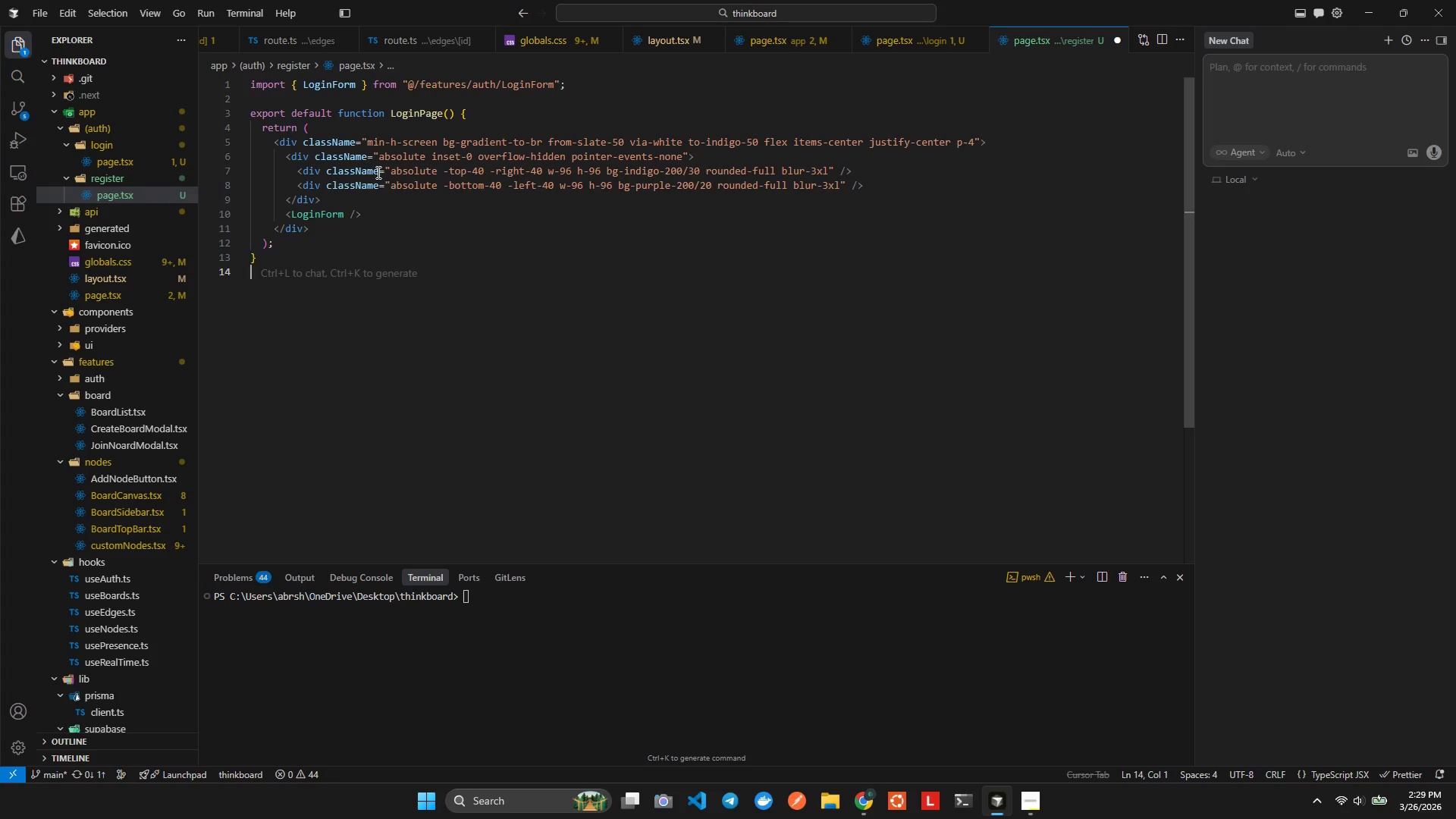 
scroll: coordinate [377, 172], scroll_direction: up, amount: 3.0
 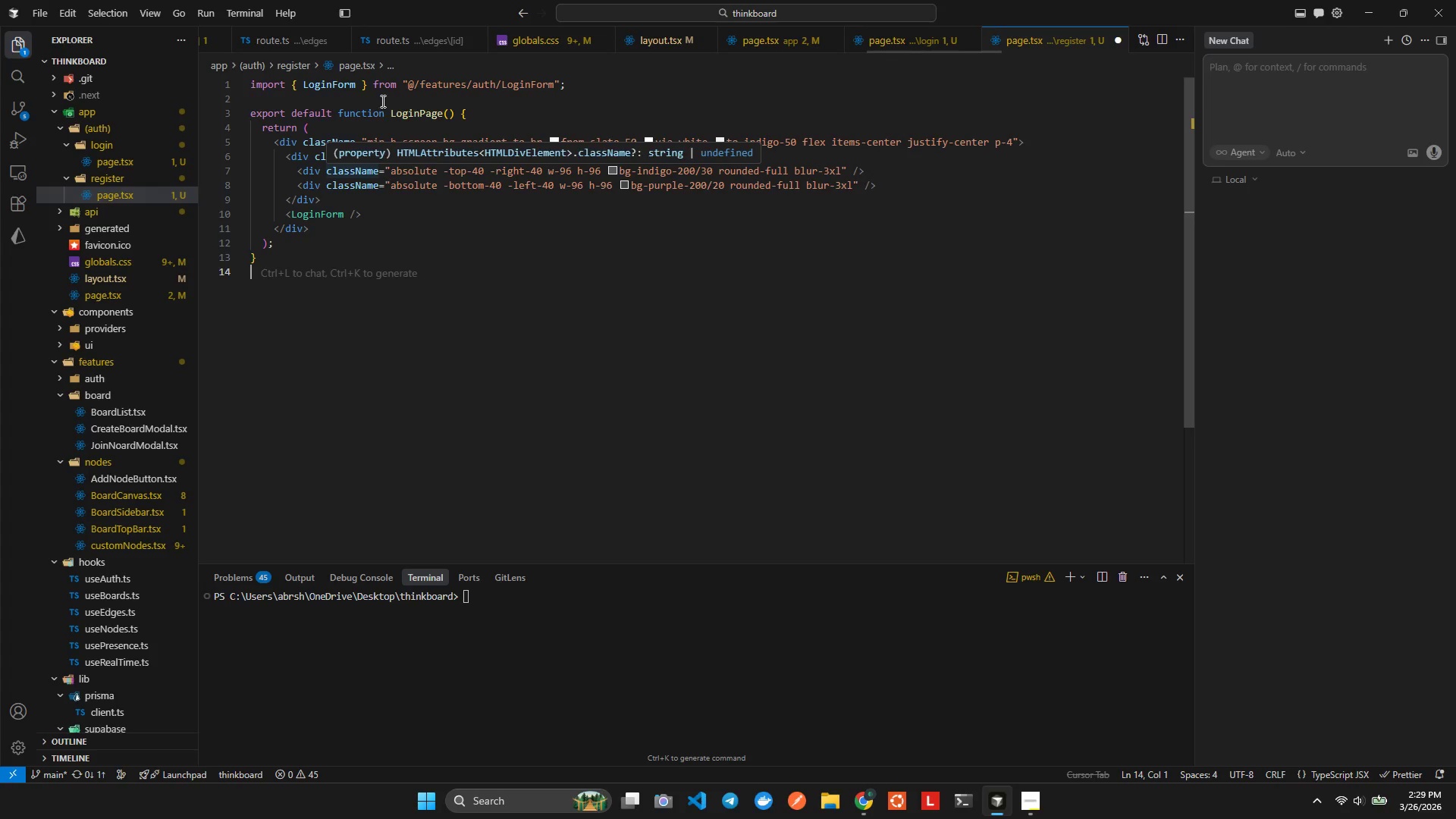 
left_click([383, 93])
 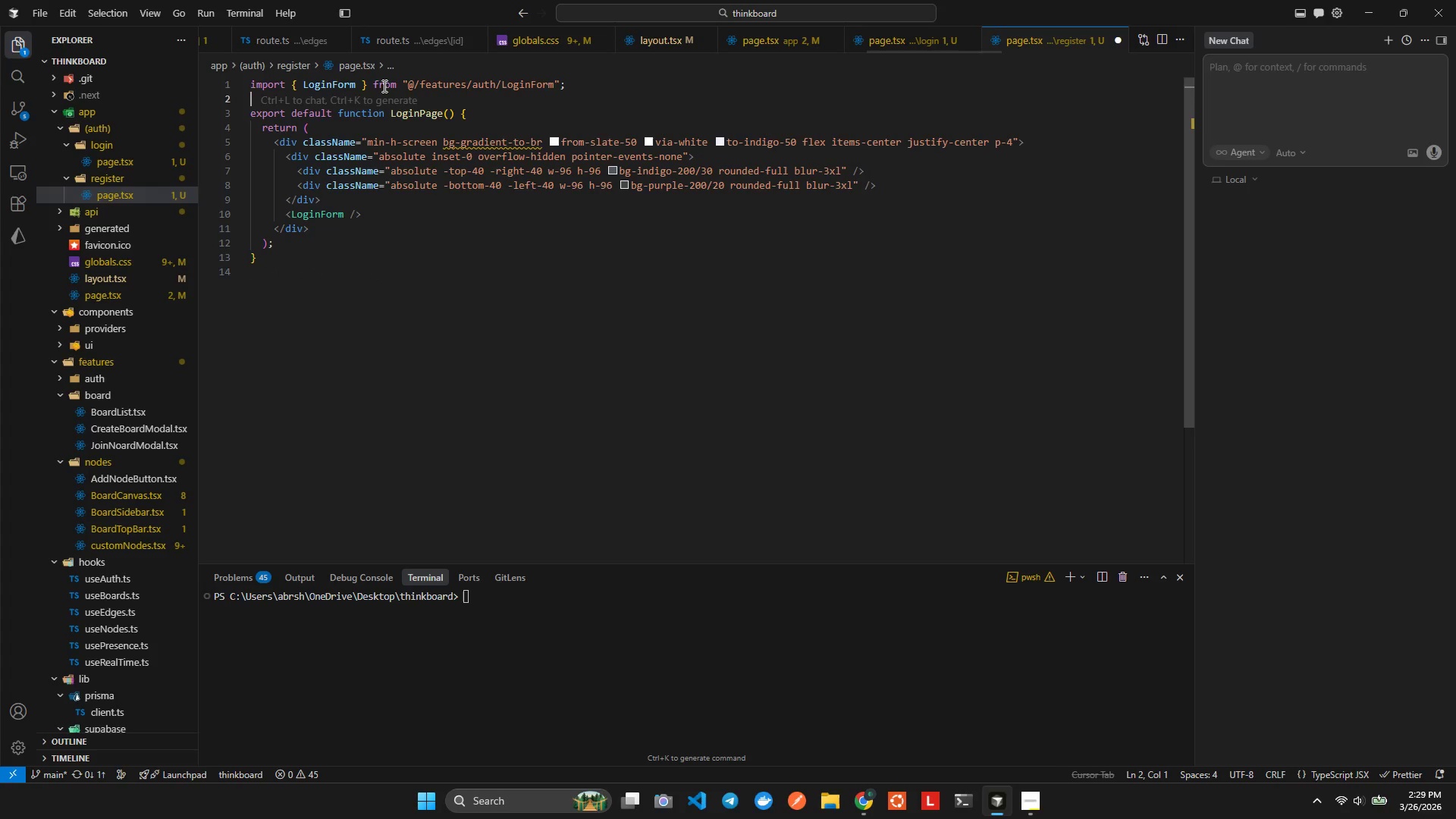 
key(Control+ControlLeft)
 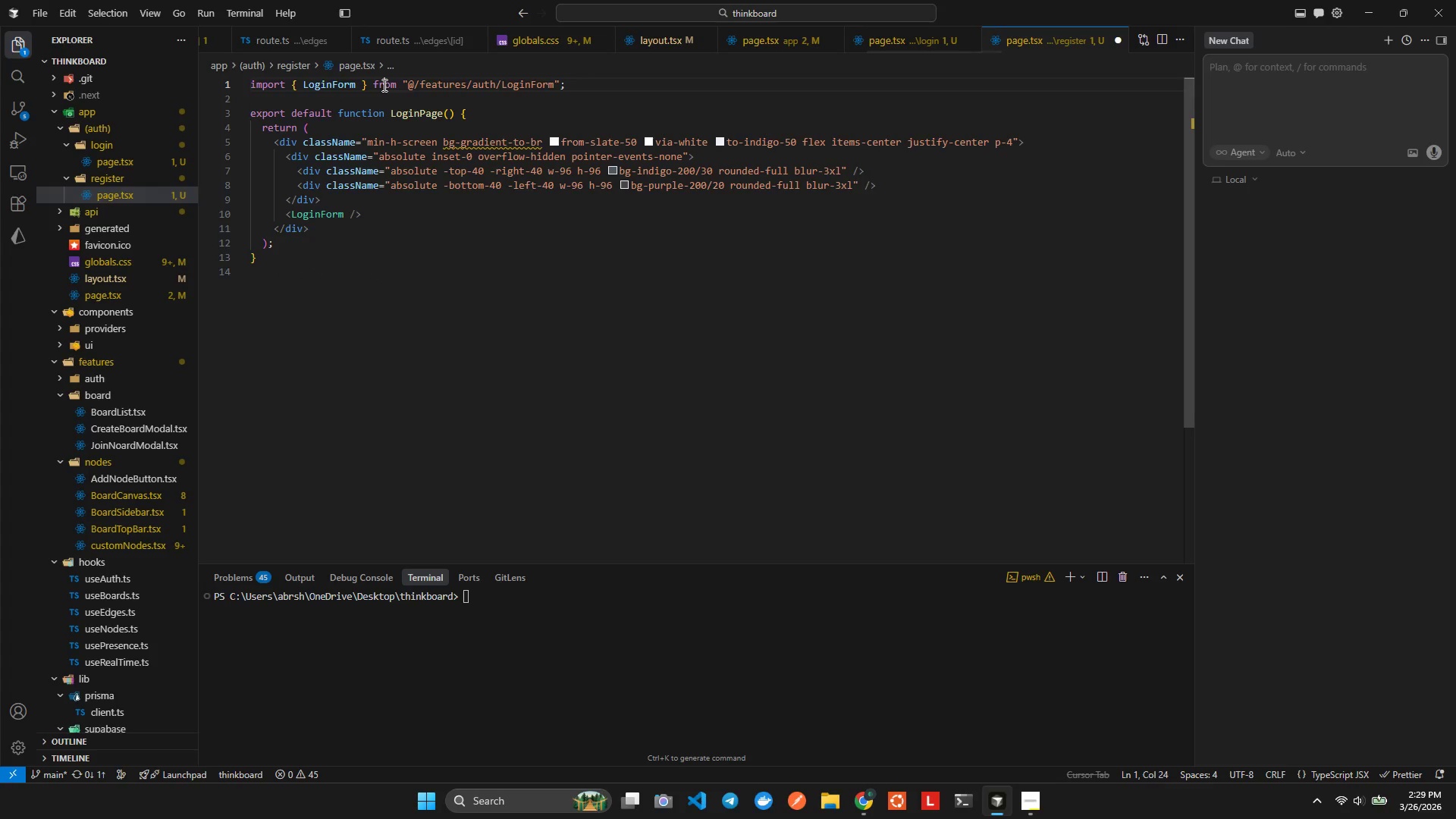 
key(Control+X)
 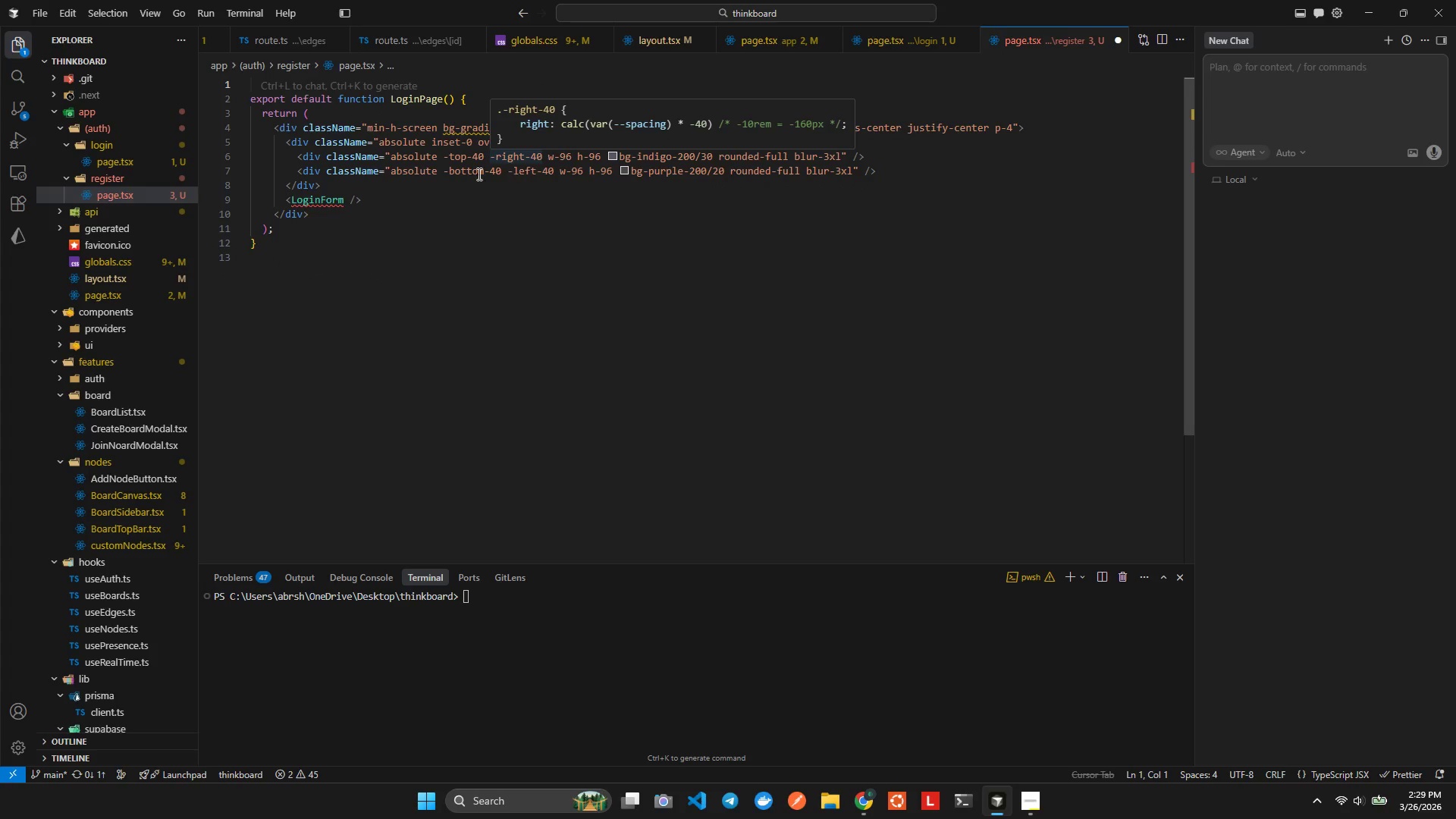 
double_click([474, 130])
 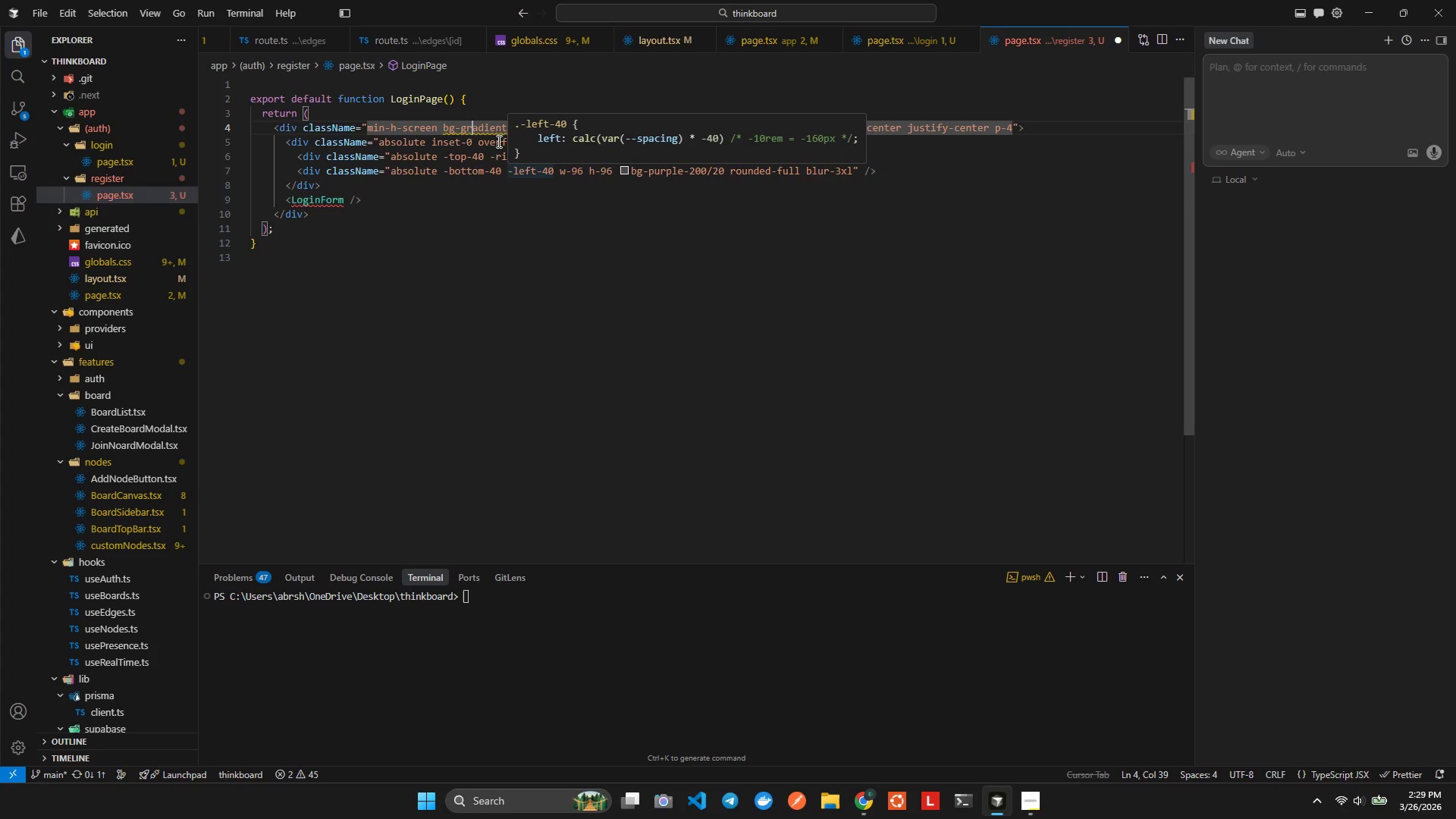 
left_click([504, 127])
 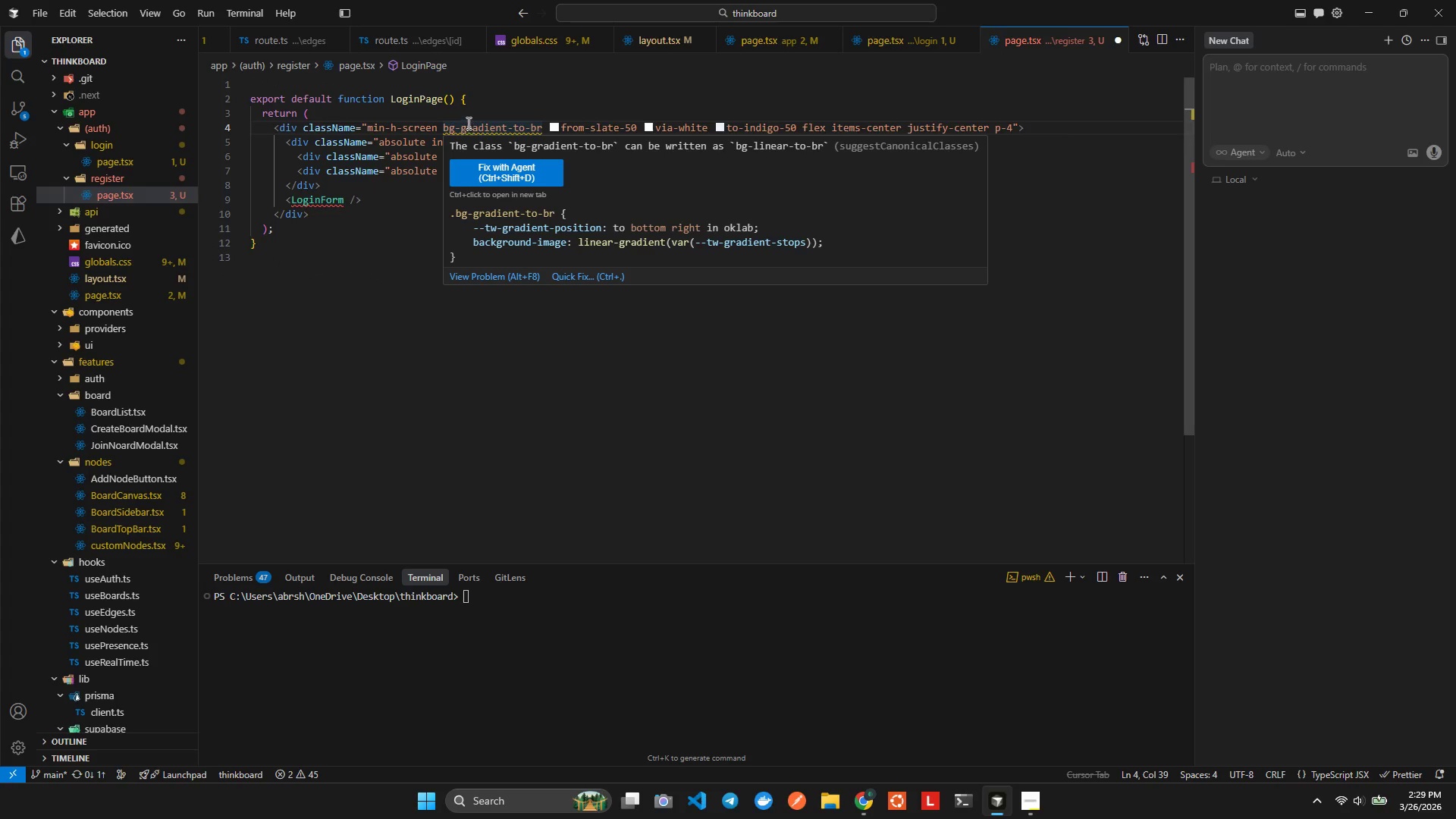 
left_click([467, 123])
 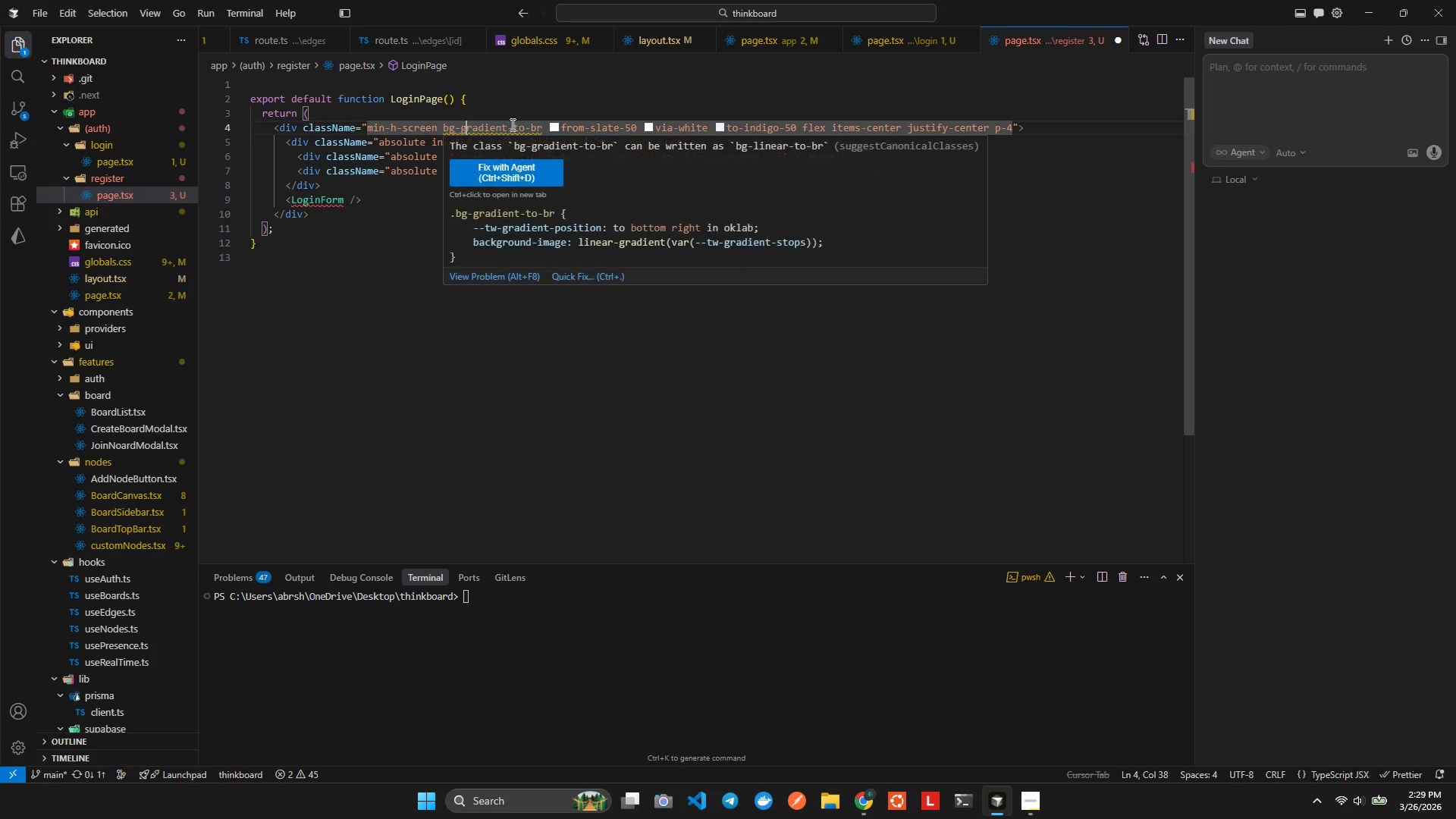 
left_click_drag(start_coordinate=[509, 124], to_coordinate=[452, 128])
 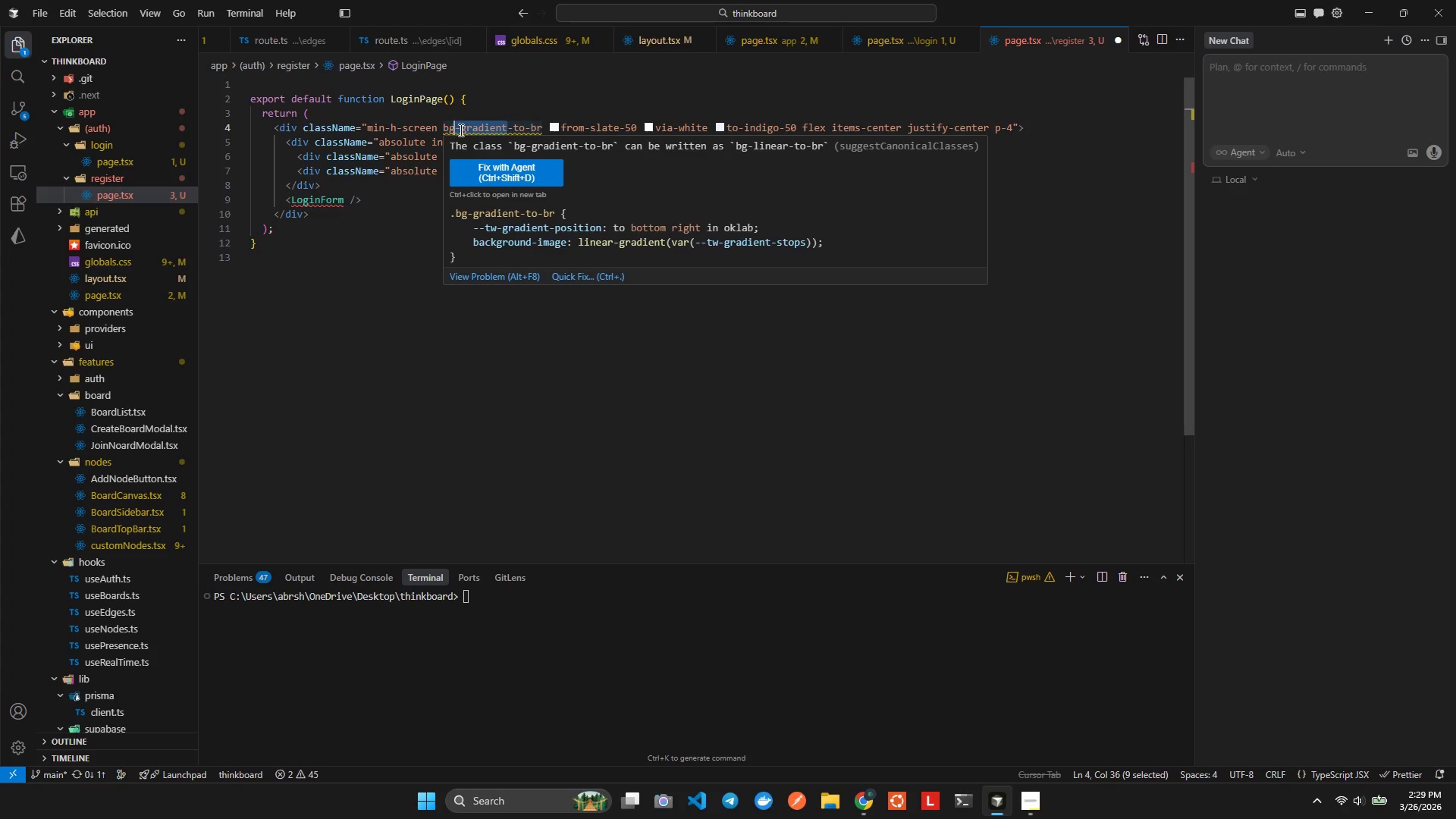 
hold_key(key=ShiftLeft, duration=0.36)
left_click([460, 130])
 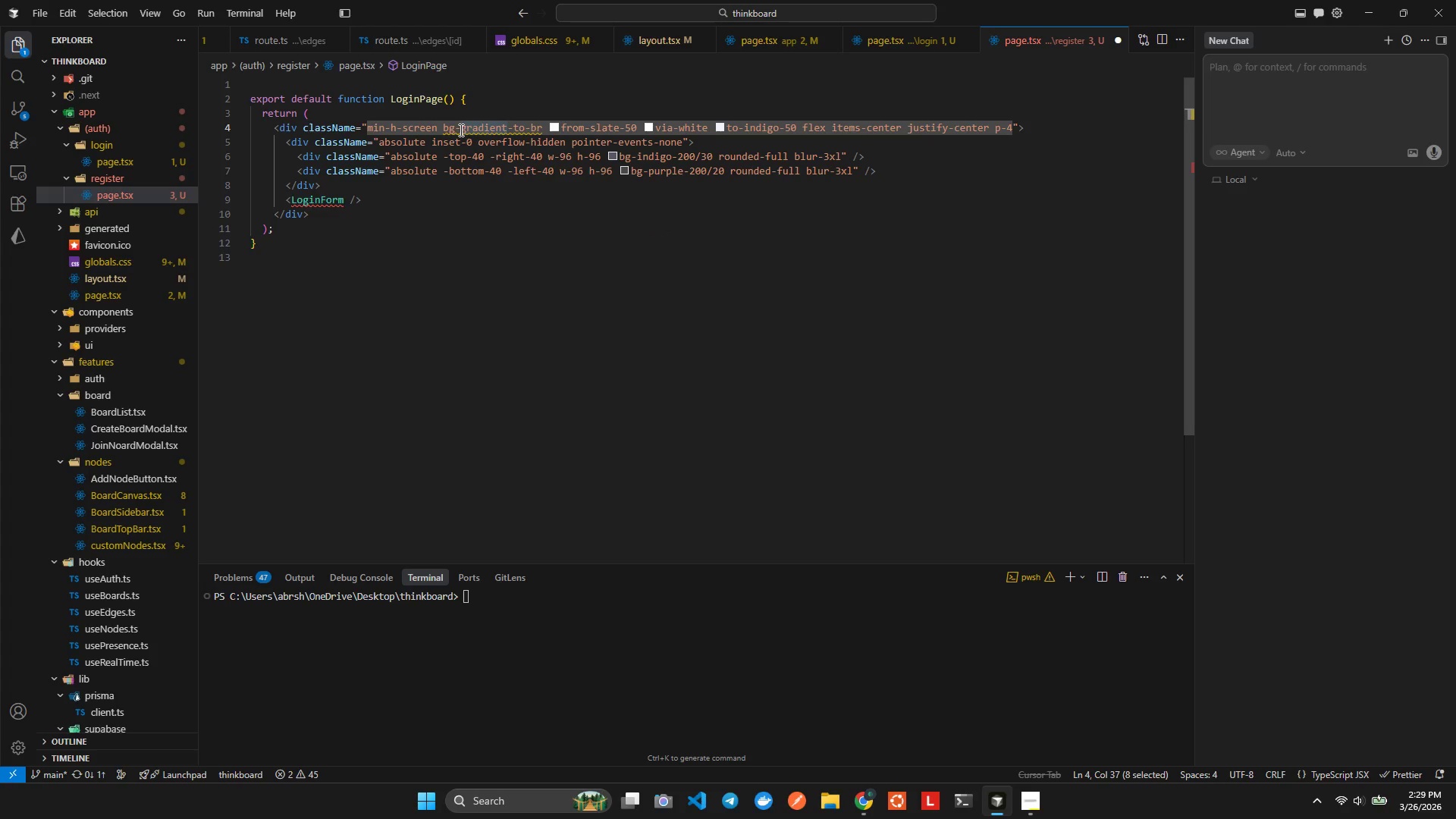 
type(linear)
 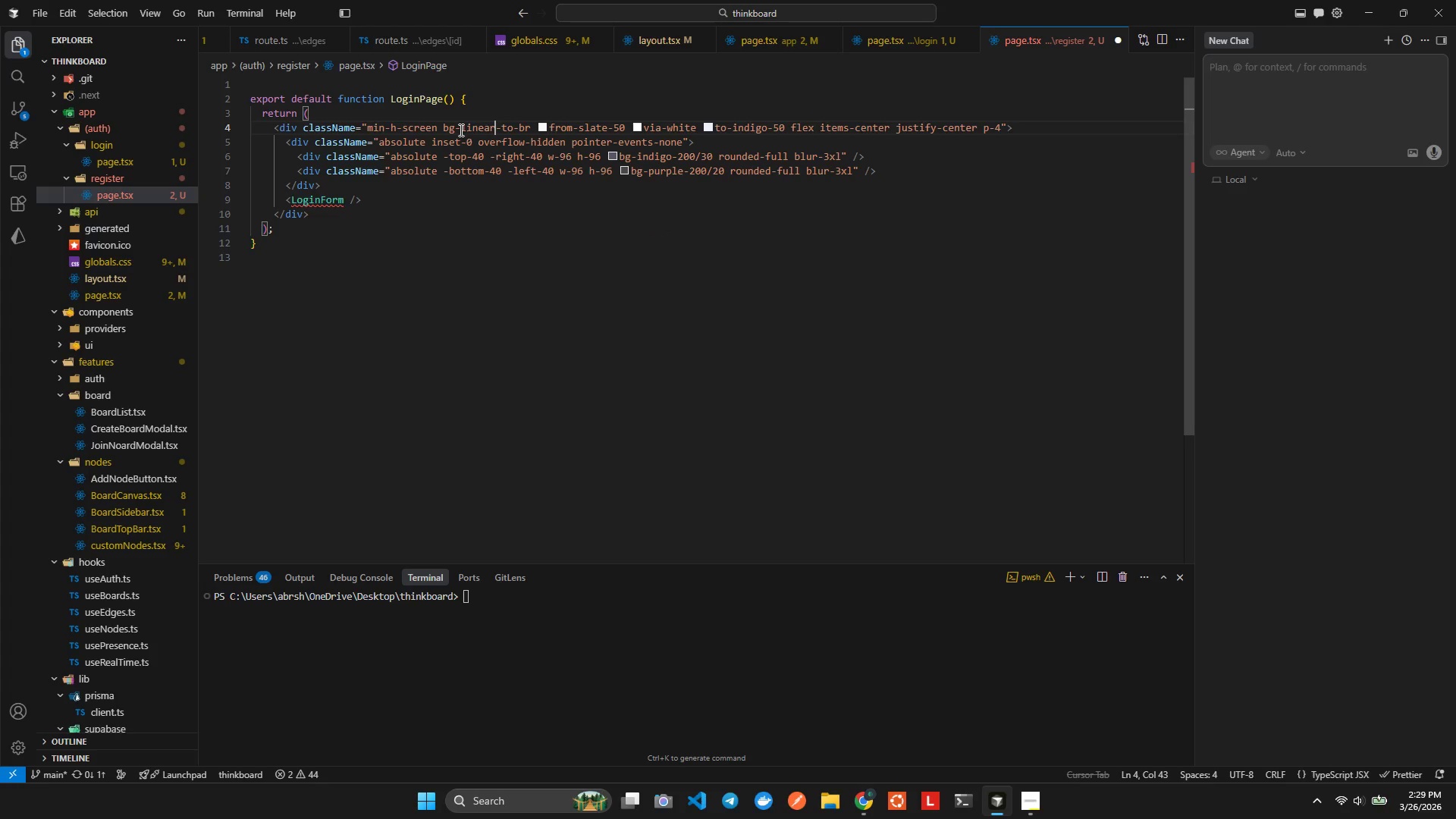 
key(Alt+AltLeft)
 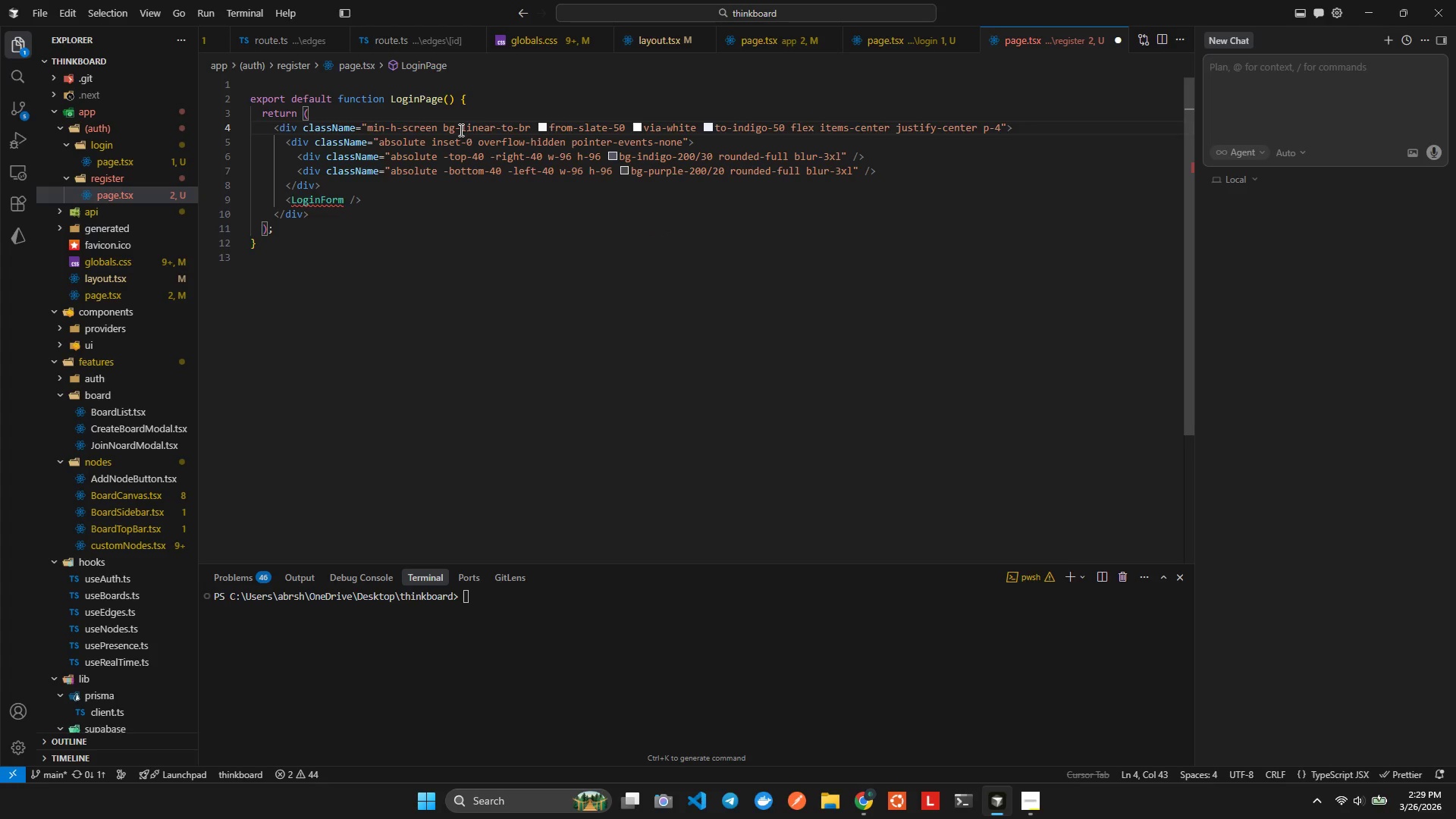 
key(Alt+Shift+ShiftLeft)
 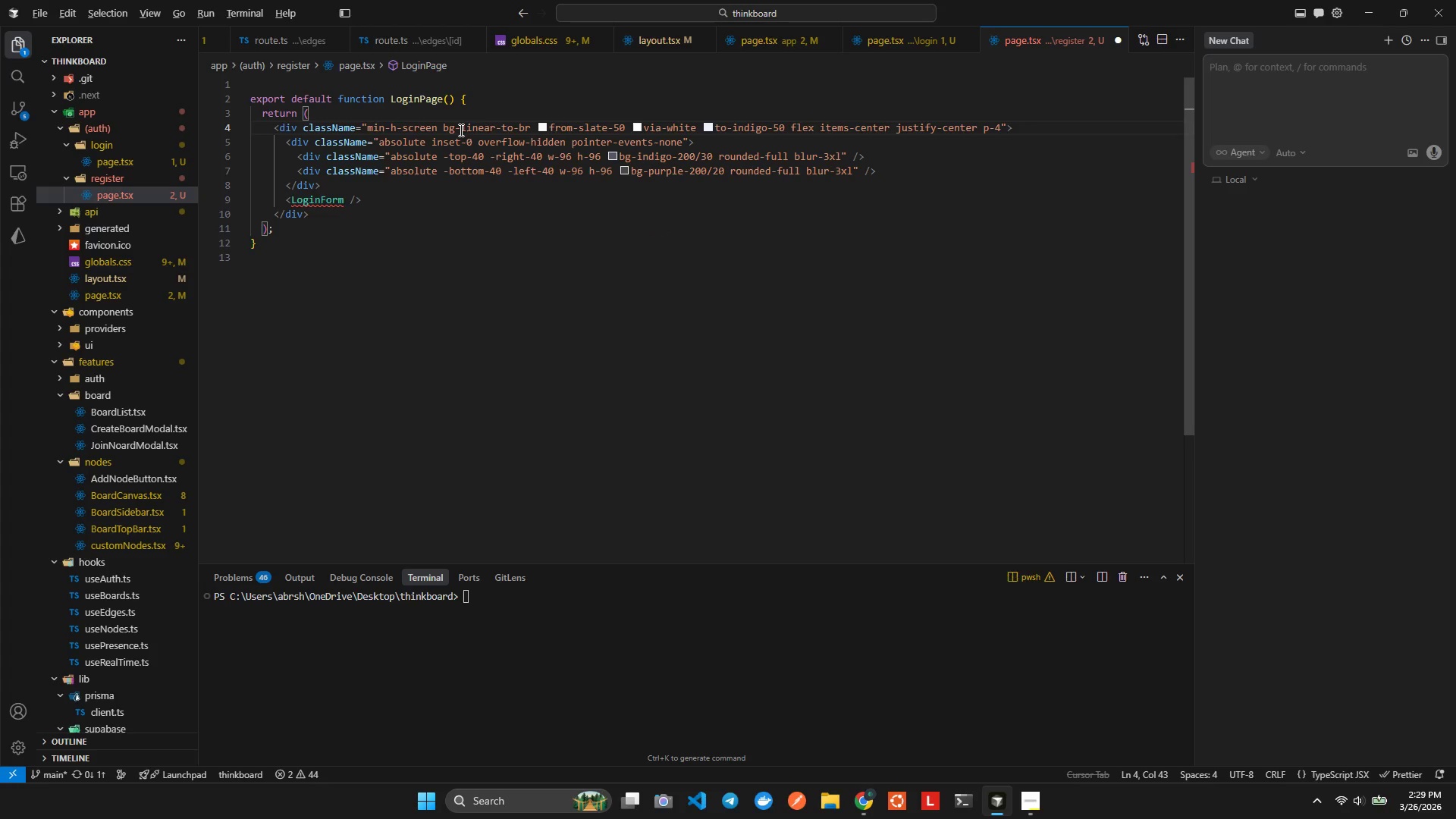 
key(Alt+Shift+F)
 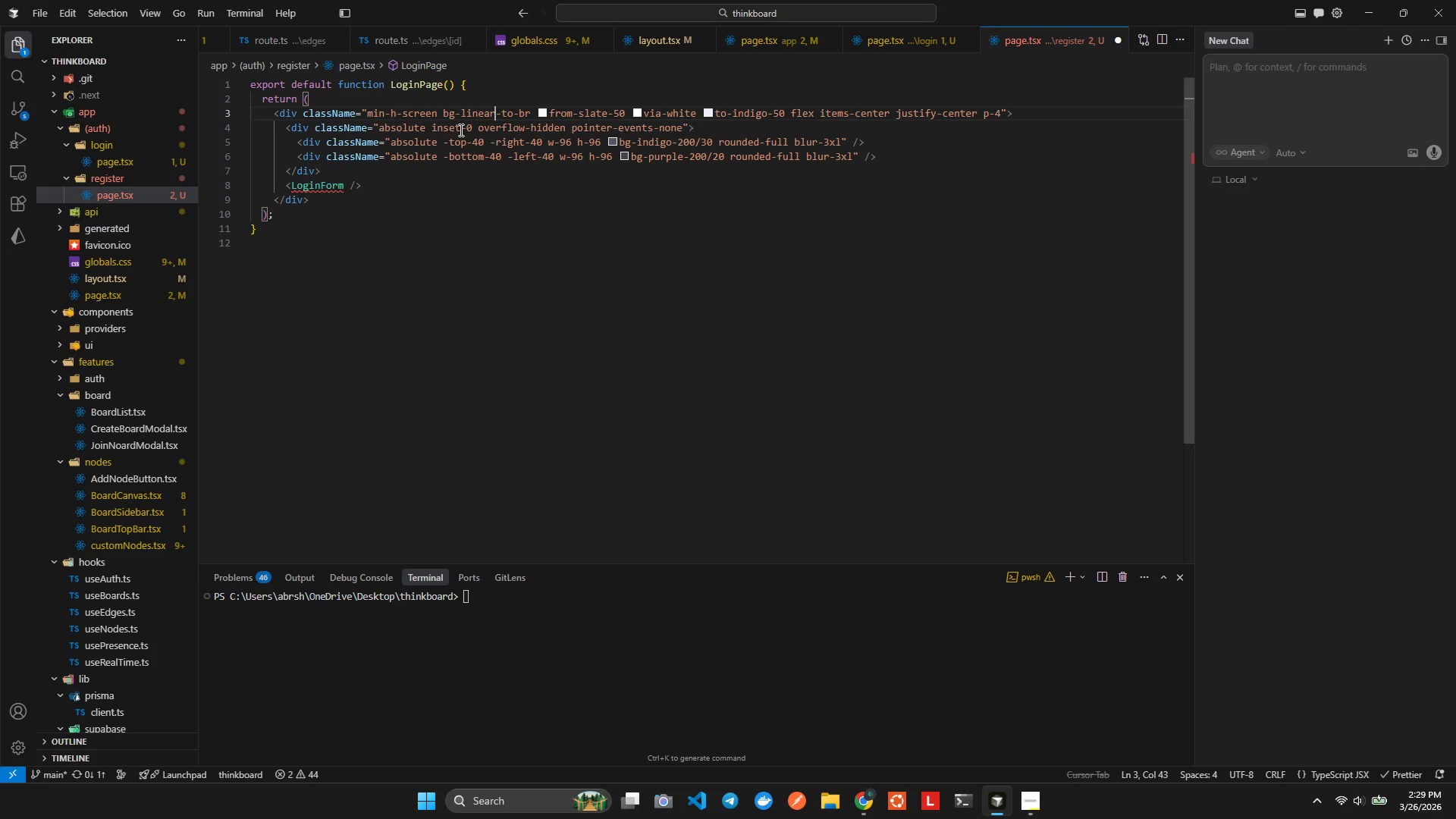 
key(ArrowRight)
 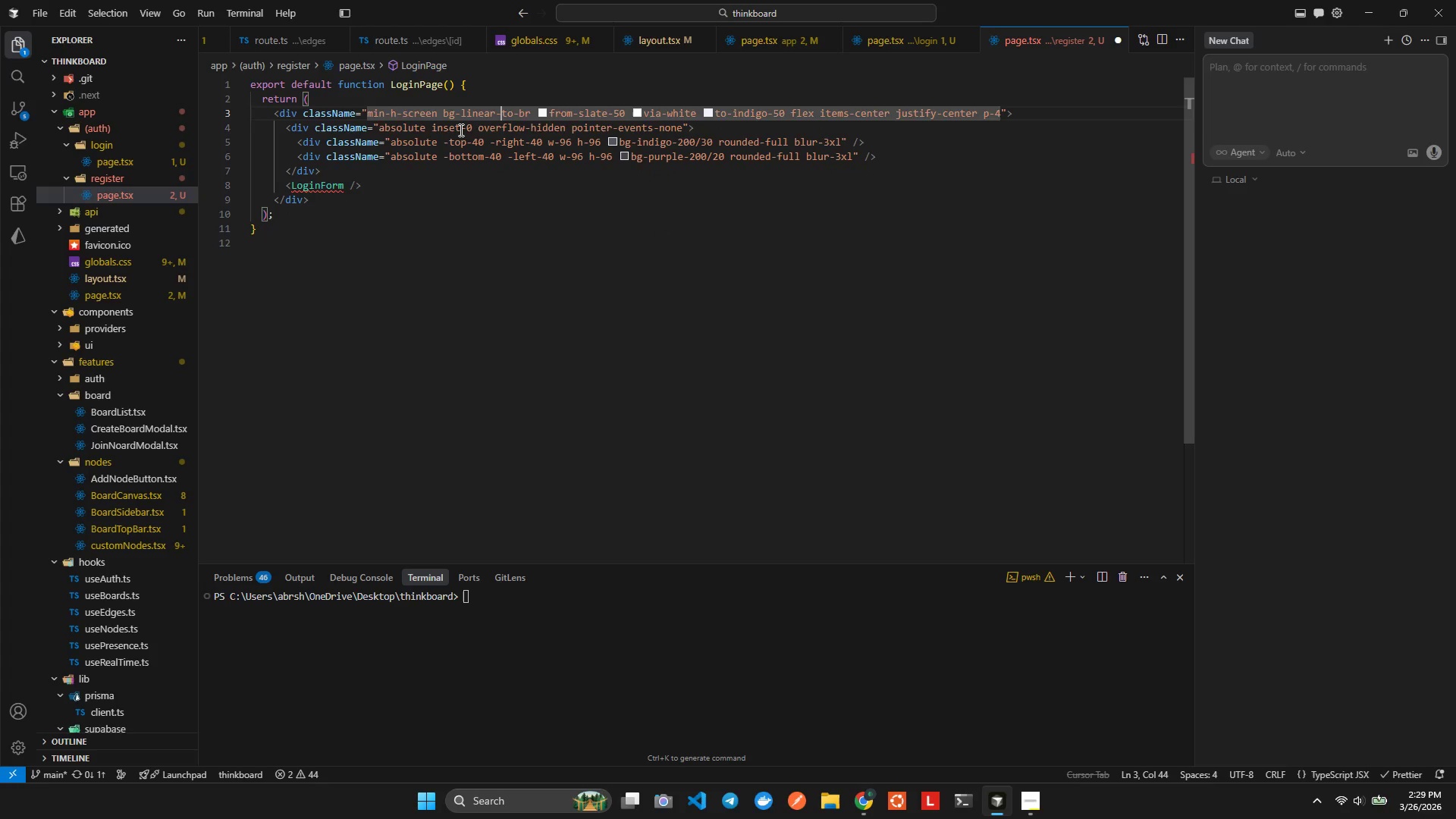 
key(ArrowDown)
 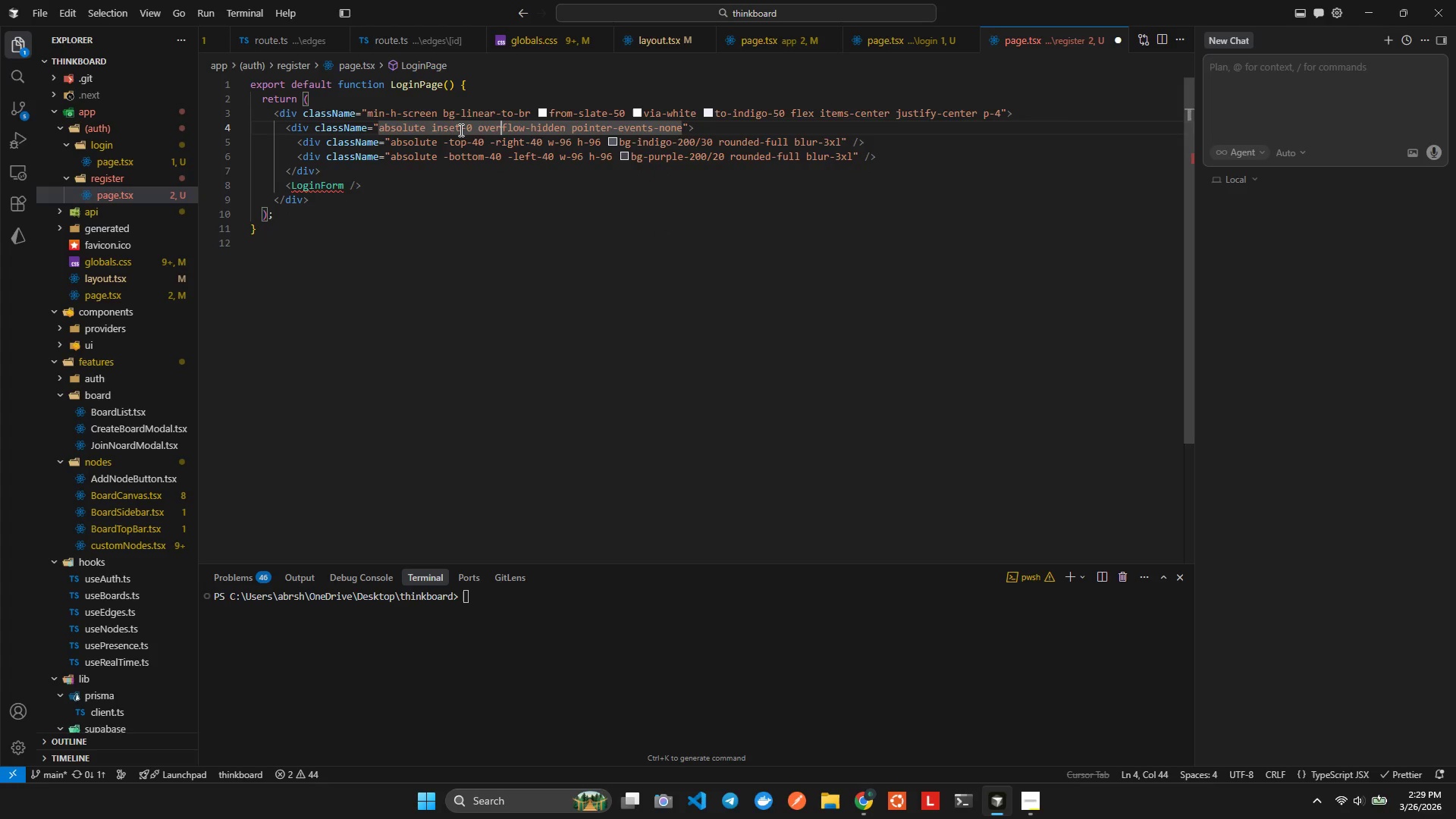 
key(ArrowDown)
 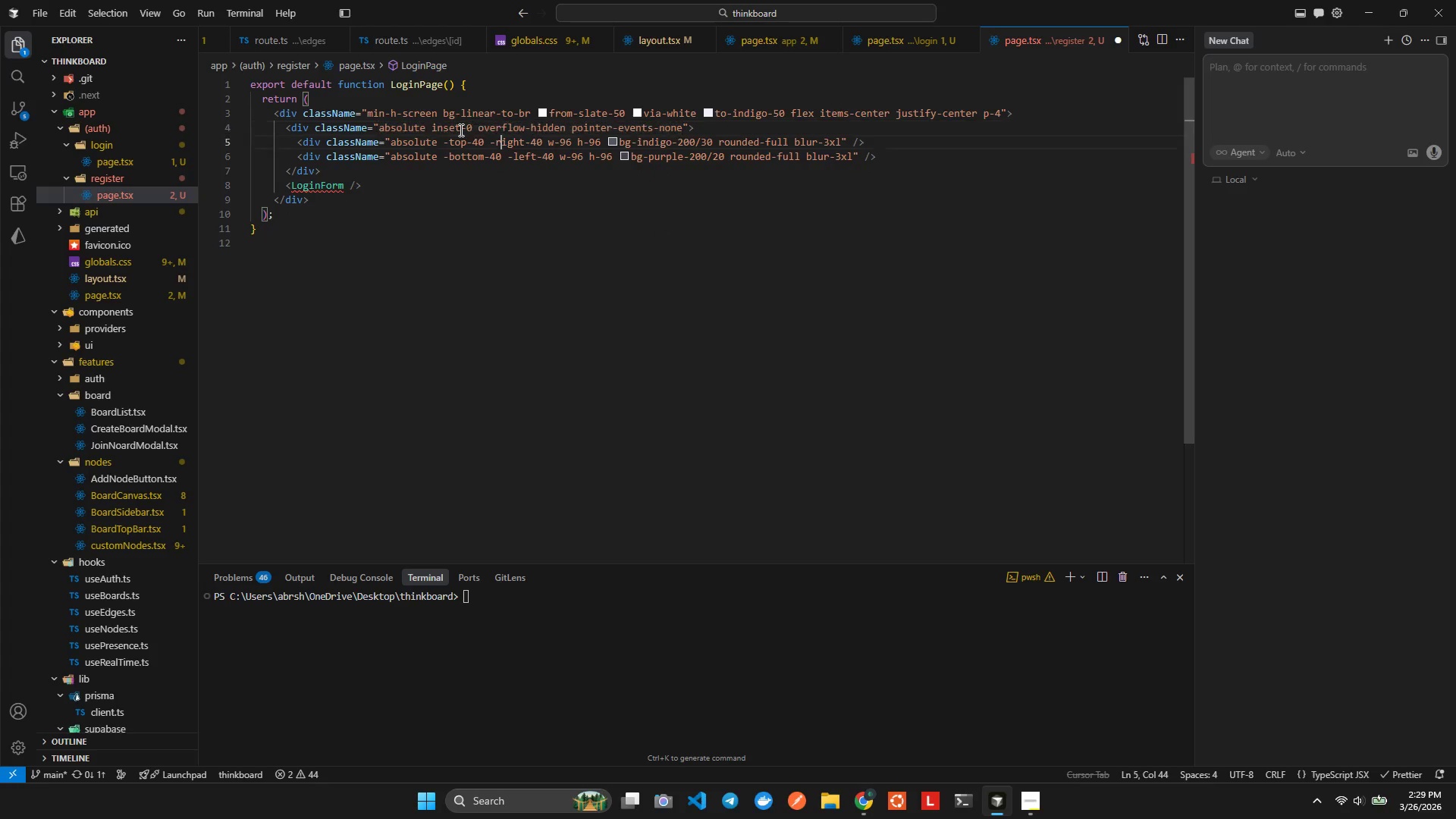 
key(ArrowDown)
 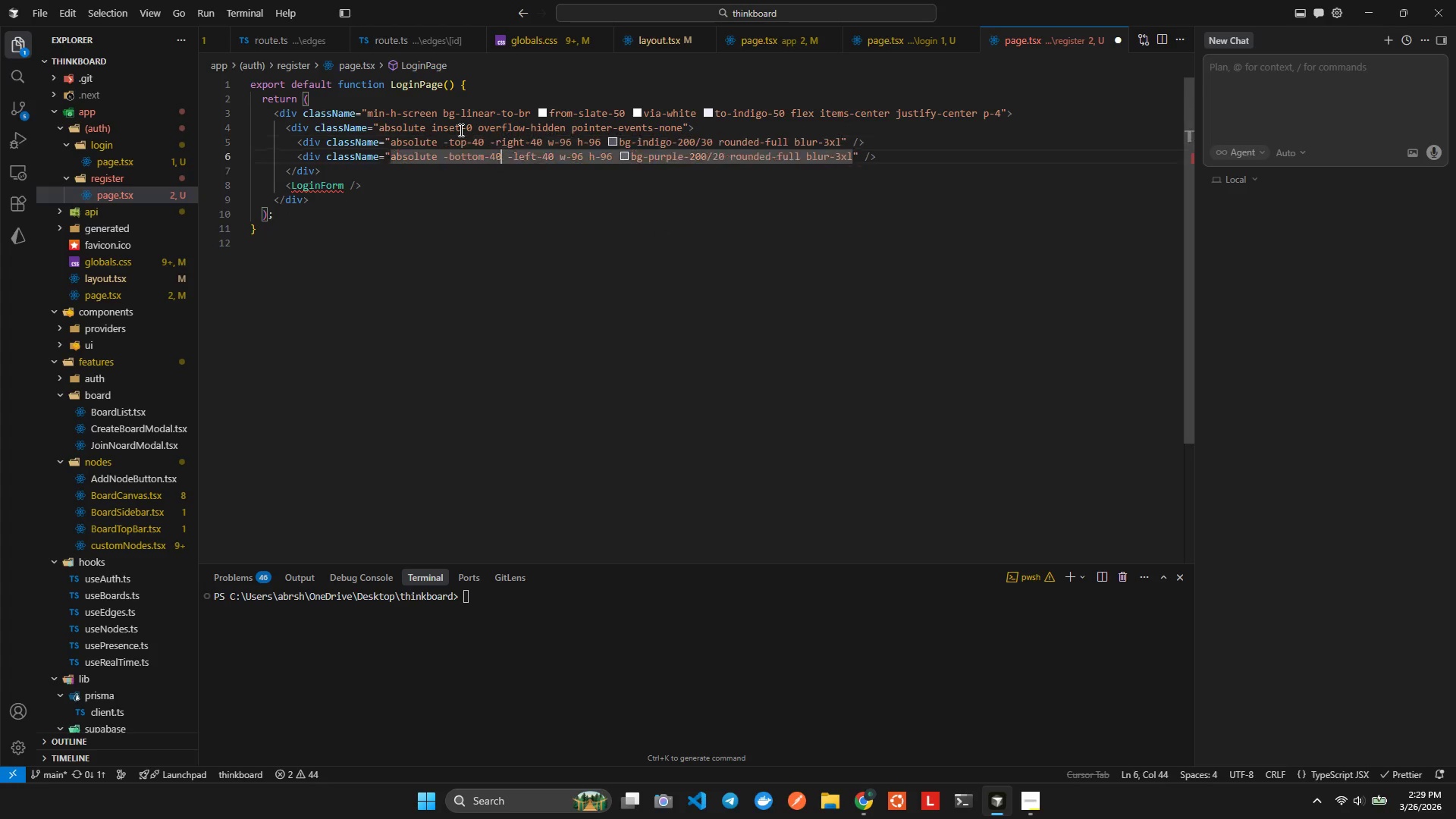 
key(ArrowDown)
 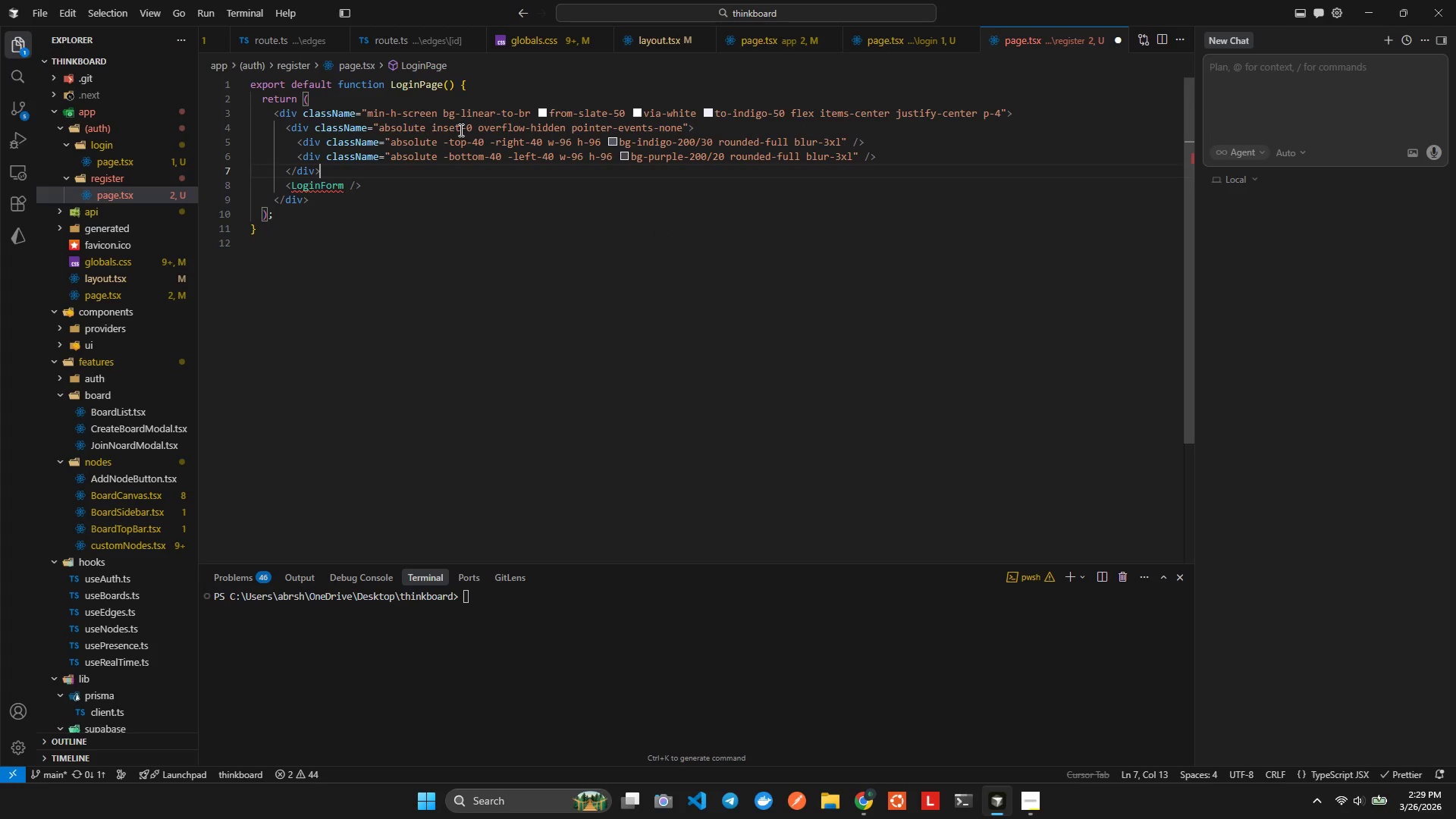 
key(ArrowDown)
 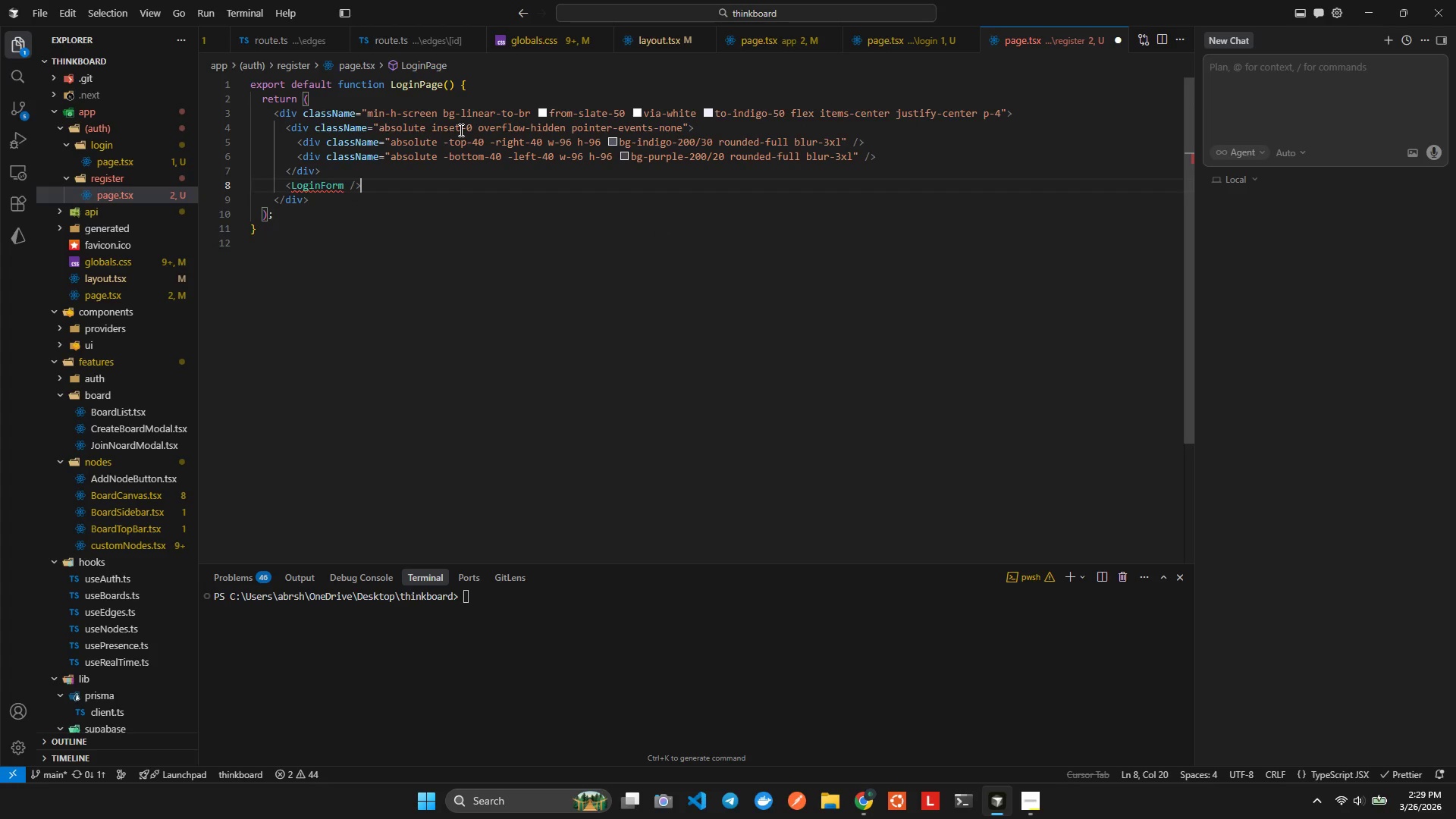 
key(Control+ControlLeft)
 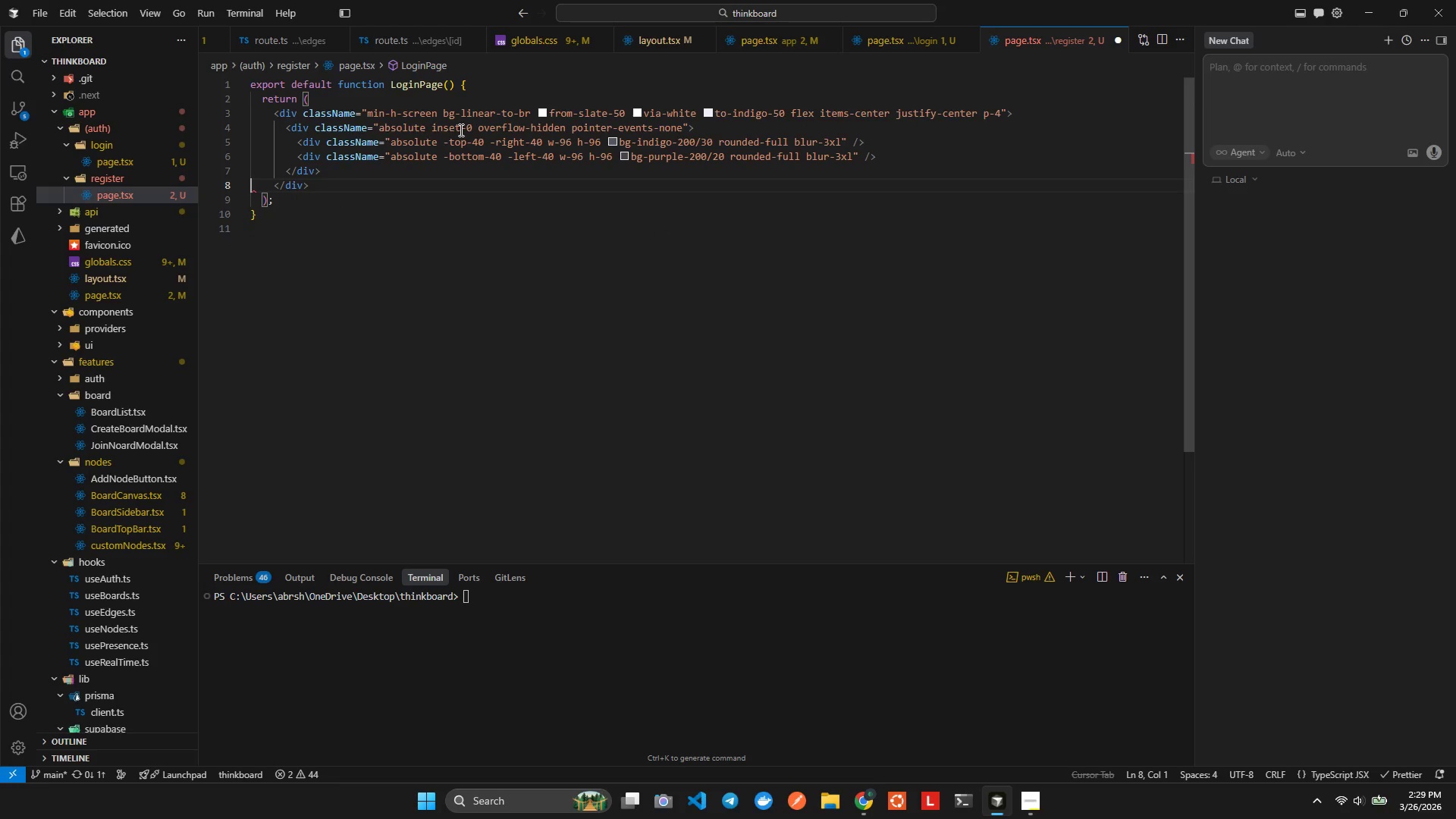 
key(Control+X)
 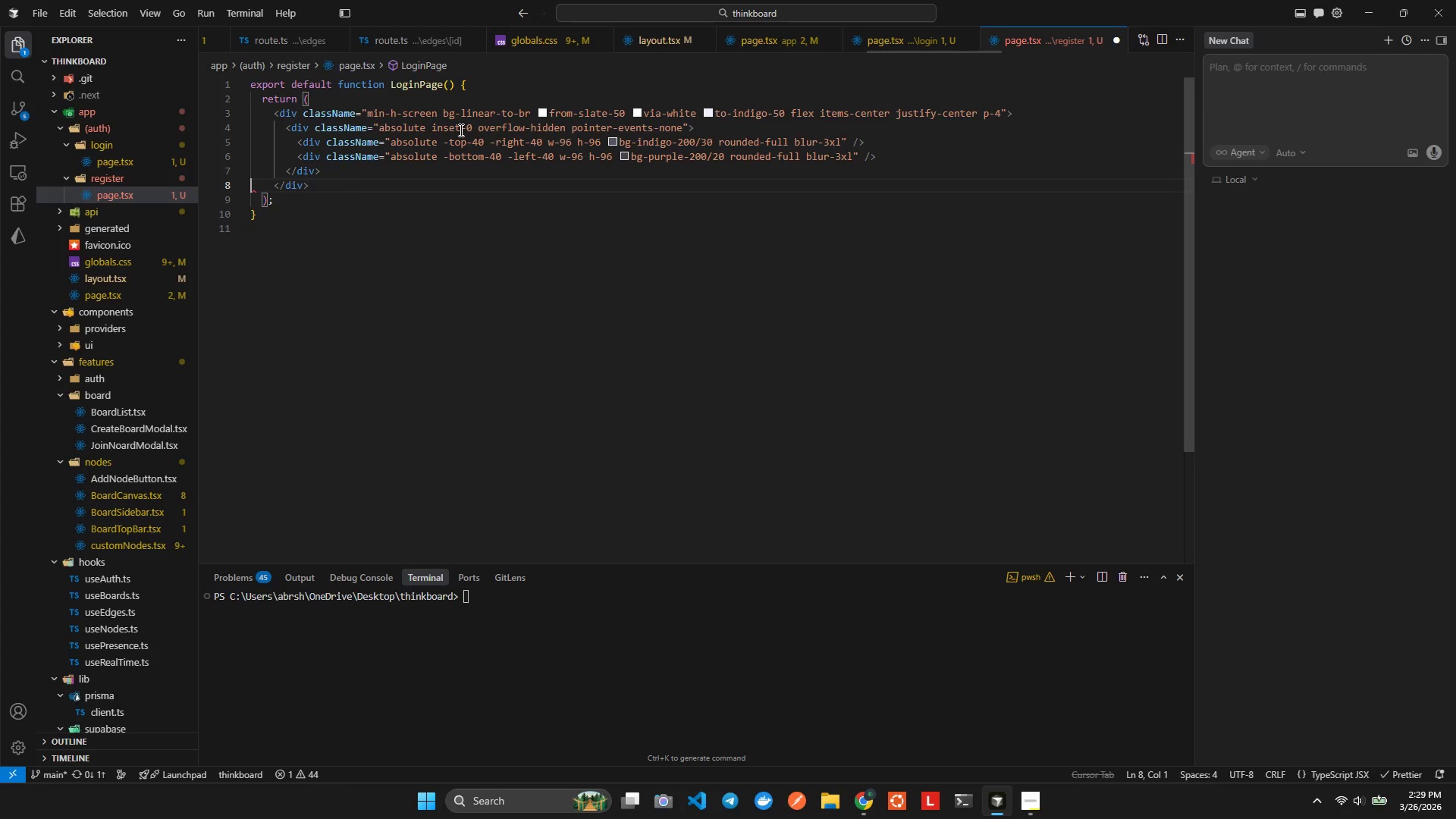 
key(Alt+AltLeft)
 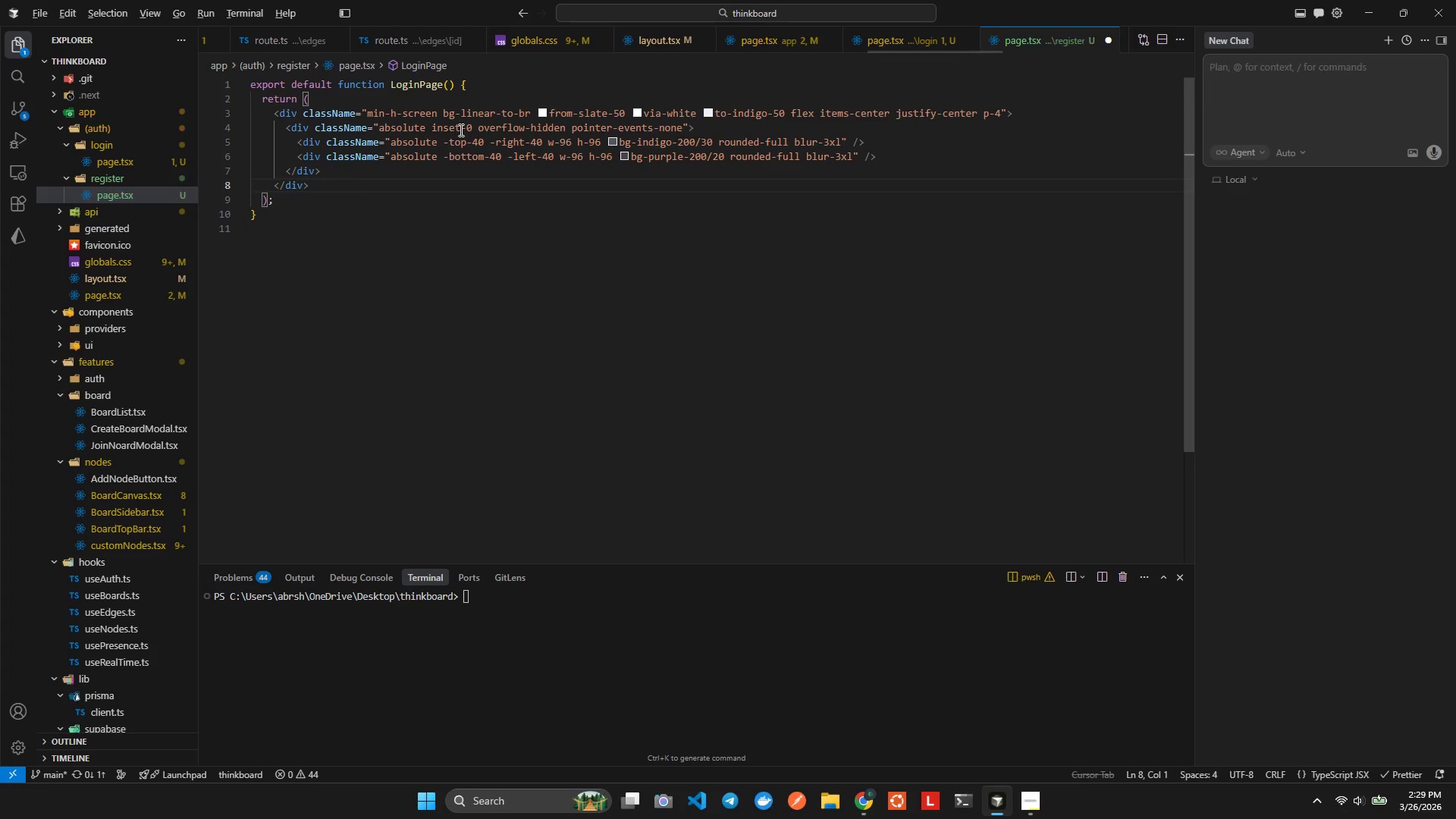 
key(Alt+Shift+ShiftLeft)
 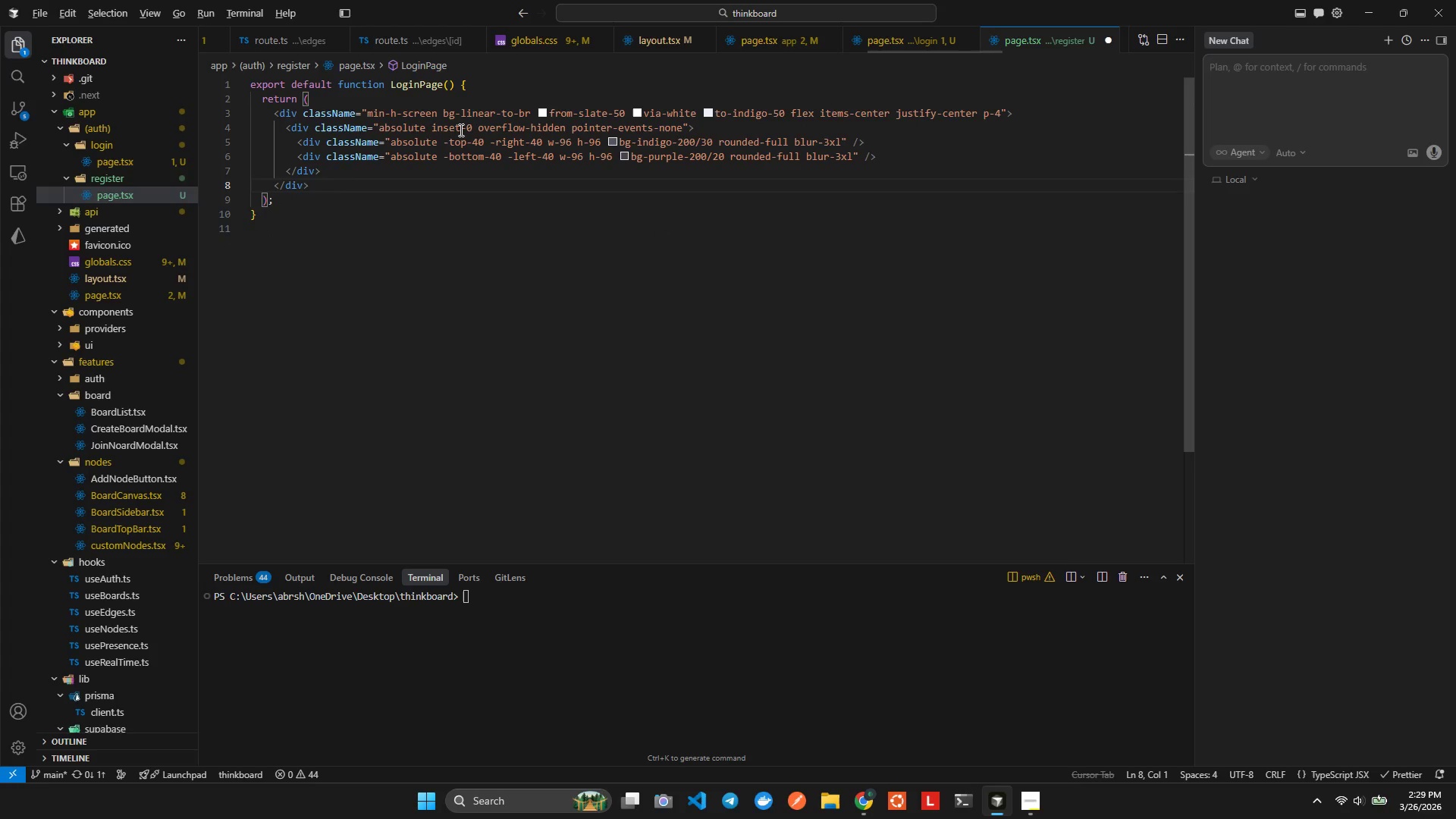 
key(Alt+Shift+F)
 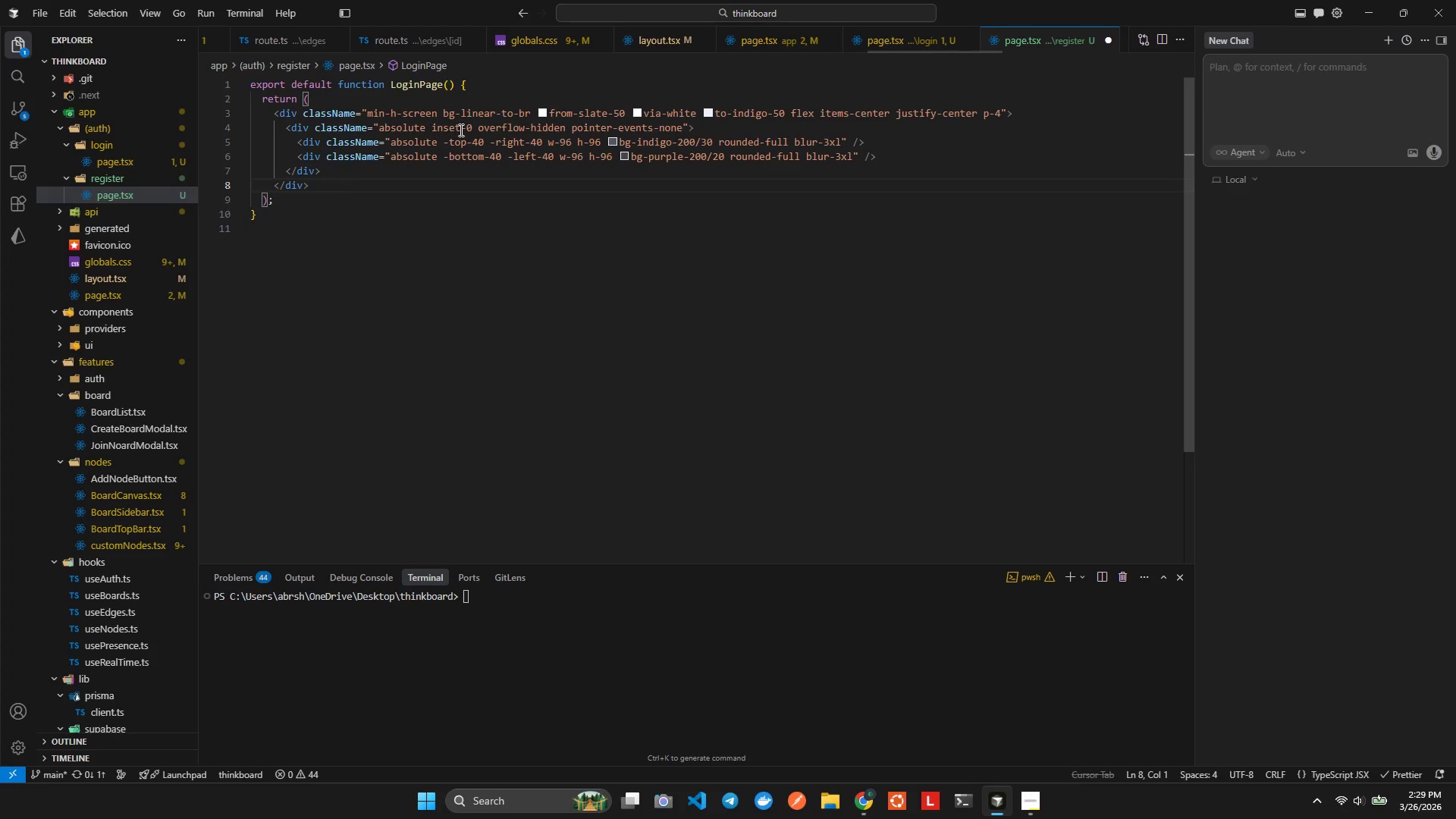 
key(ArrowUp)
 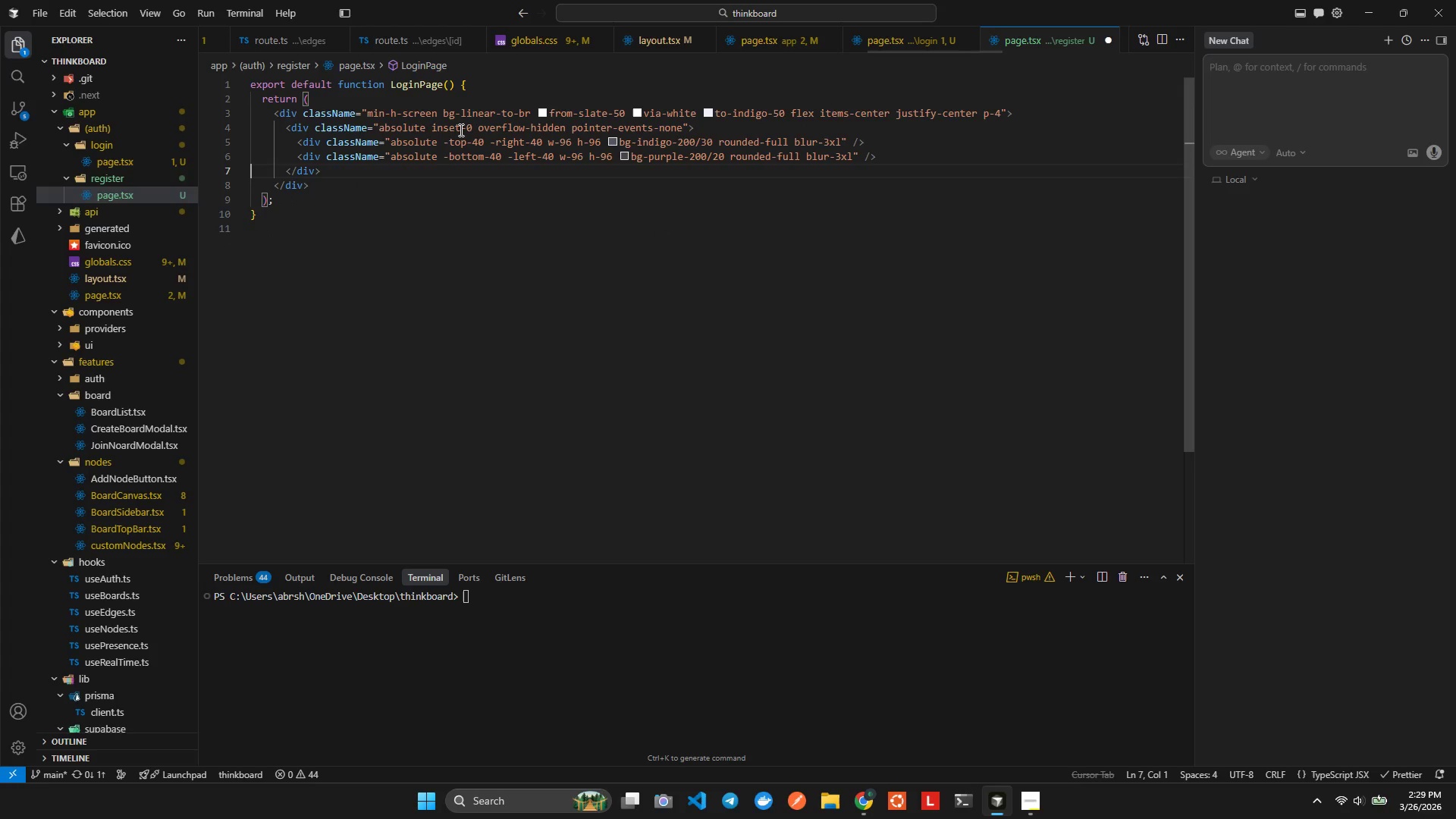 
key(ArrowUp)
 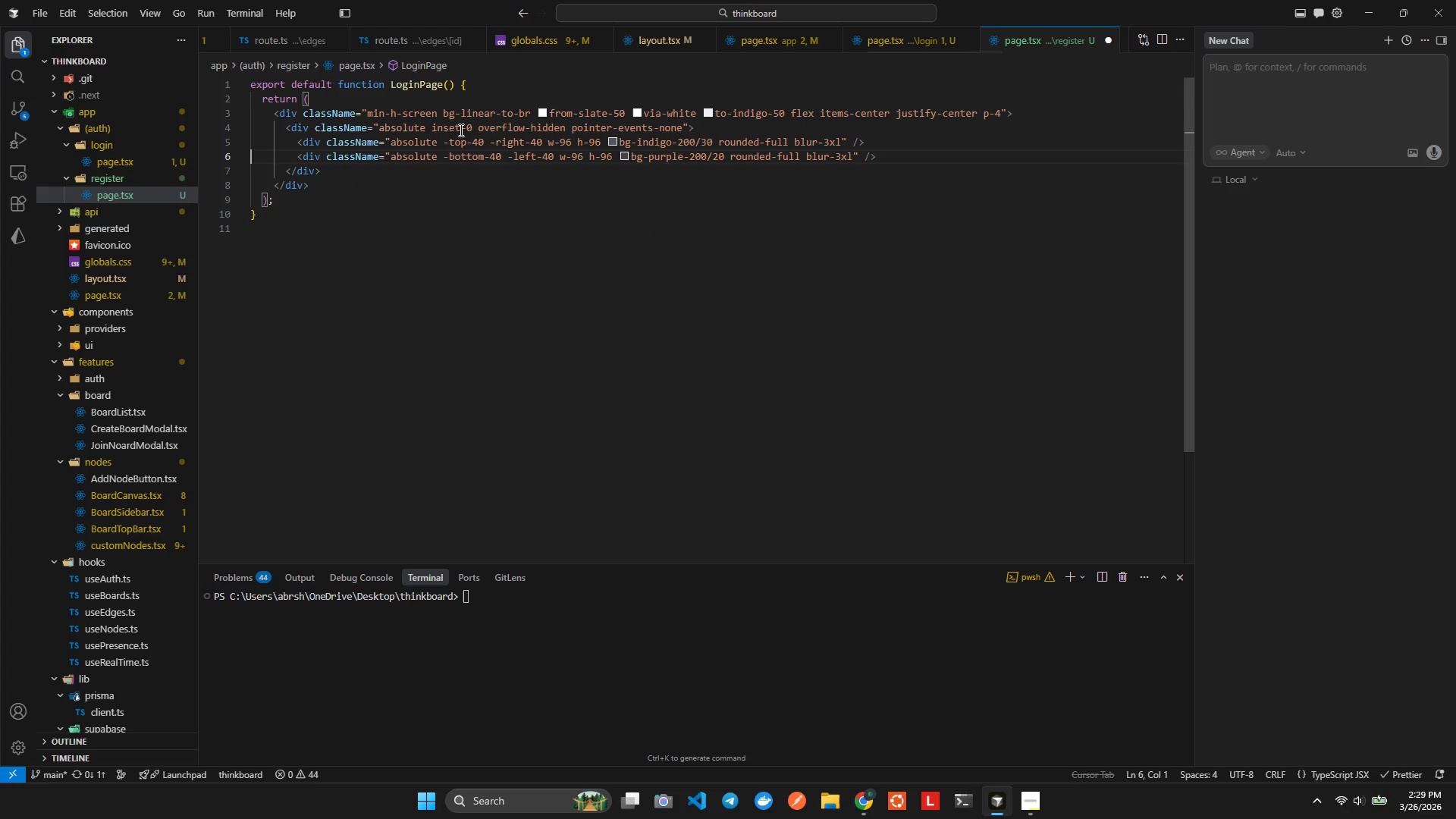 
key(ArrowDown)
 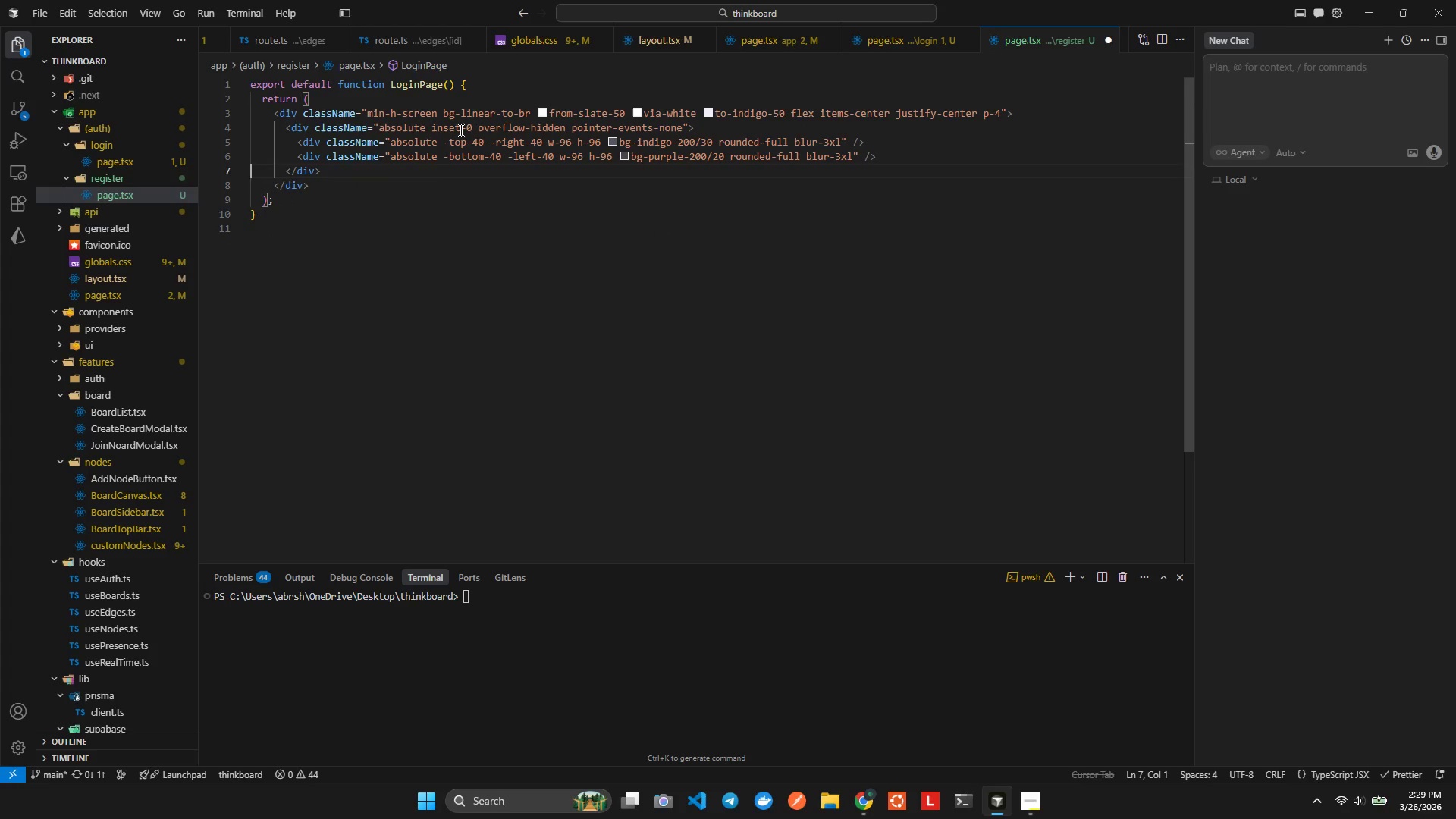 
key(ArrowUp)
 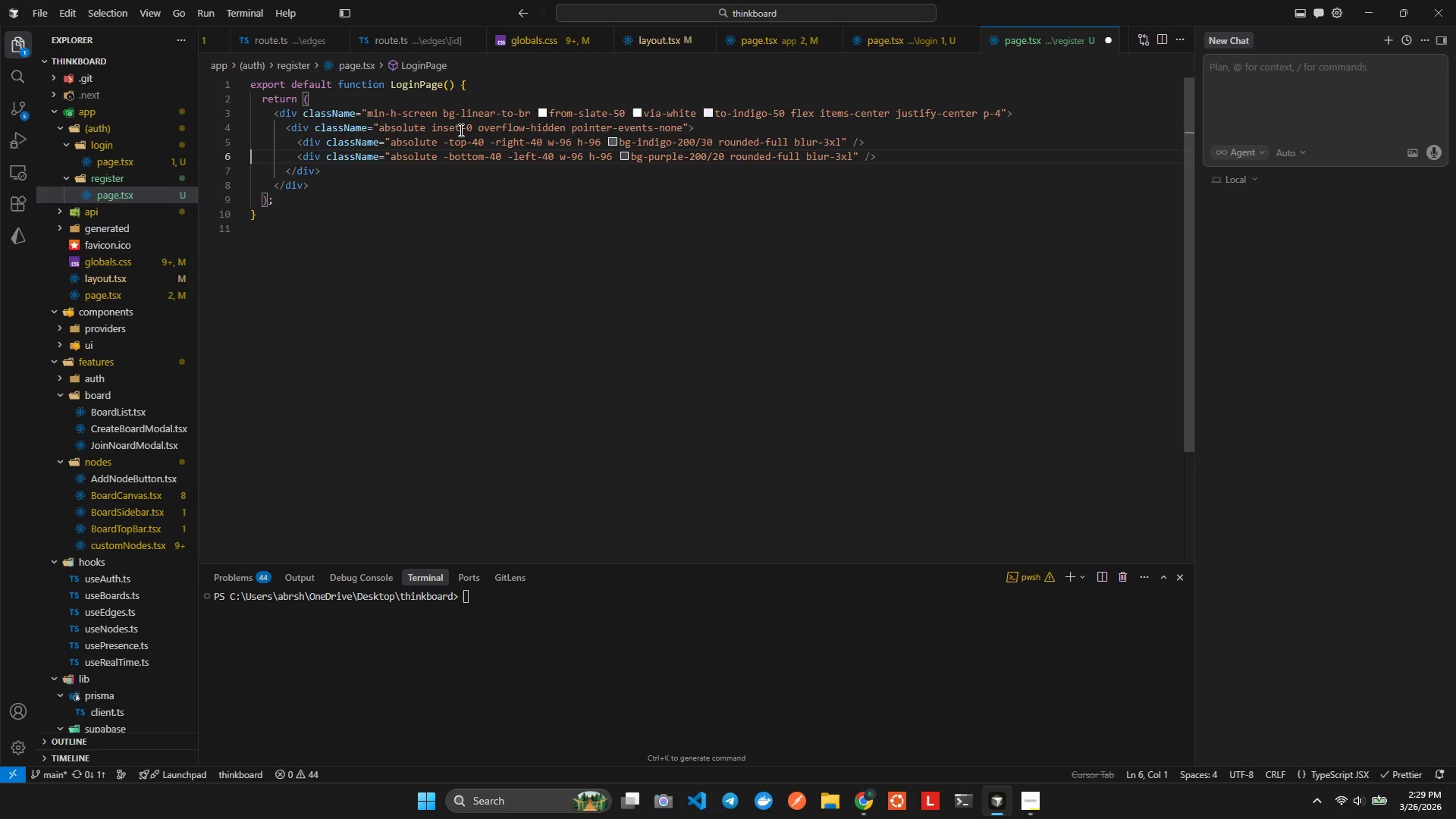 
key(ArrowUp)
 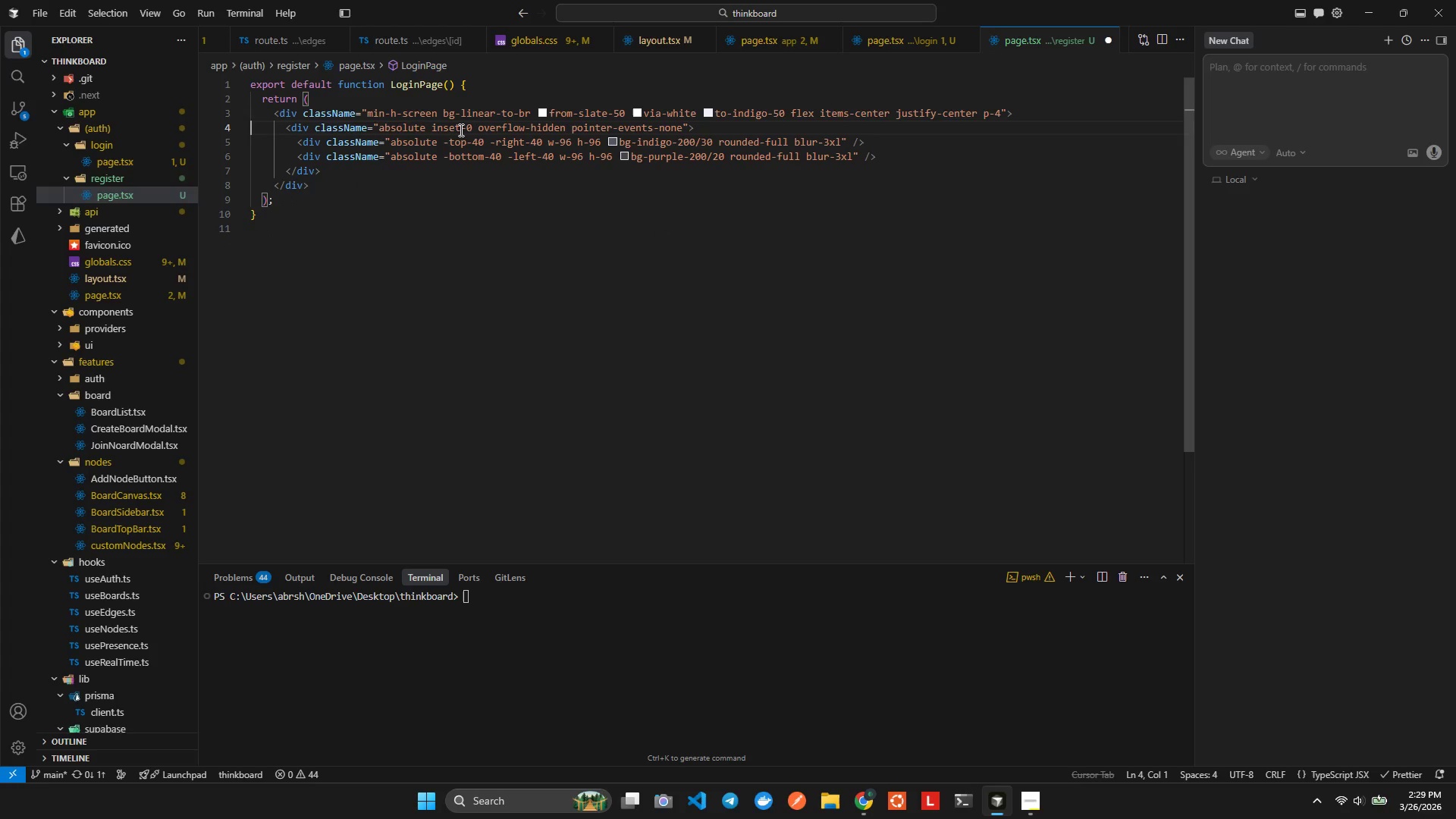 
key(ArrowUp)
 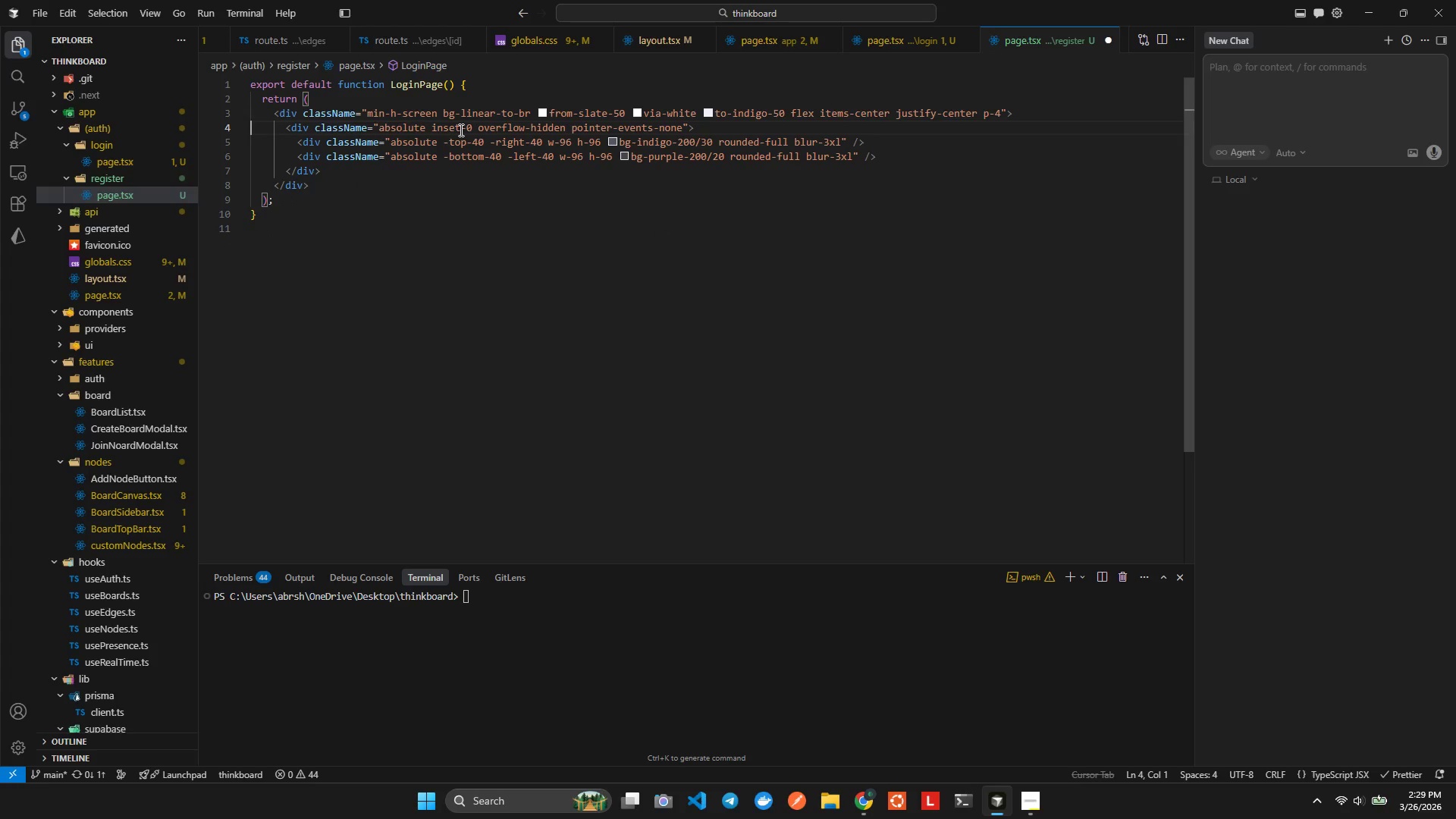 
key(ArrowUp)
 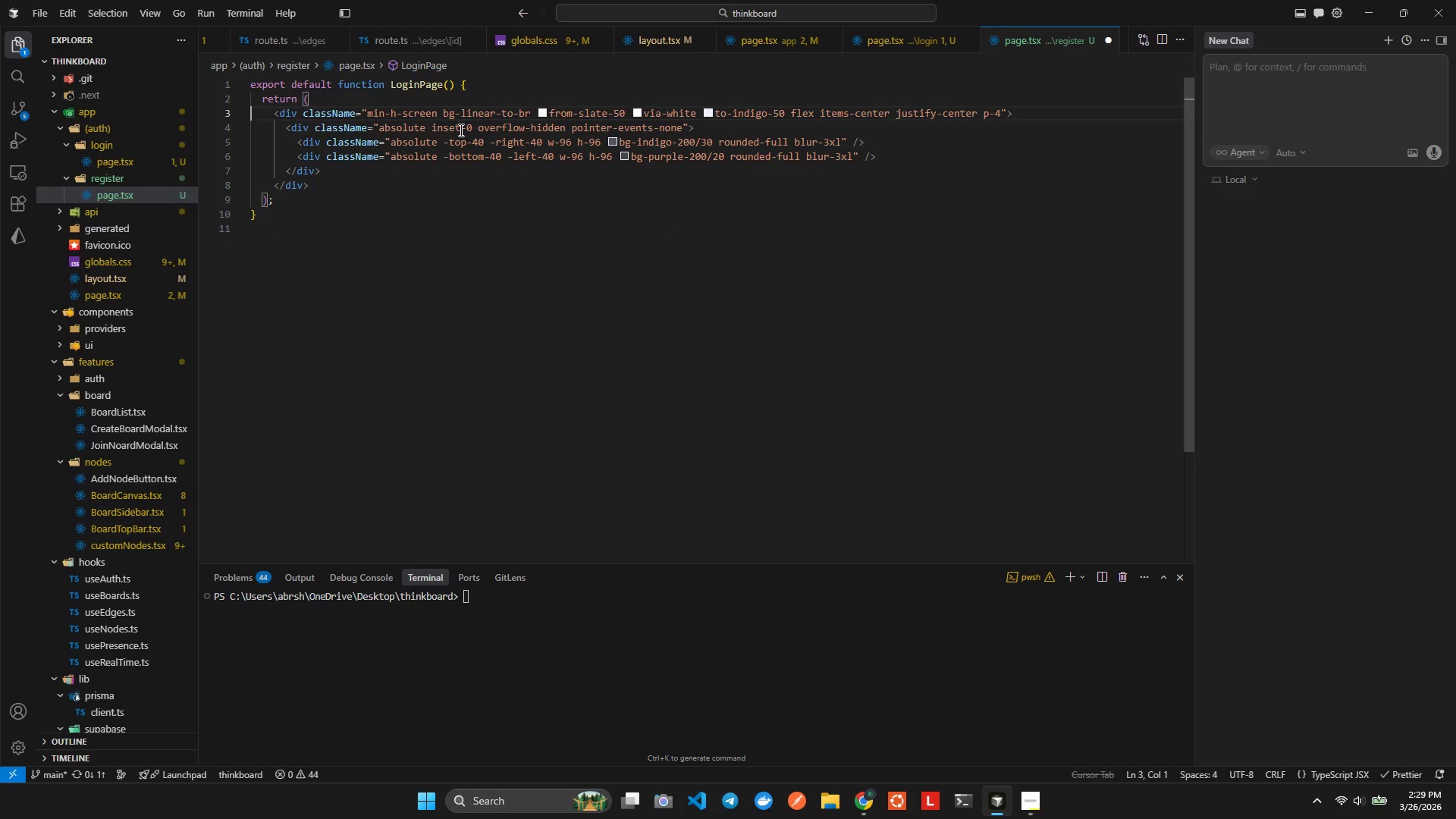 
key(ArrowUp)
 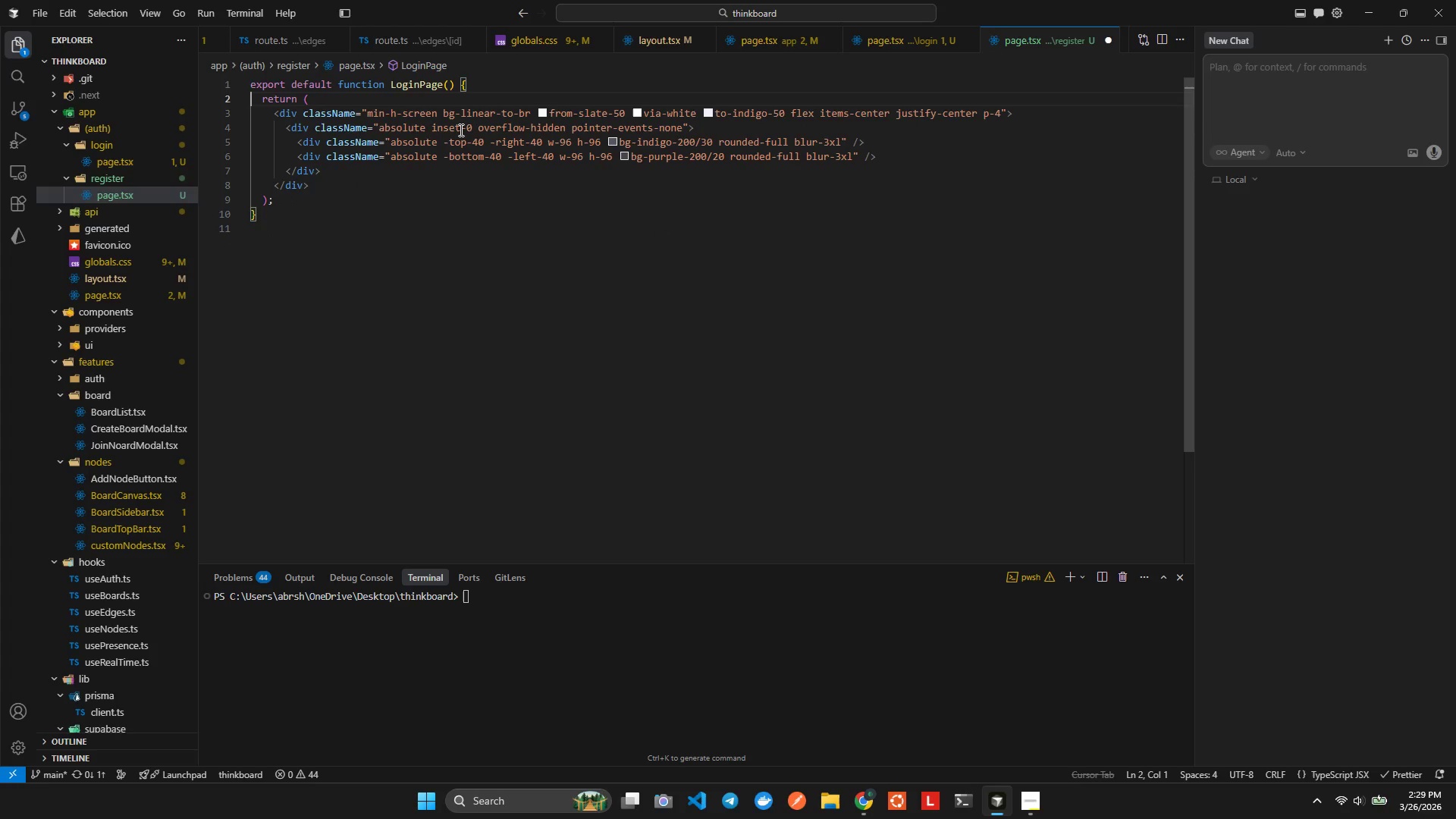 
key(ArrowUp)
 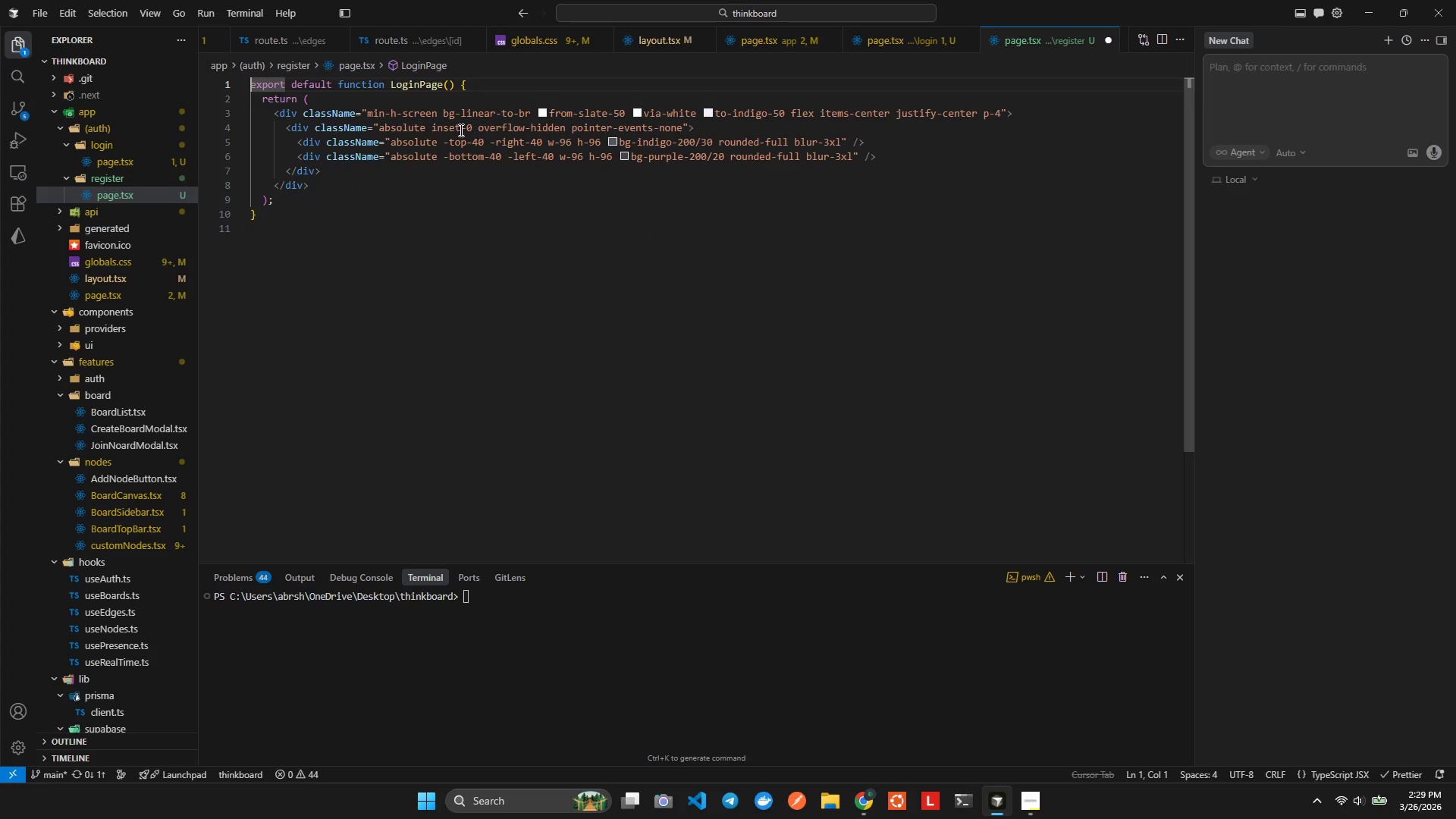 
key(ArrowDown)
 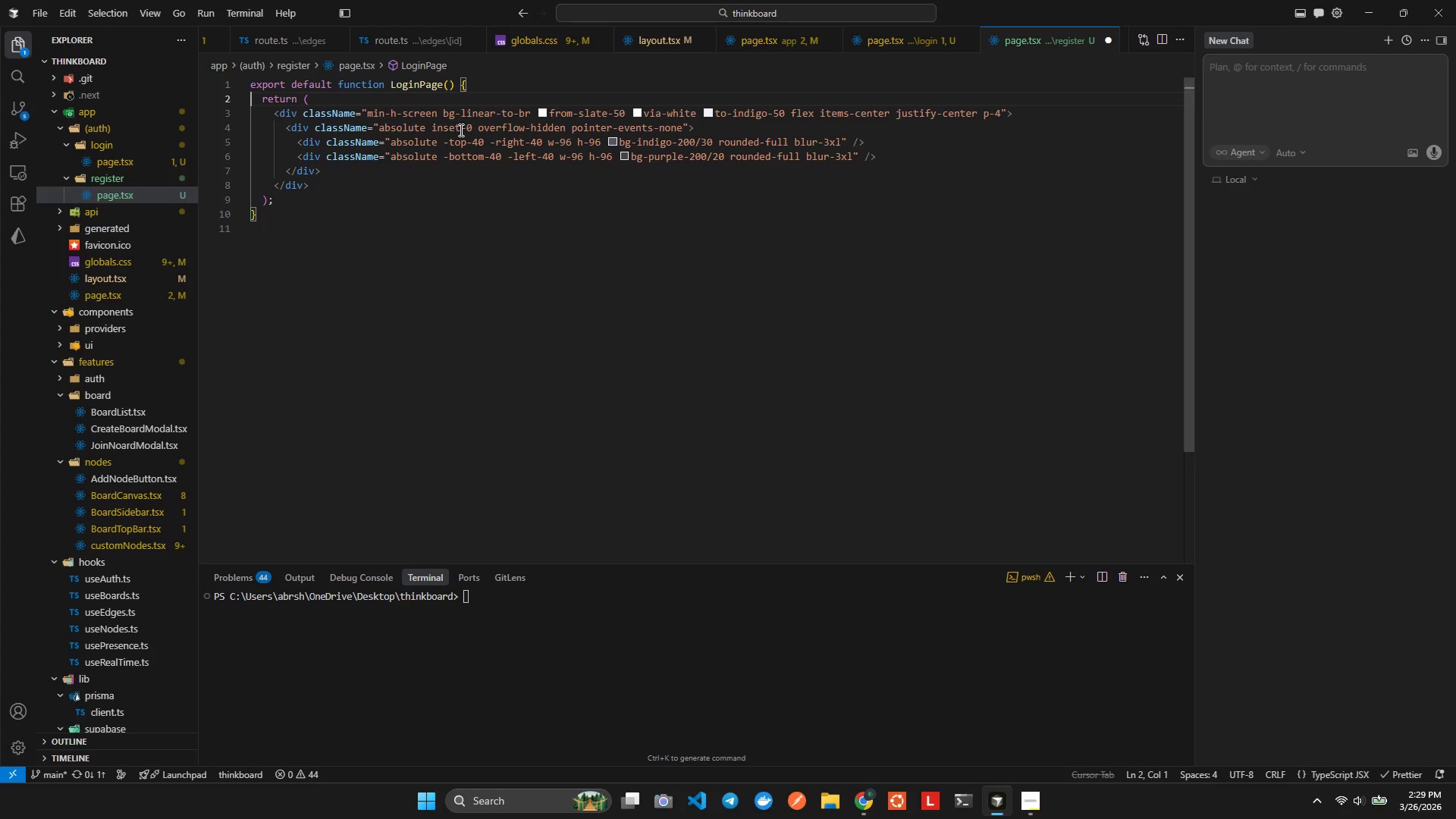 
key(ArrowLeft)
 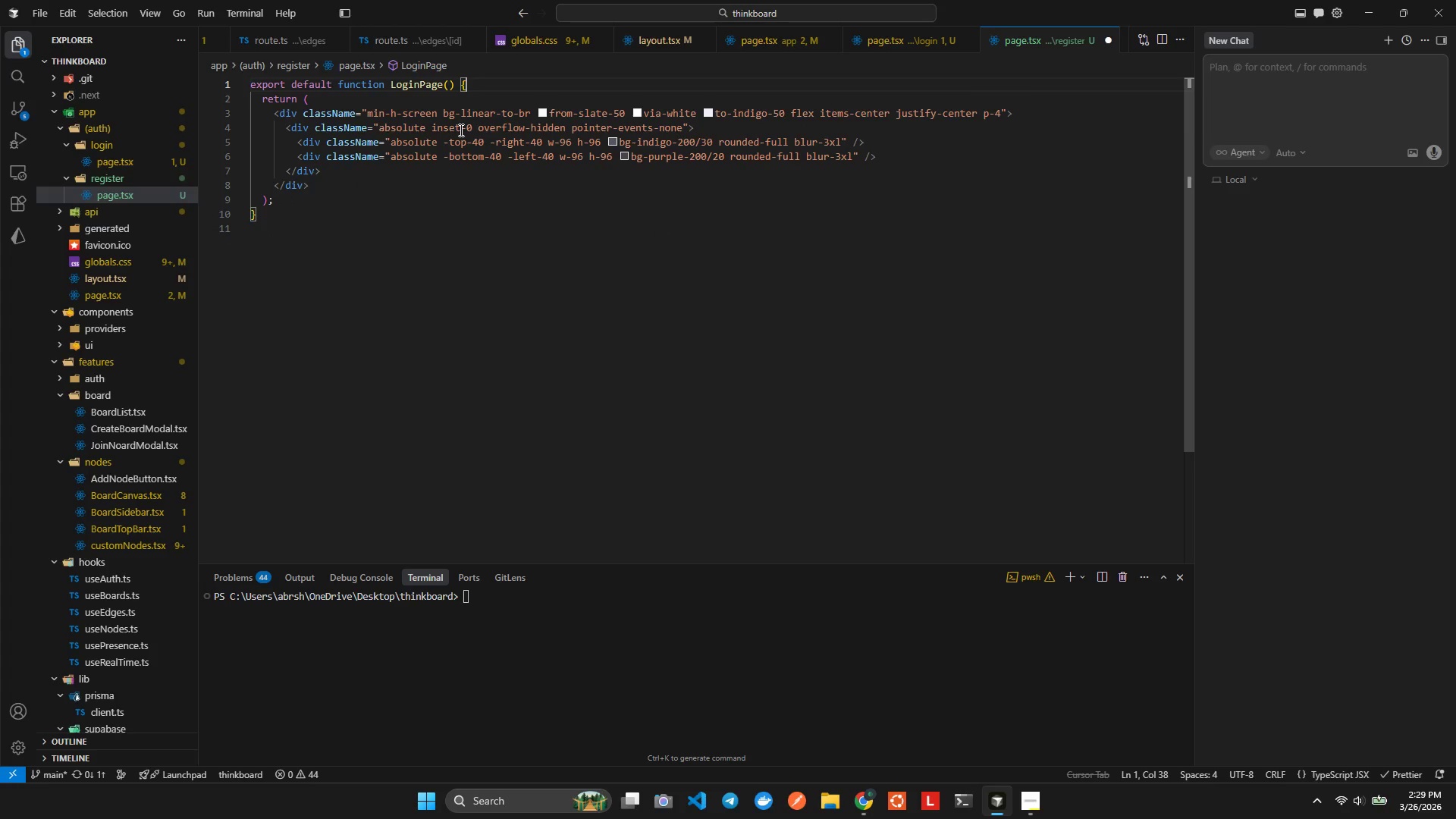 
key(ArrowLeft)
 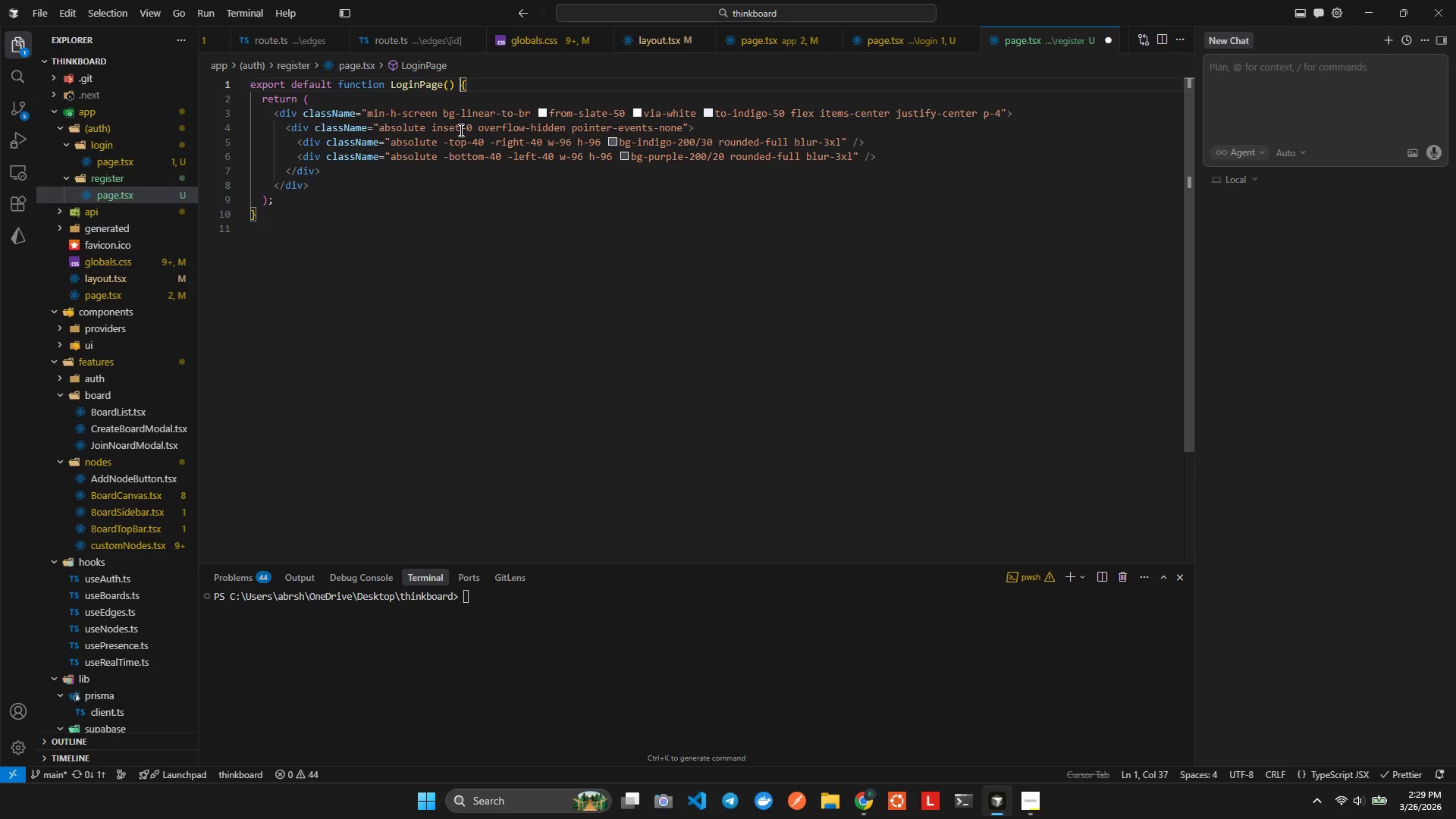 
key(ArrowLeft)
 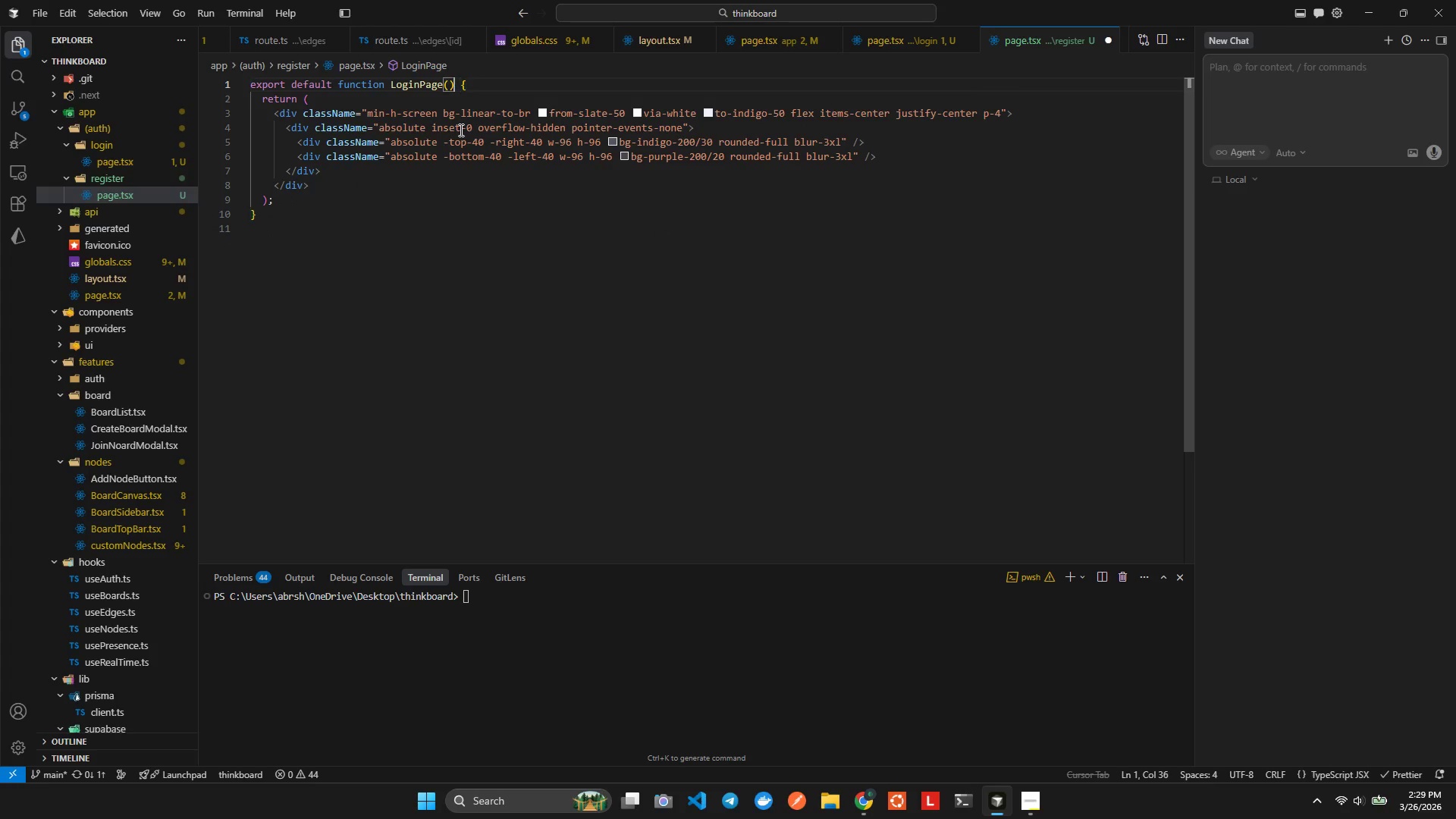 
key(ArrowLeft)
 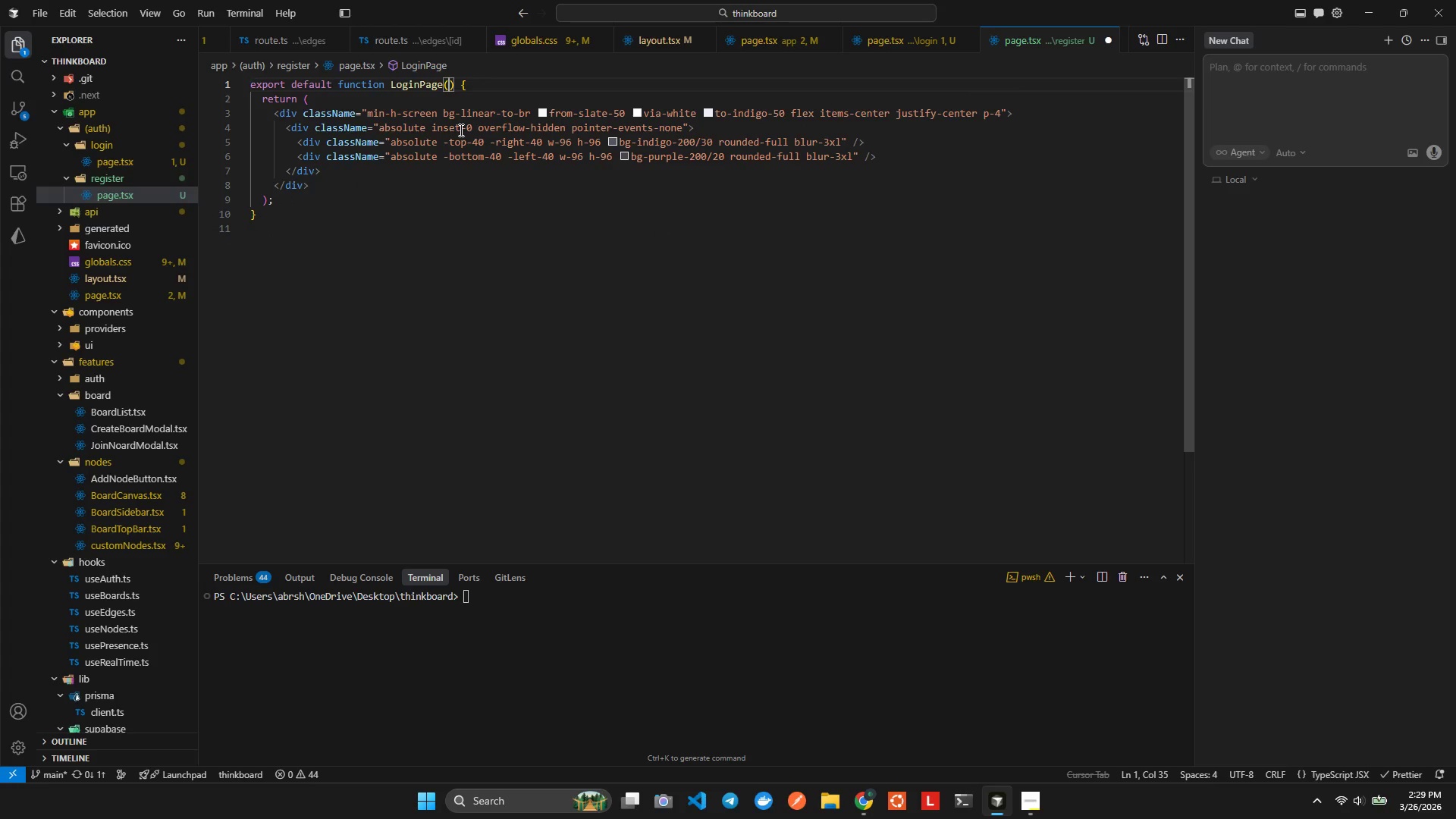 
key(ArrowLeft)
 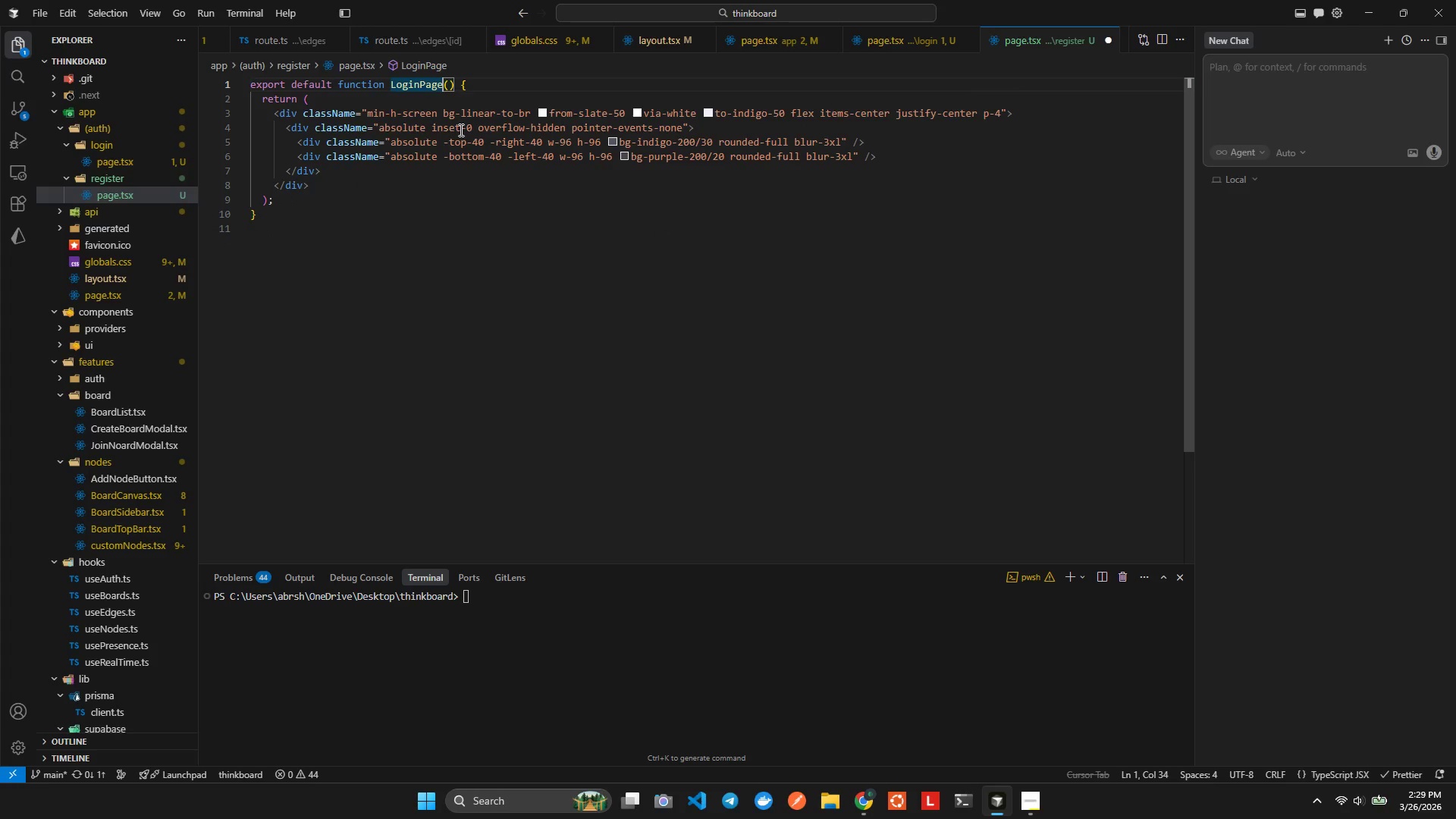 
hold_key(key=ShiftLeft, duration=1.39)
 